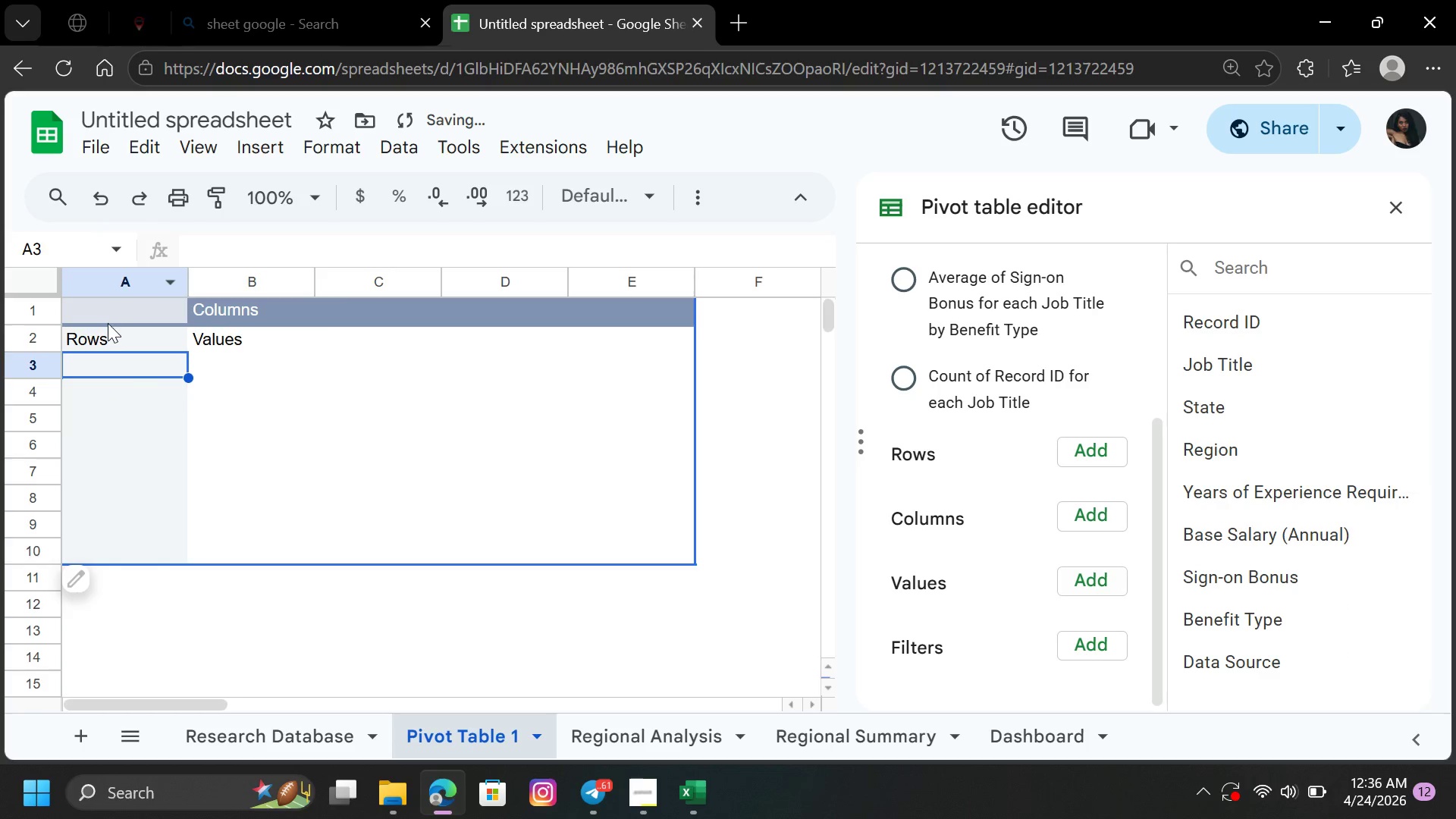 
left_click([115, 337])
 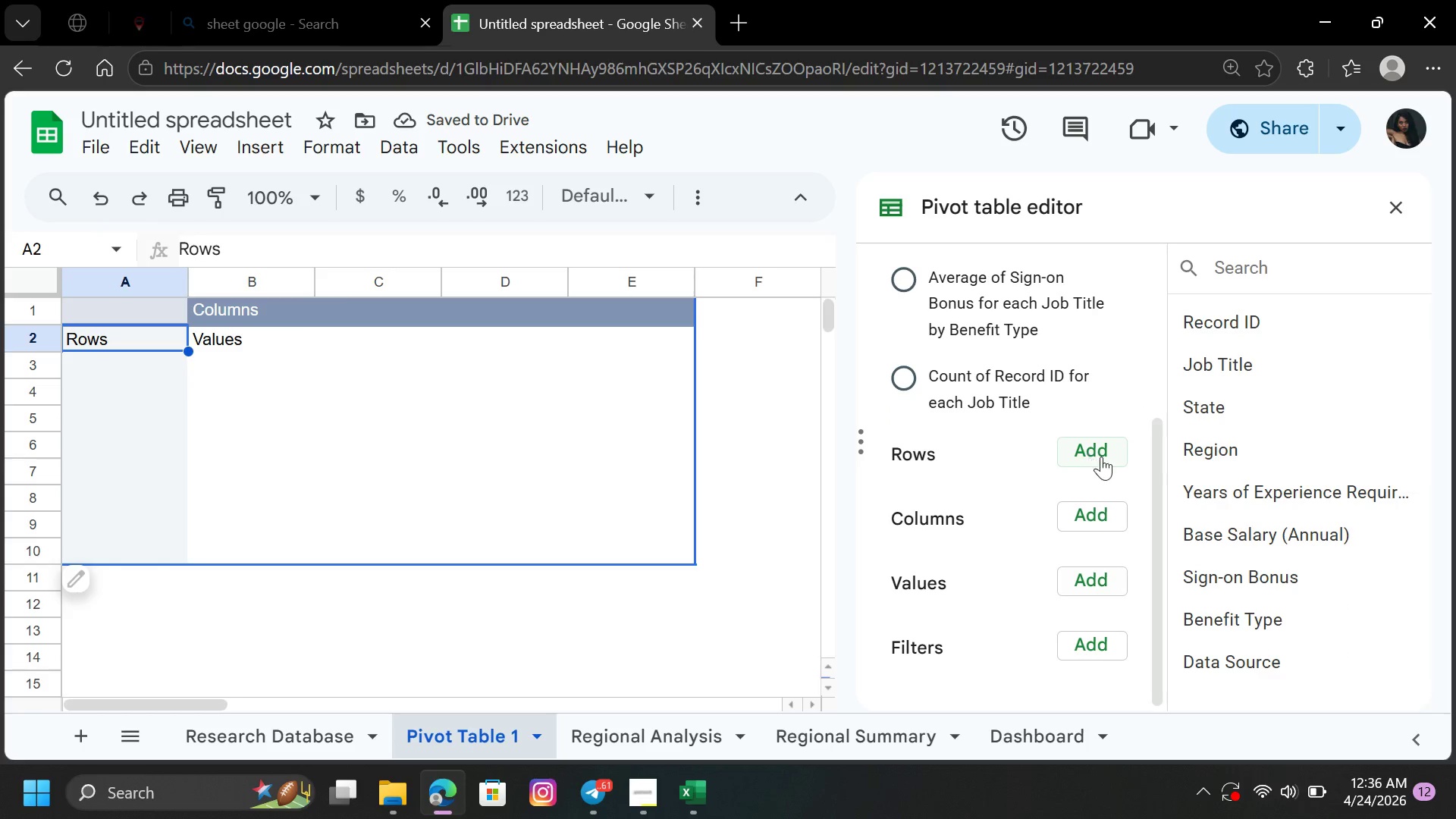 
left_click([1216, 458])
 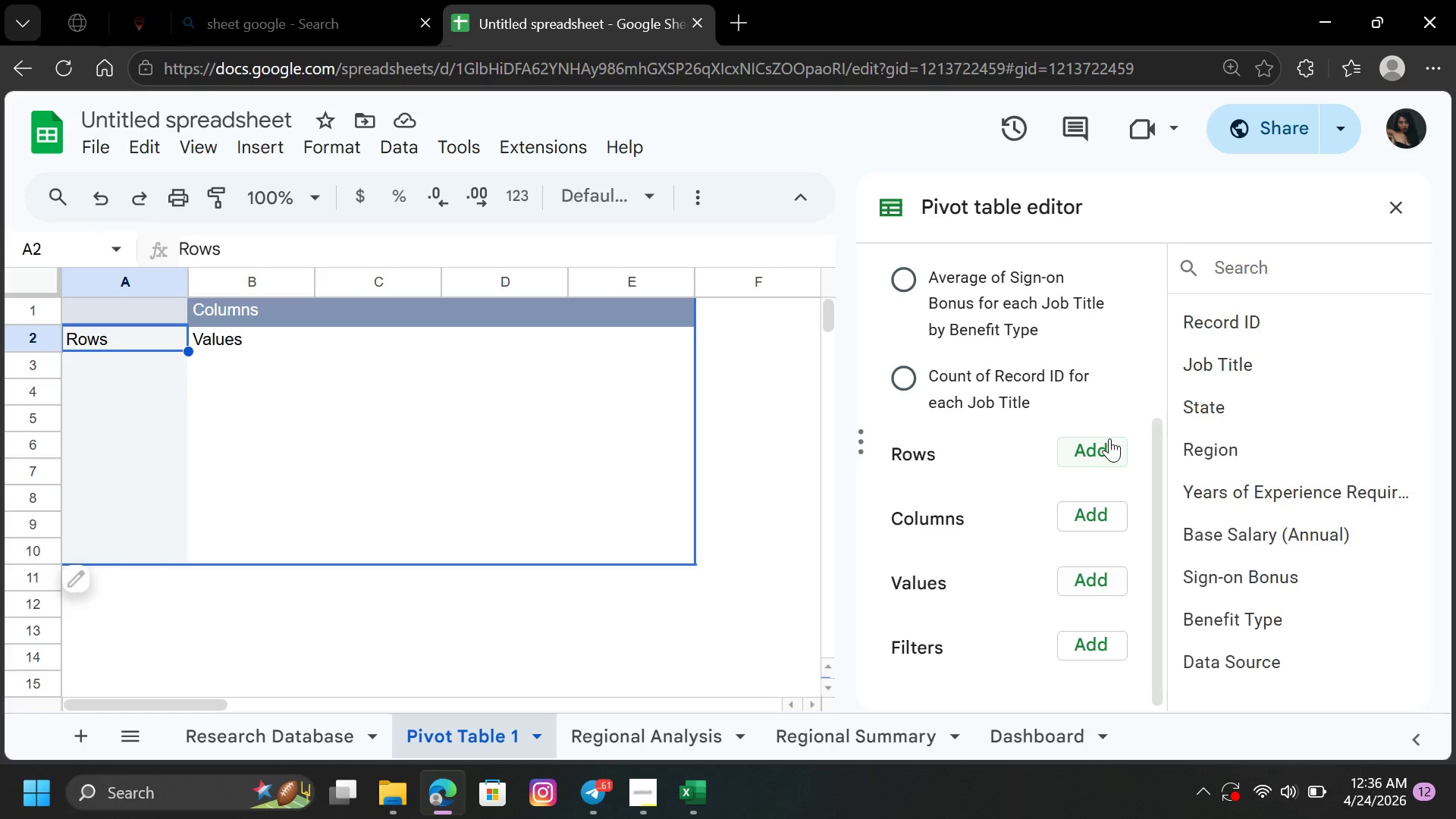 
left_click([1105, 438])
 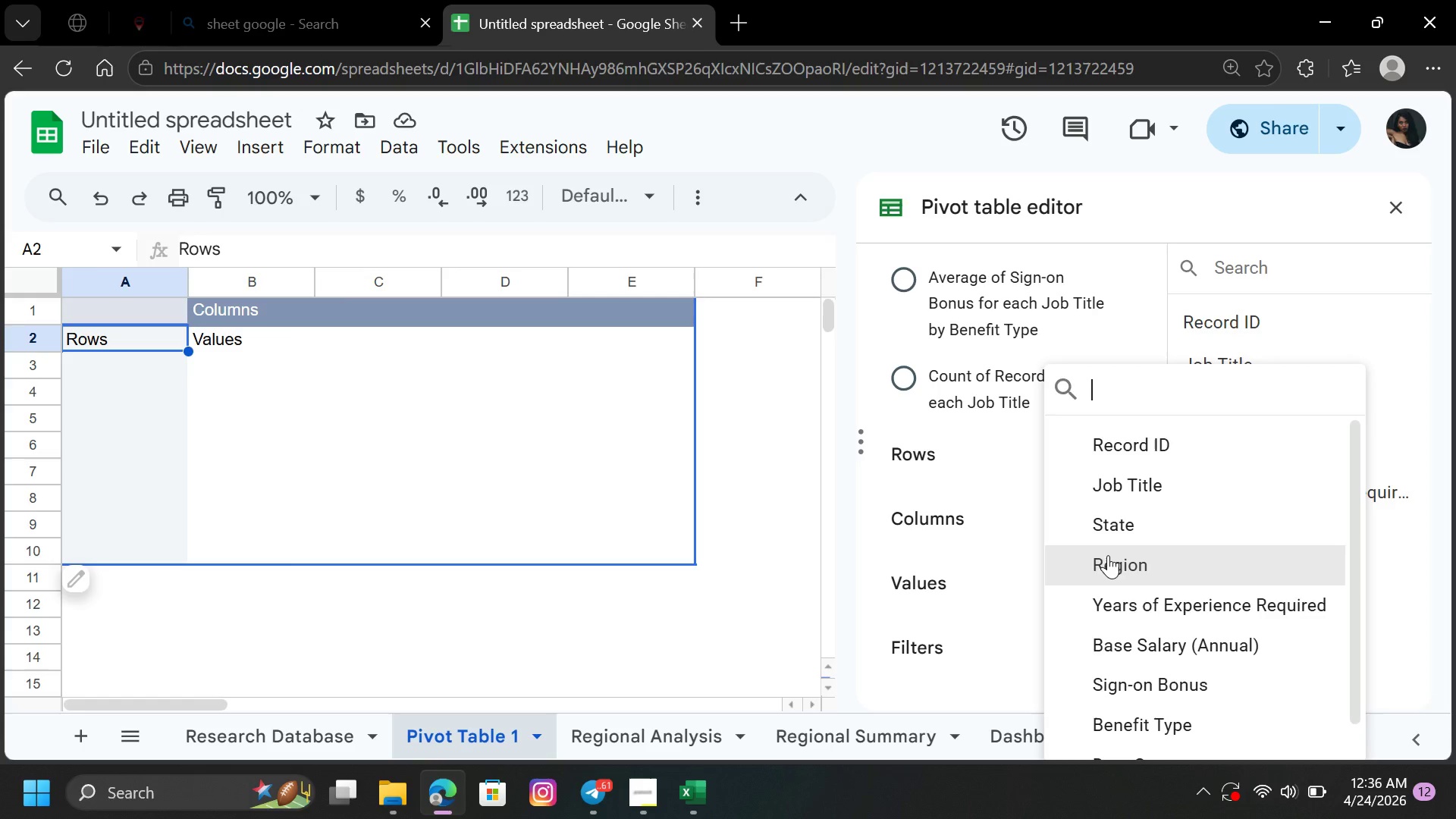 
left_click([1109, 563])
 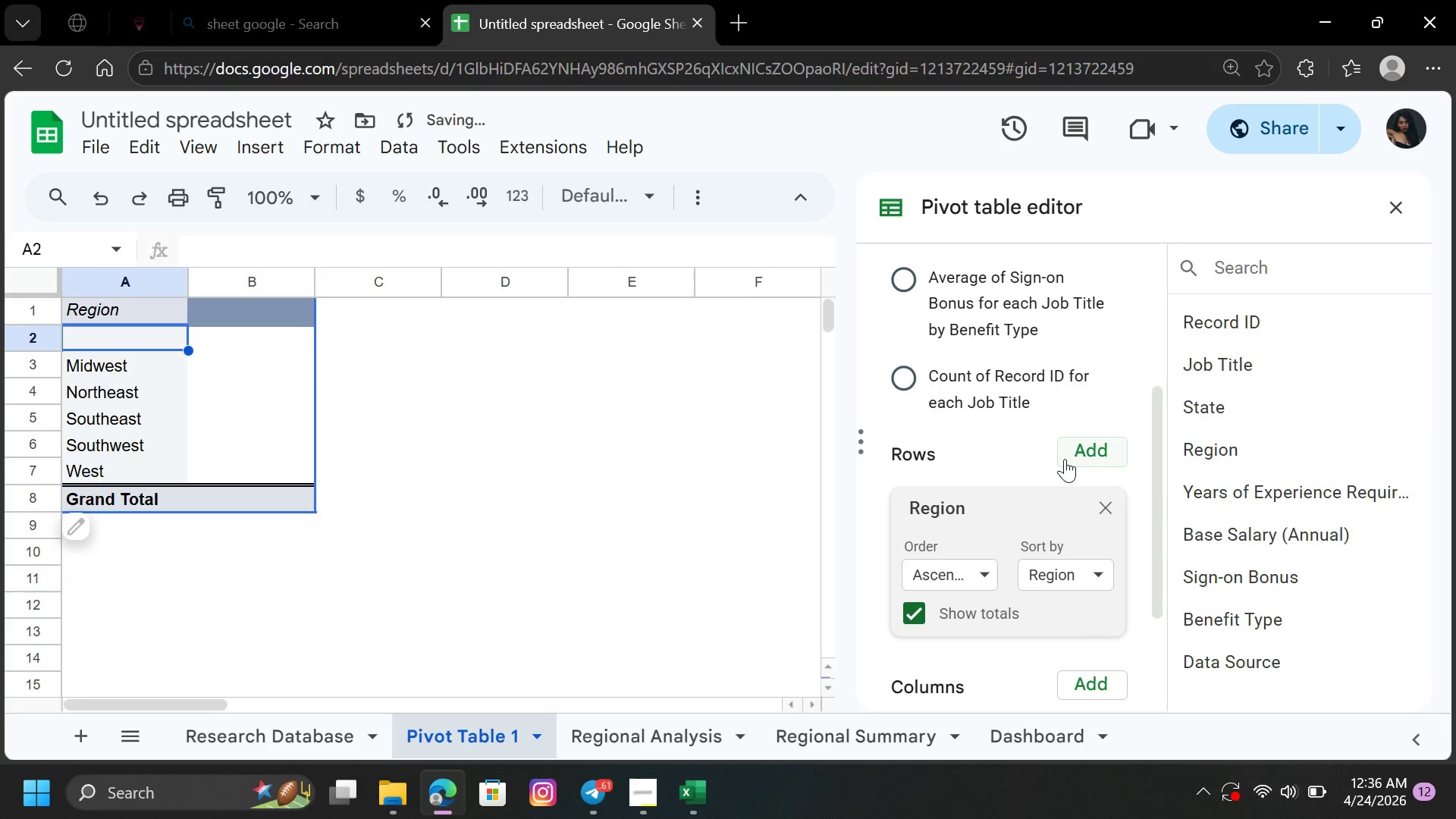 
left_click([1089, 442])
 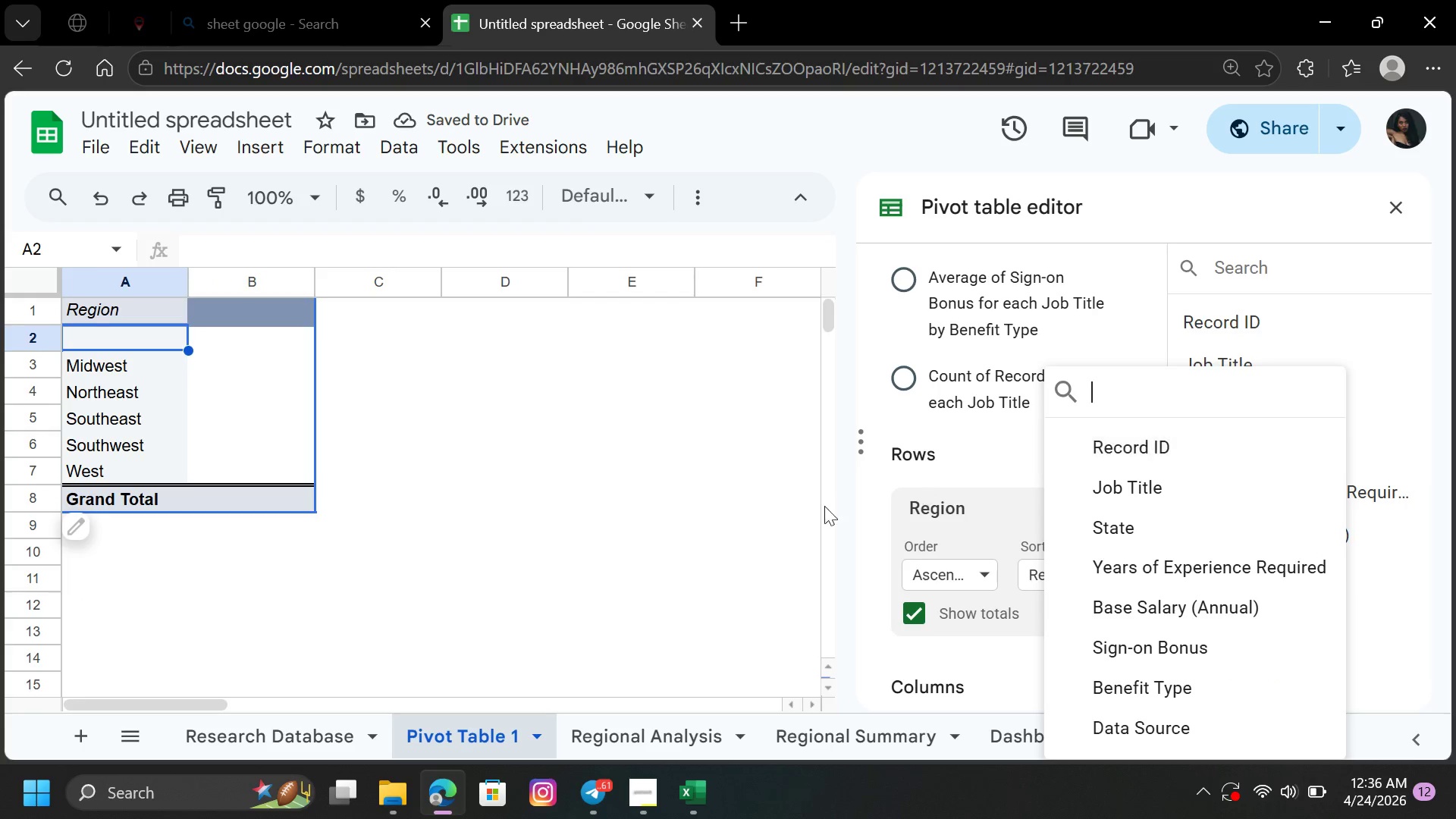 
left_click([743, 501])
 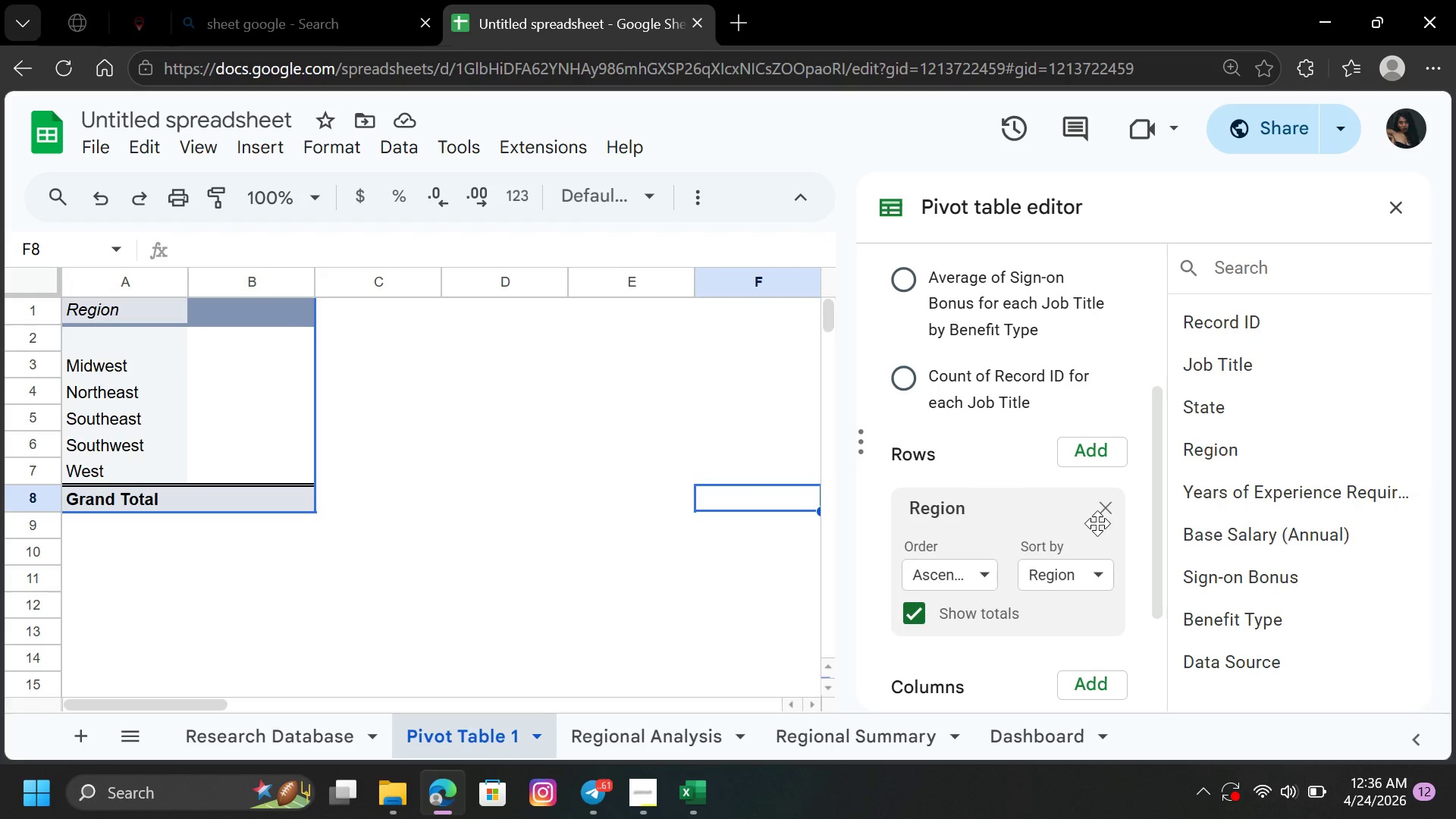 
left_click_drag(start_coordinate=[1156, 541], to_coordinate=[1157, 626])
 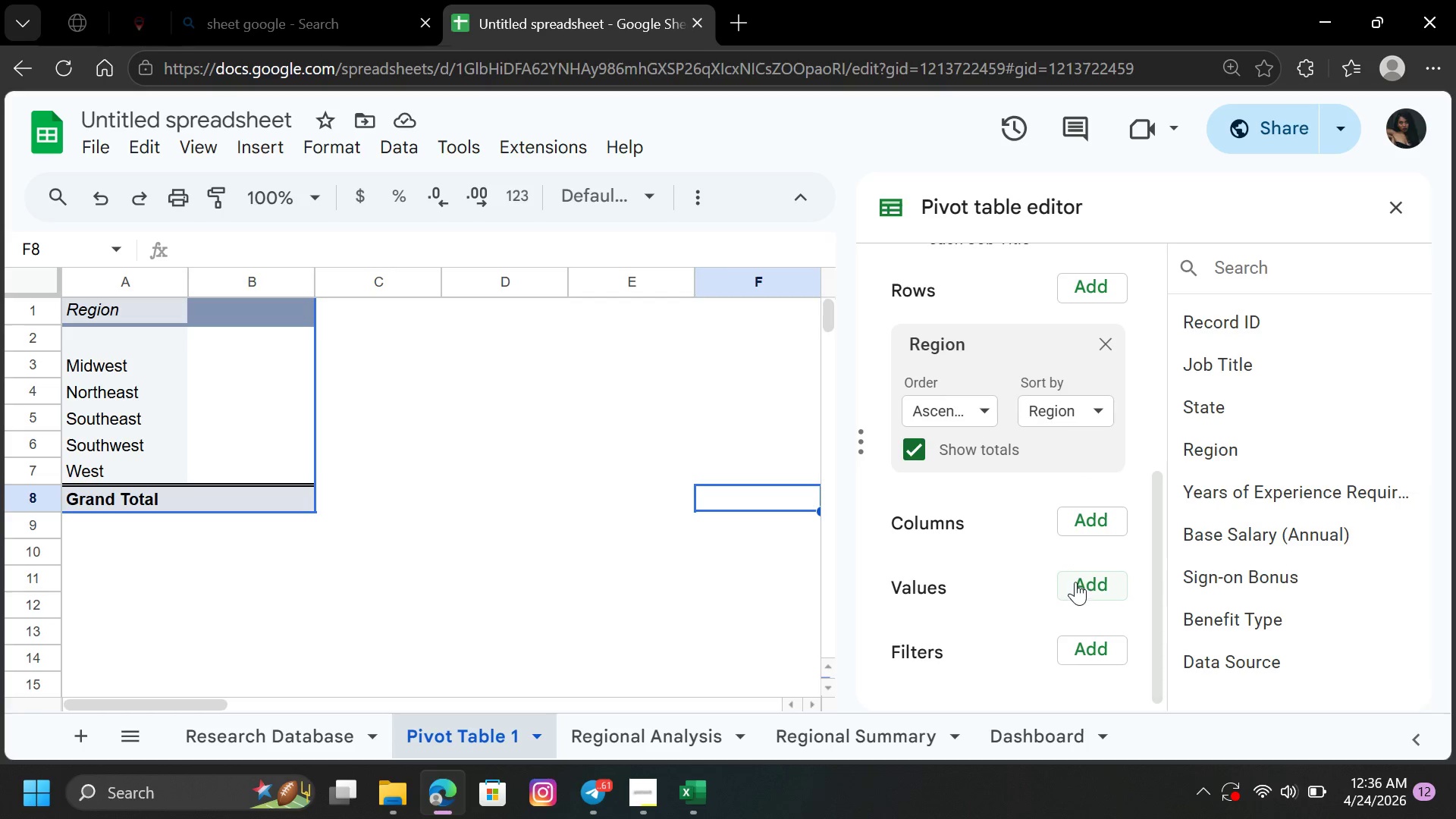 
left_click([1085, 578])
 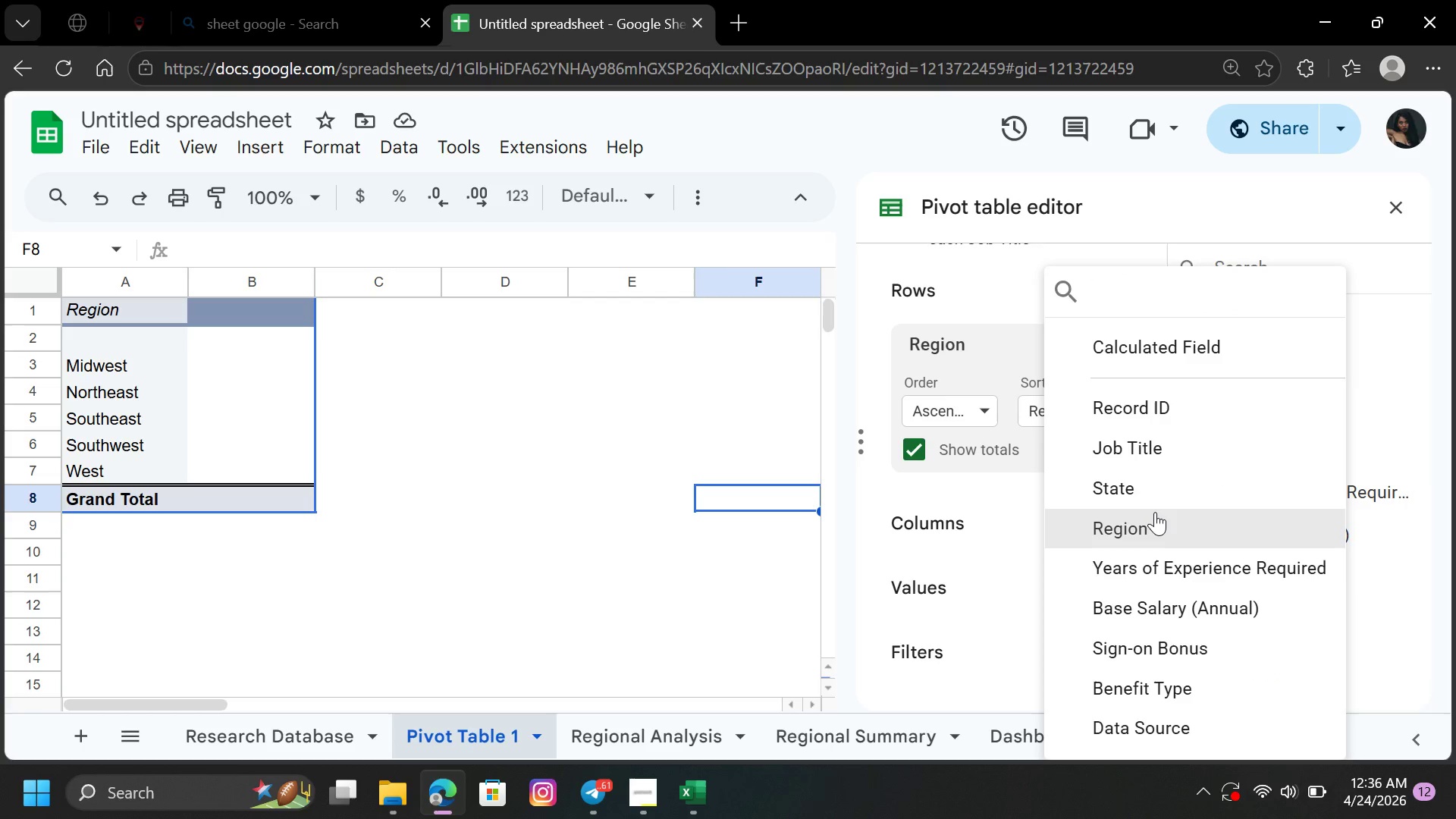 
wait(8.75)
 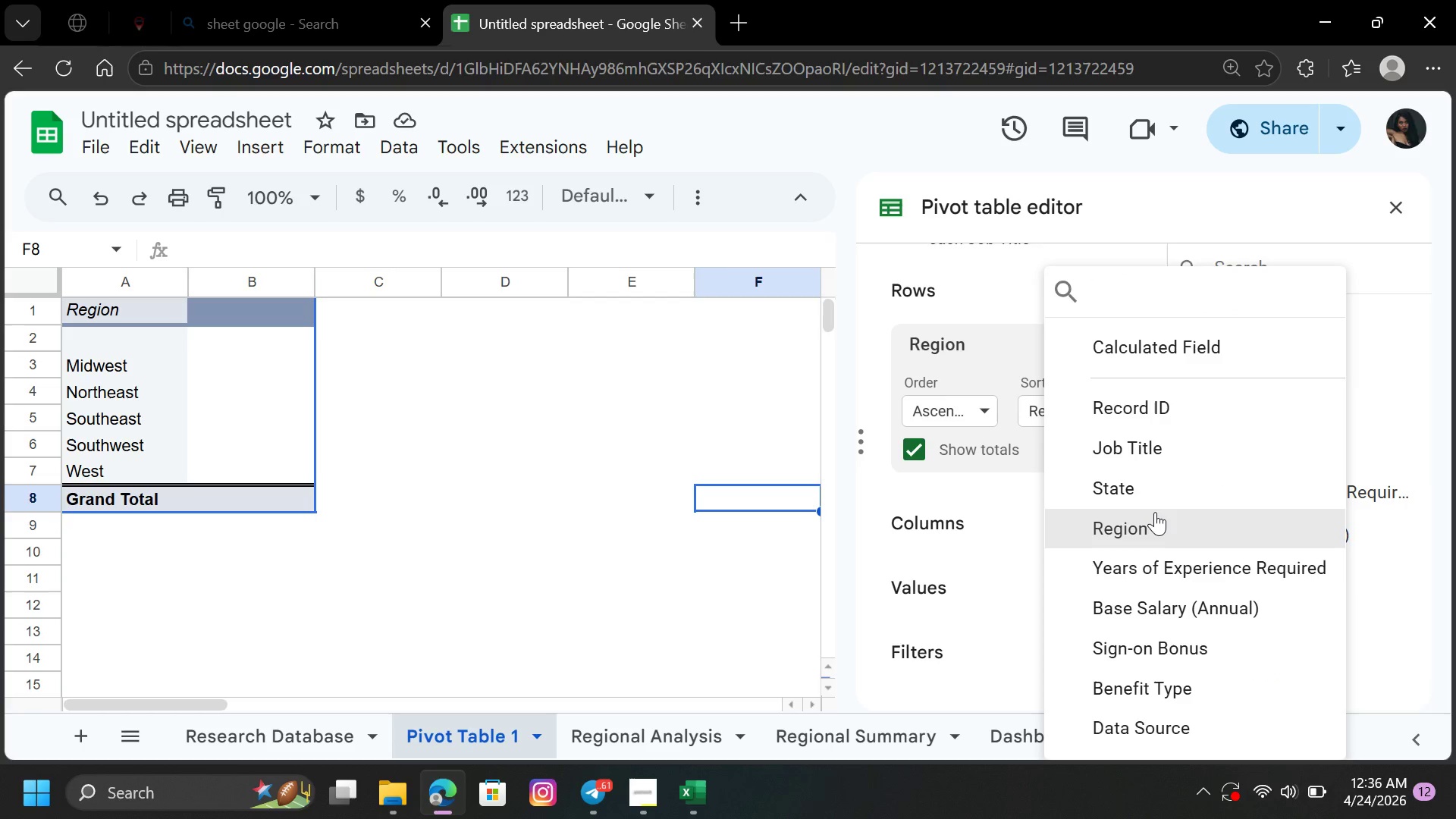 
left_click([1153, 599])
 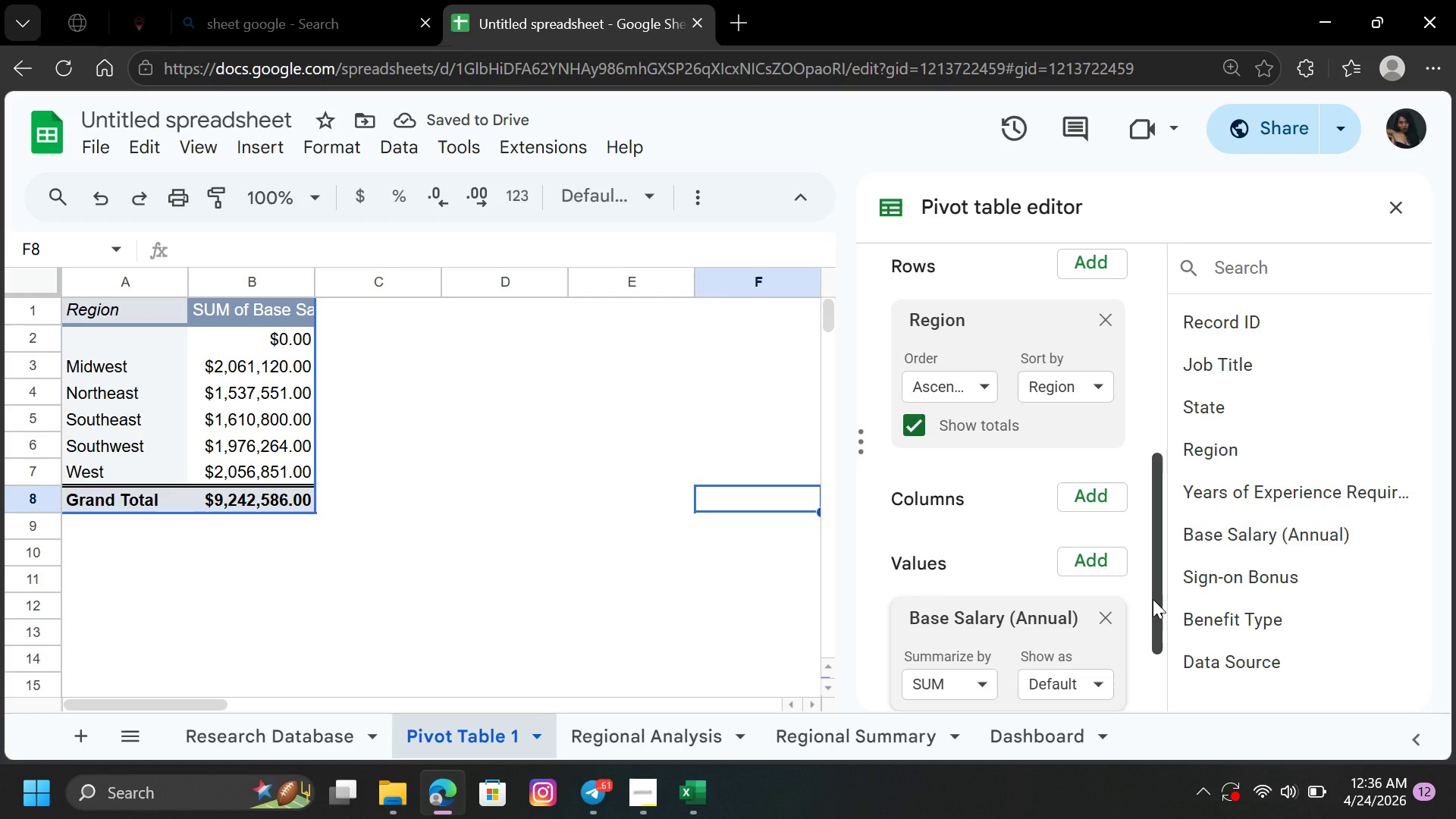 
wait(8.41)
 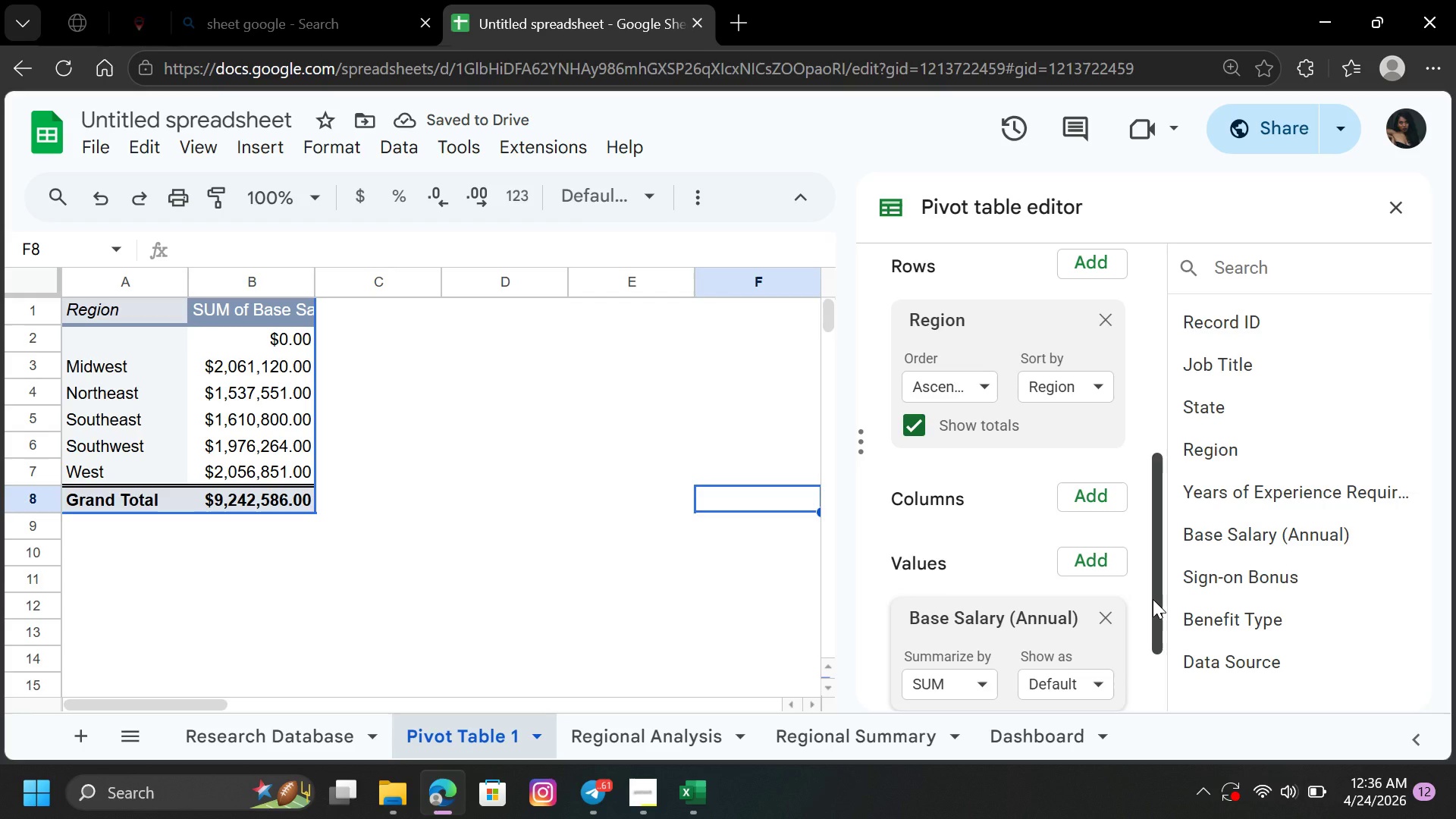 
left_click_drag(start_coordinate=[1156, 596], to_coordinate=[1166, 632])
 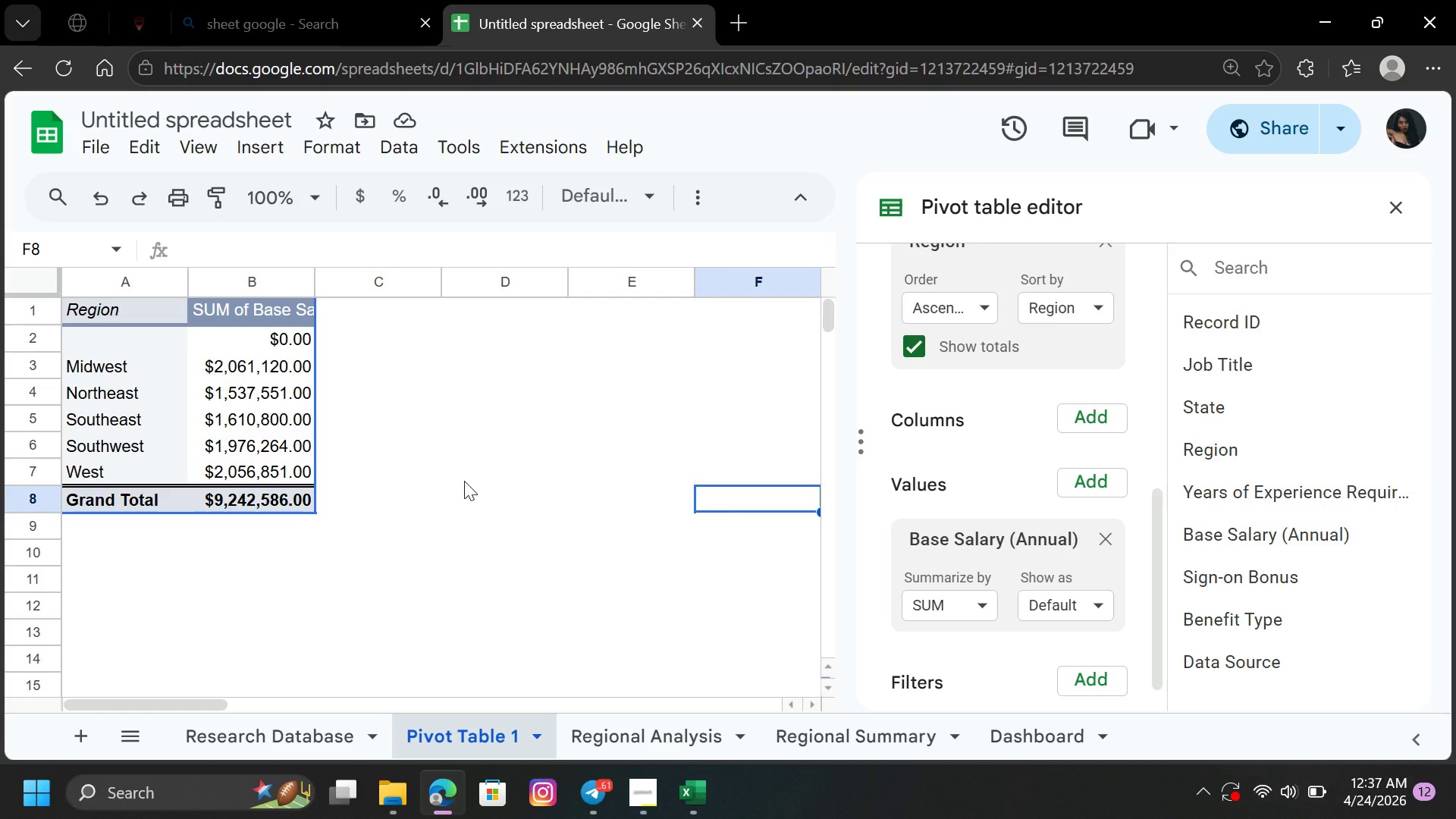 
left_click([252, 309])
 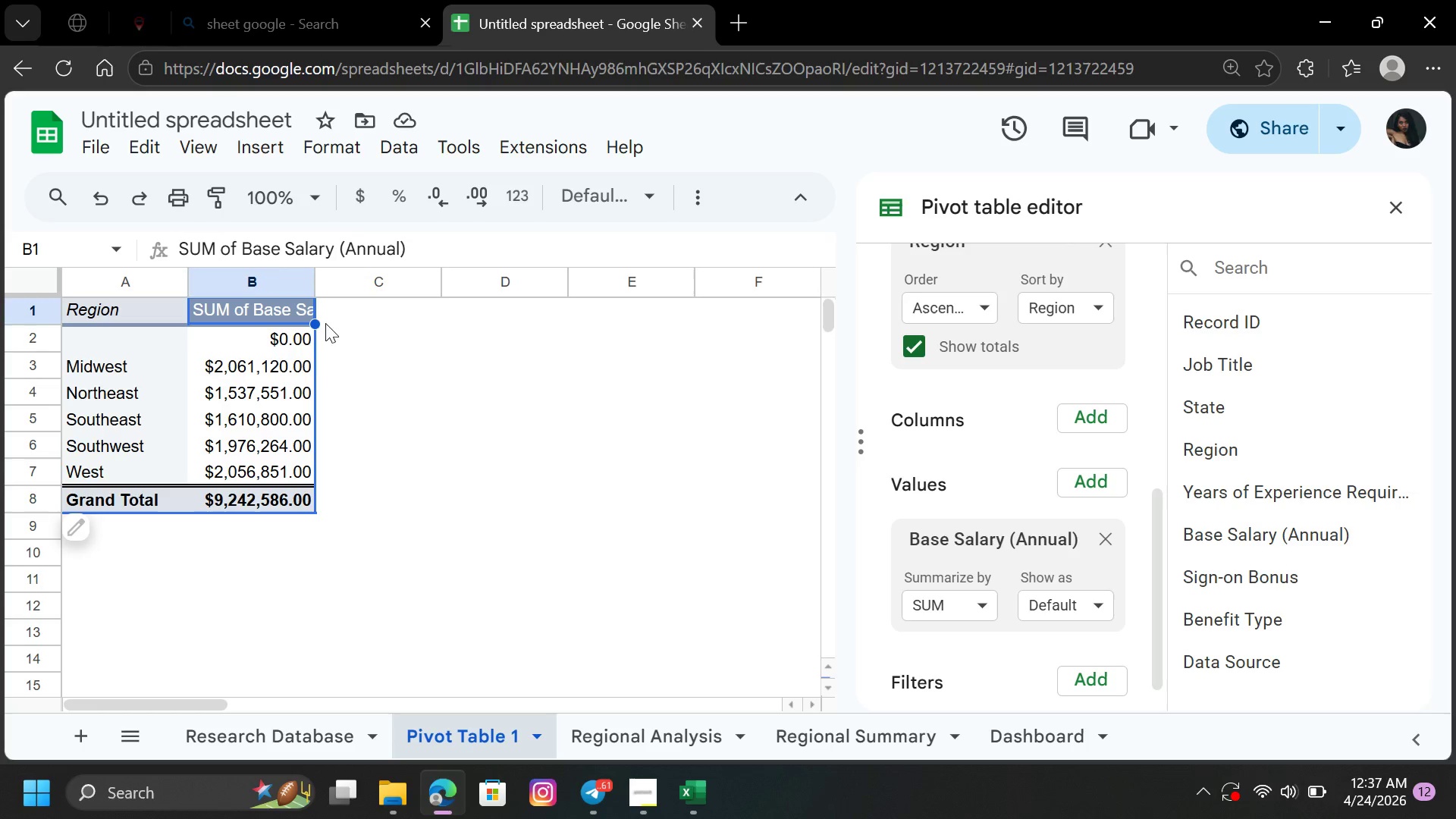 
left_click([374, 358])
 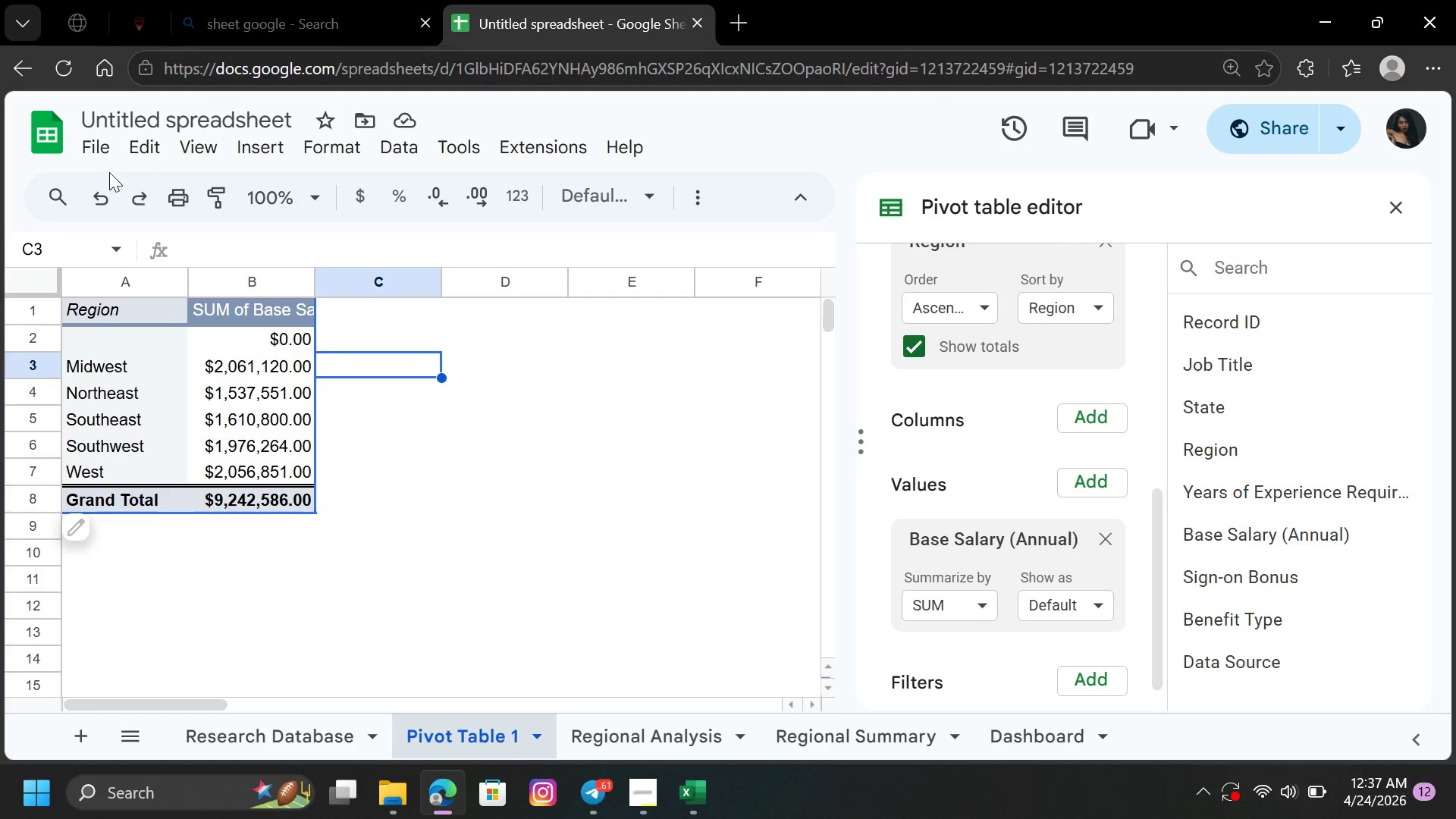 
left_click([102, 187])
 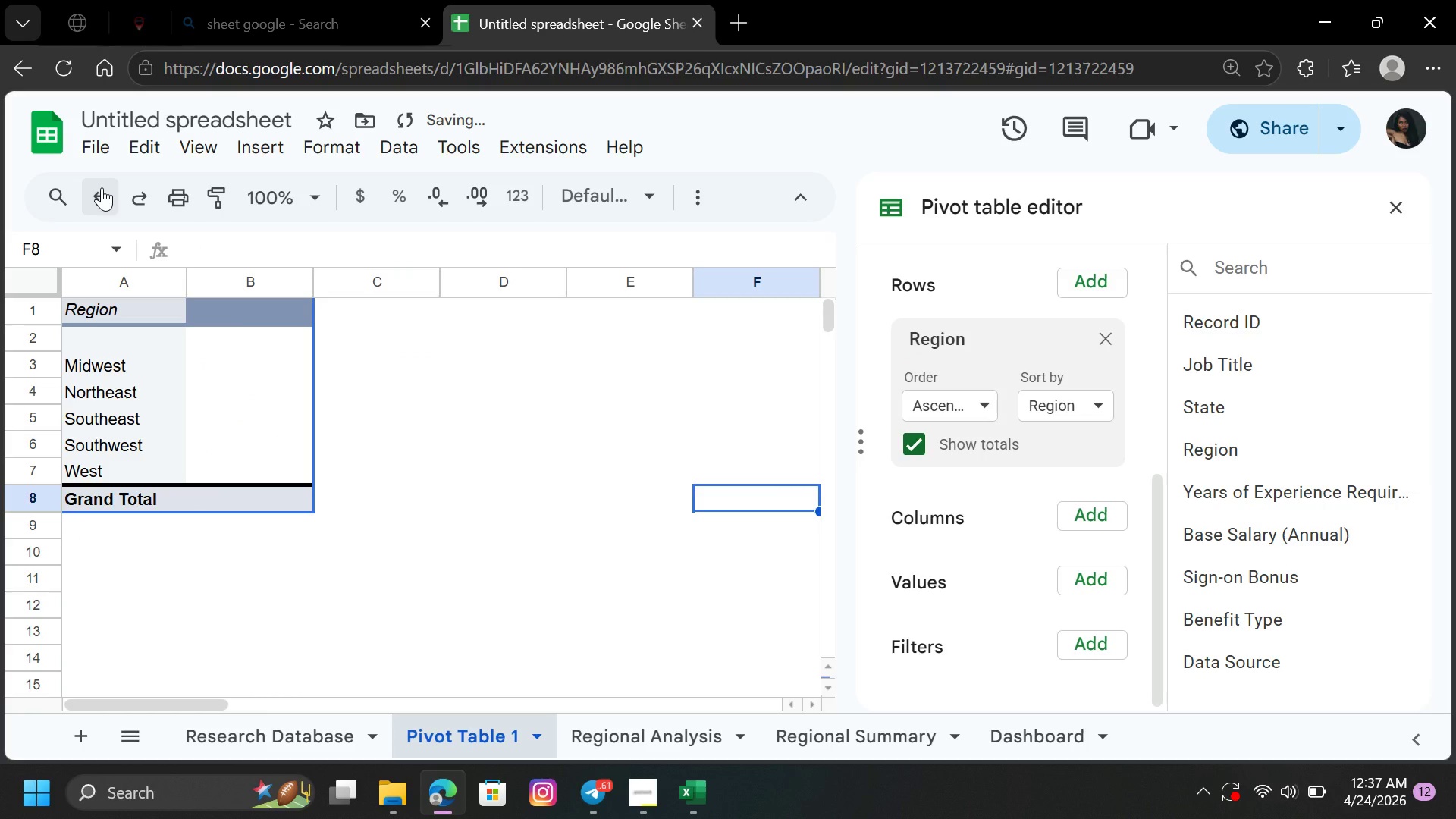 
left_click([102, 187])
 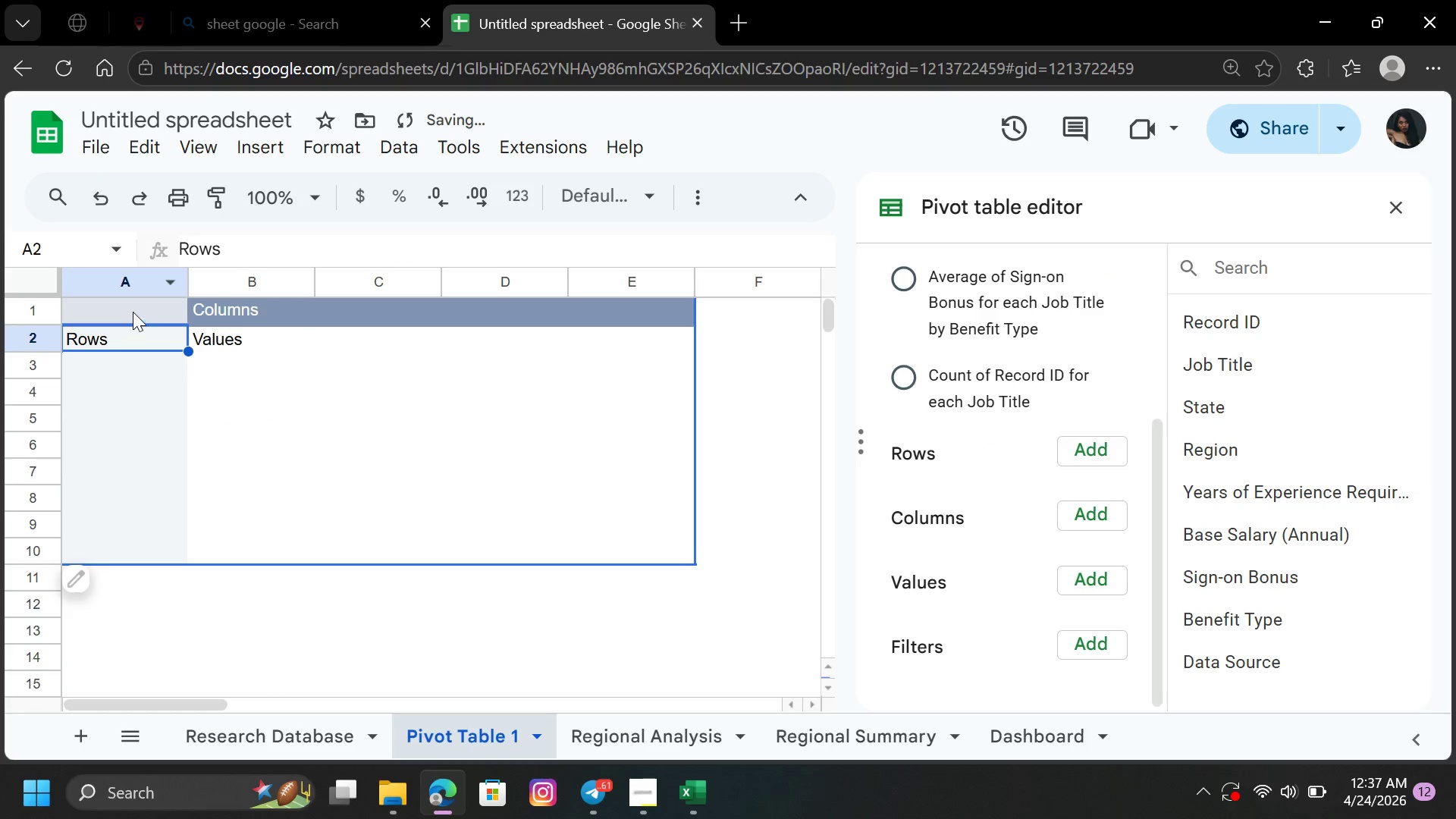 
left_click([133, 309])
 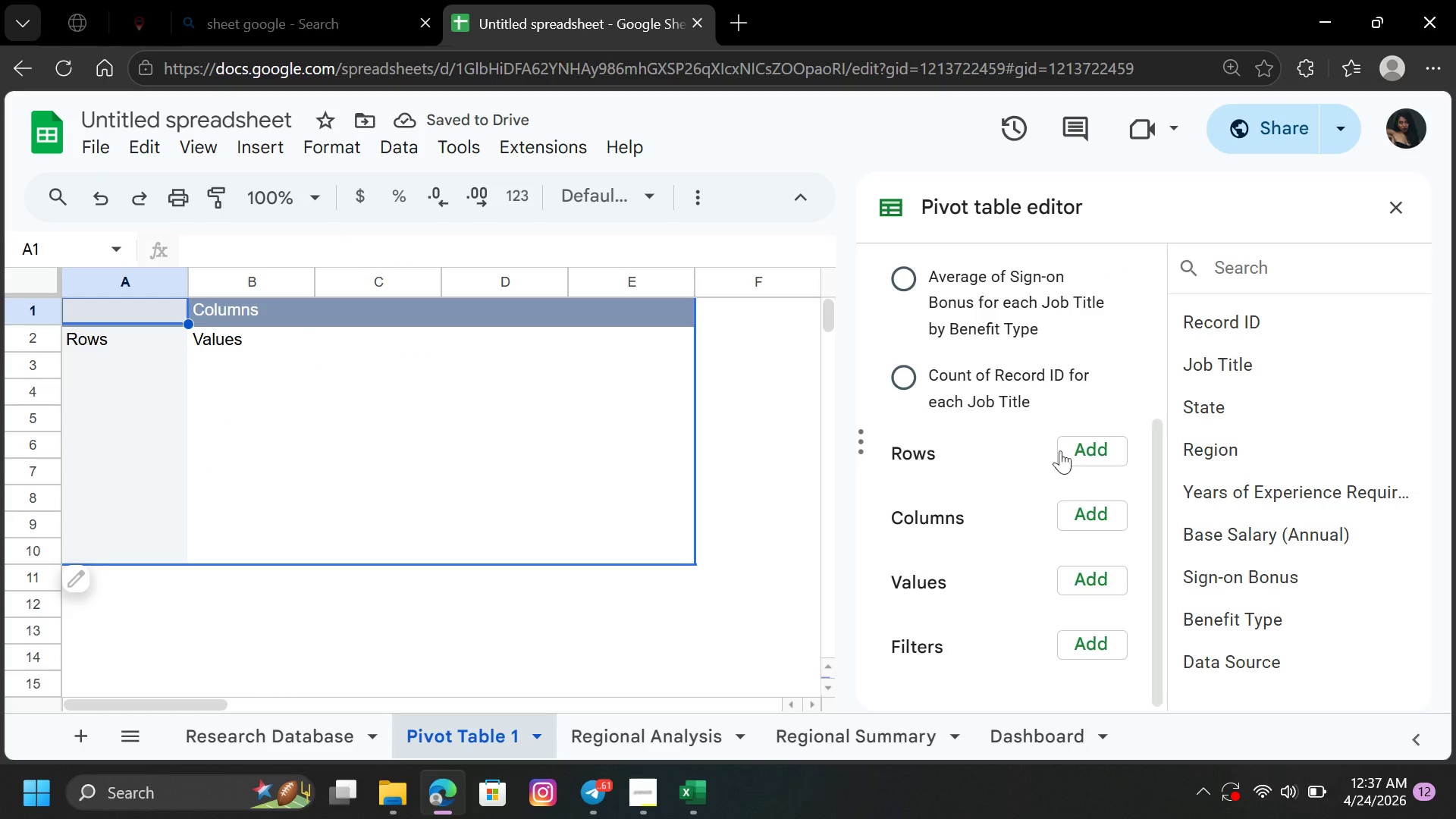 
left_click([1079, 447])
 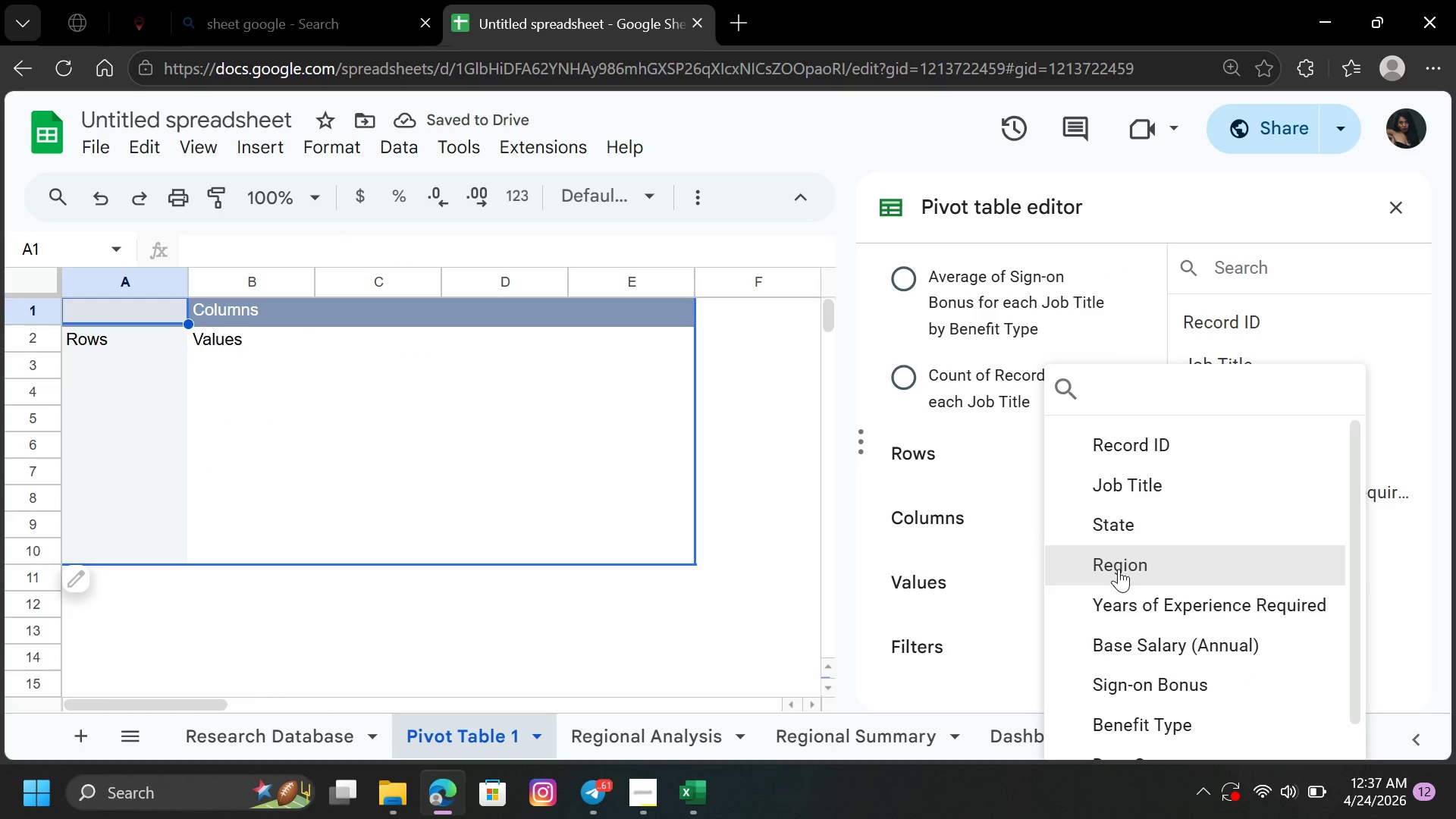 
left_click([1119, 571])
 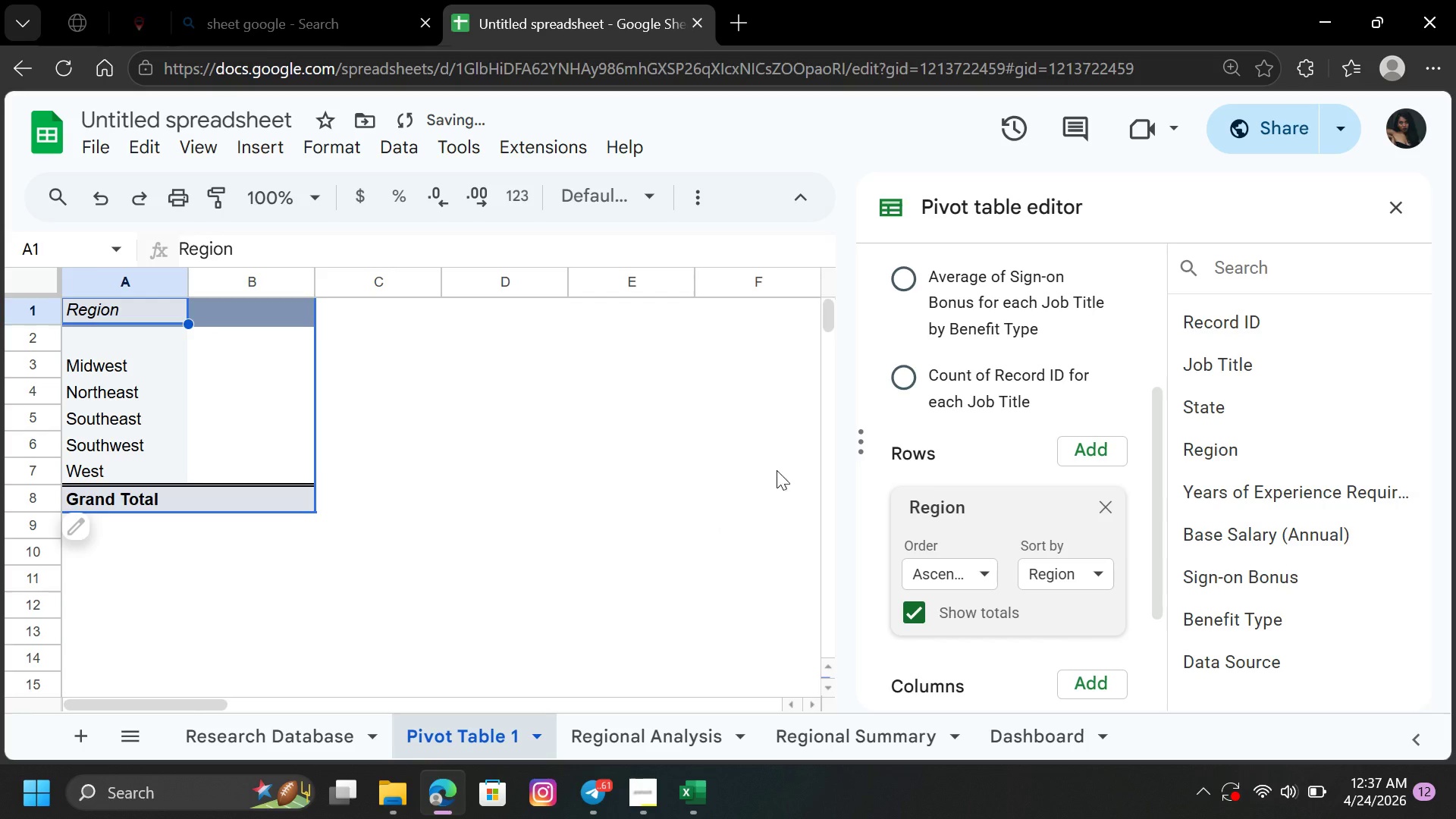 
left_click([688, 459])
 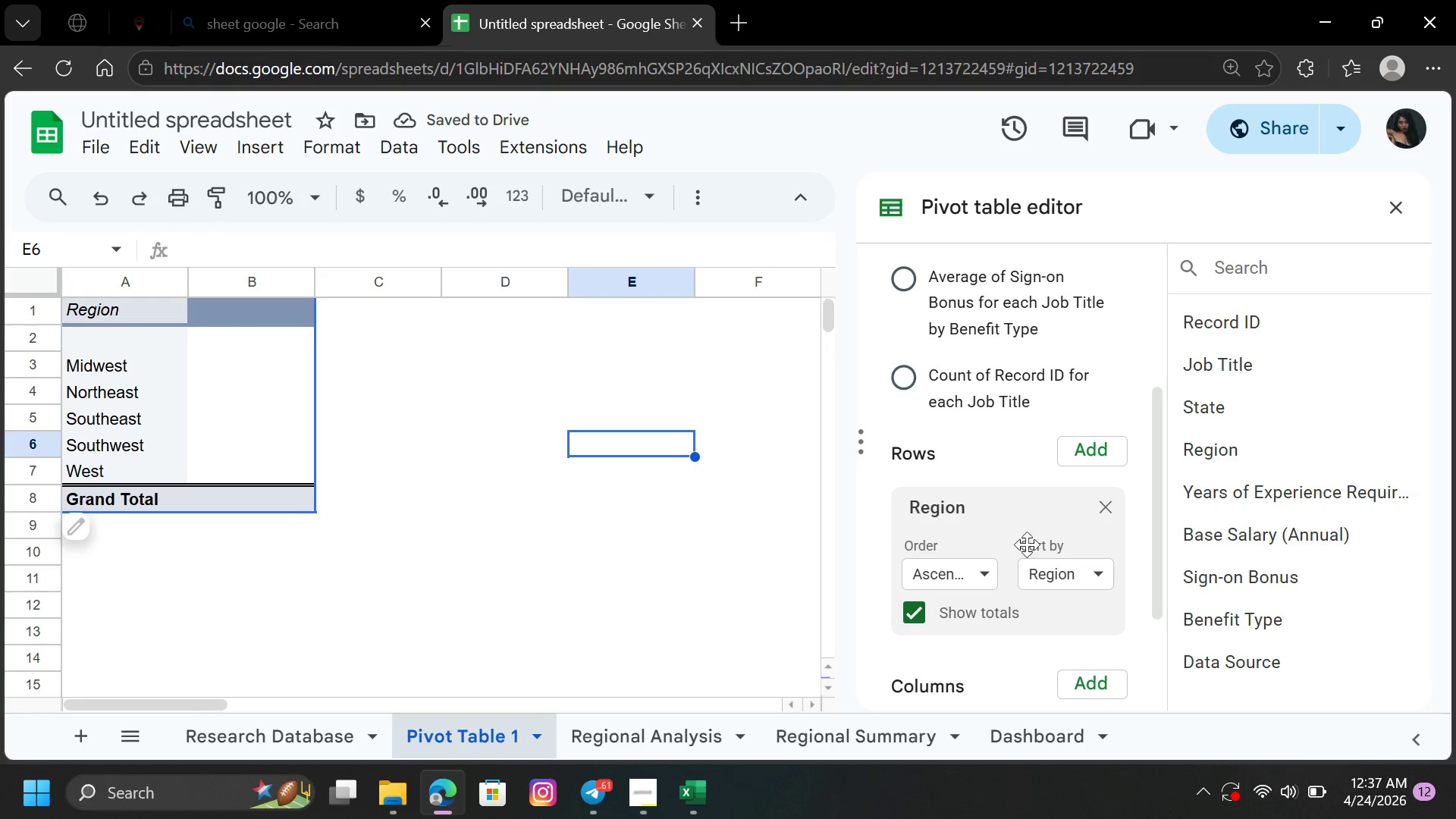 
left_click_drag(start_coordinate=[1148, 554], to_coordinate=[1168, 649])
 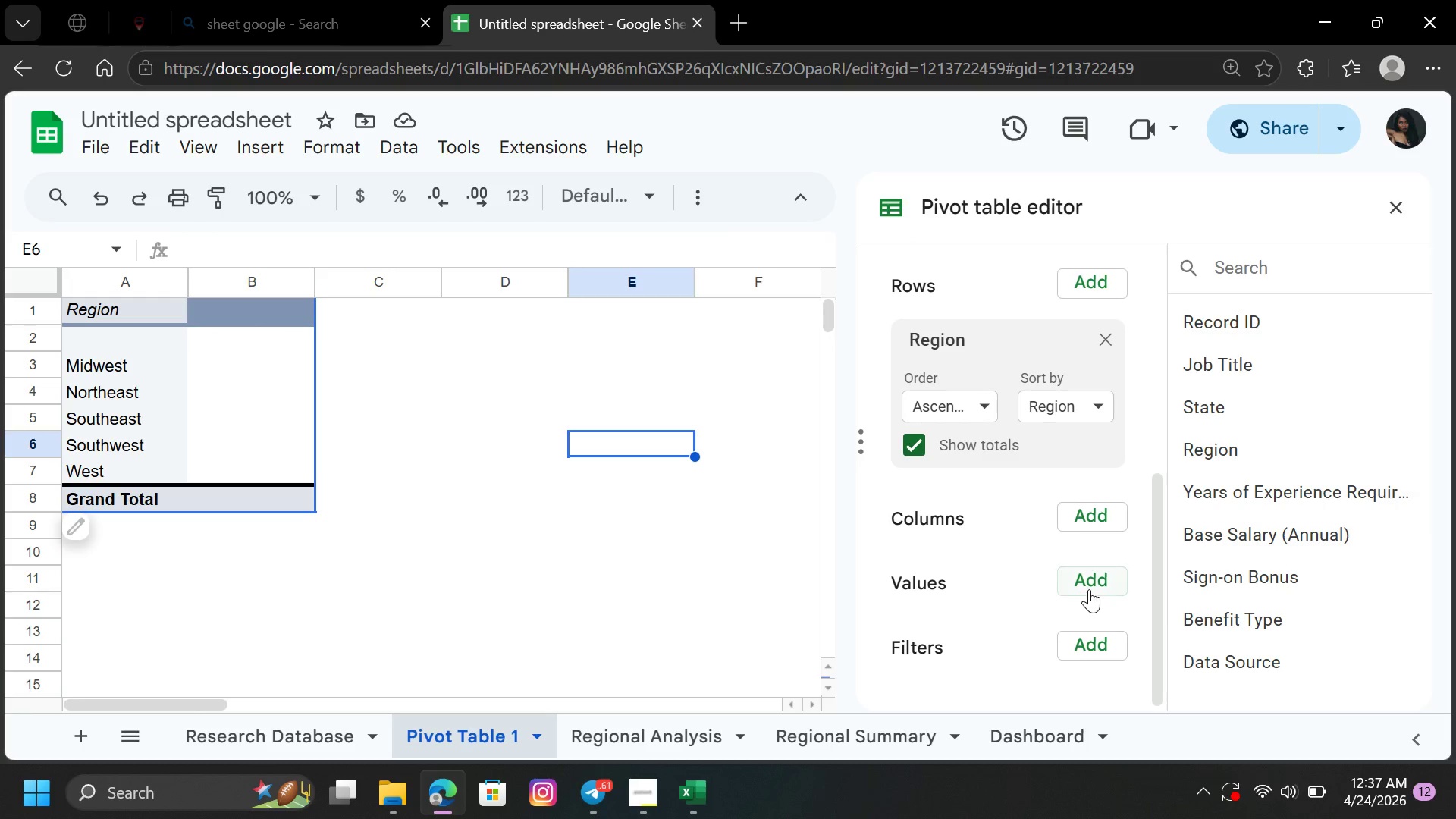 
left_click([1090, 584])
 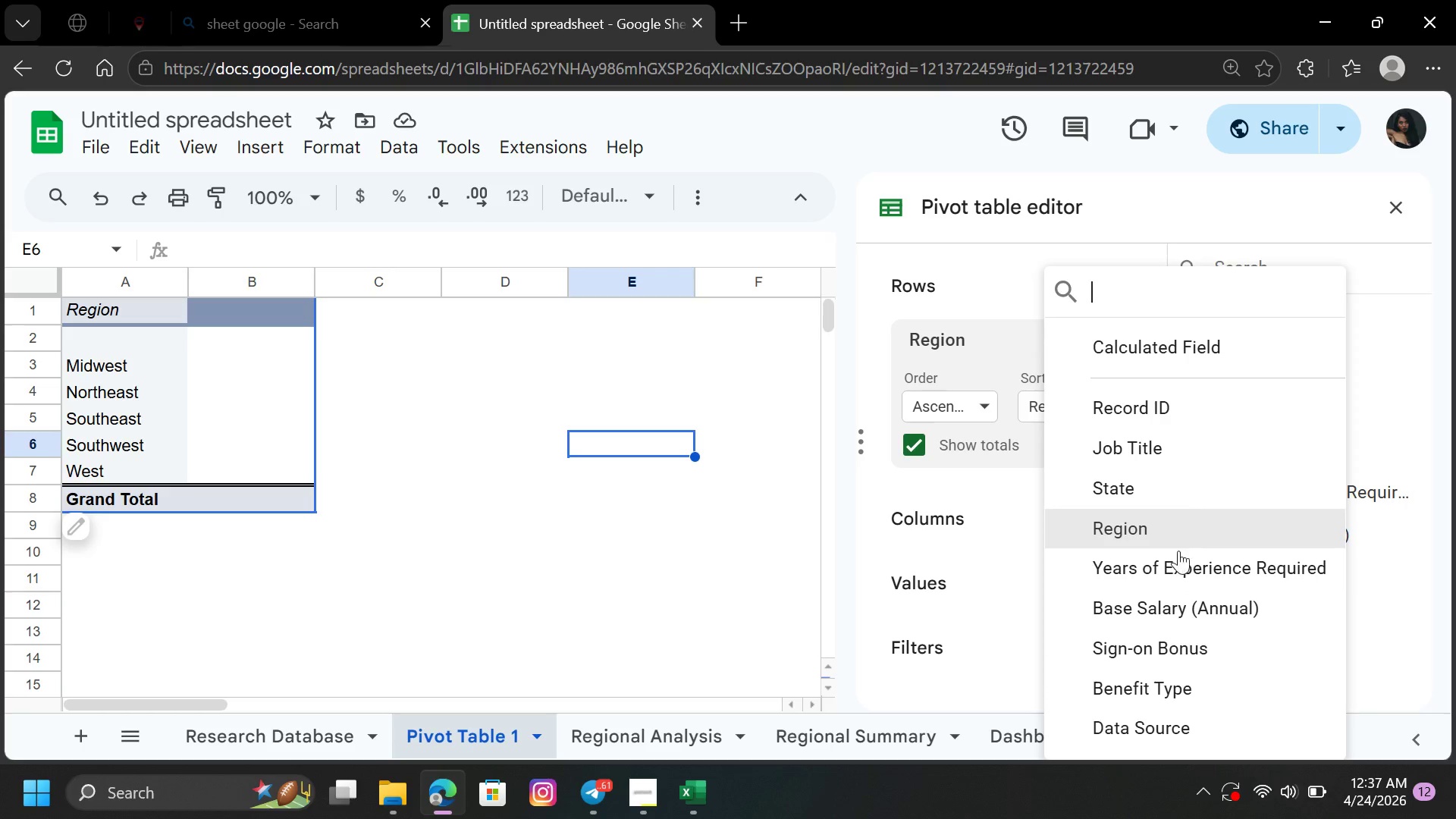 
left_click([1174, 604])
 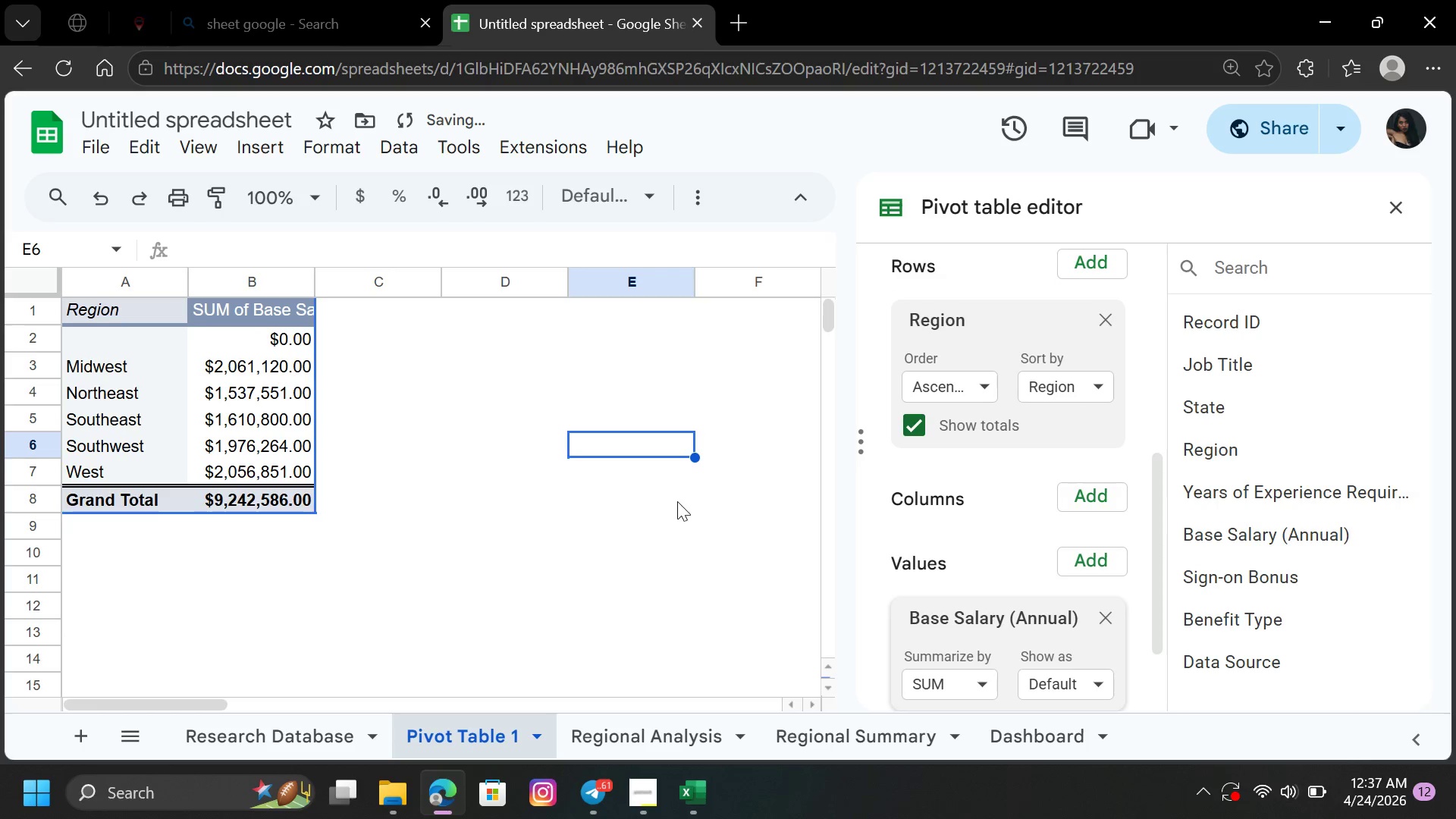 
left_click([663, 496])
 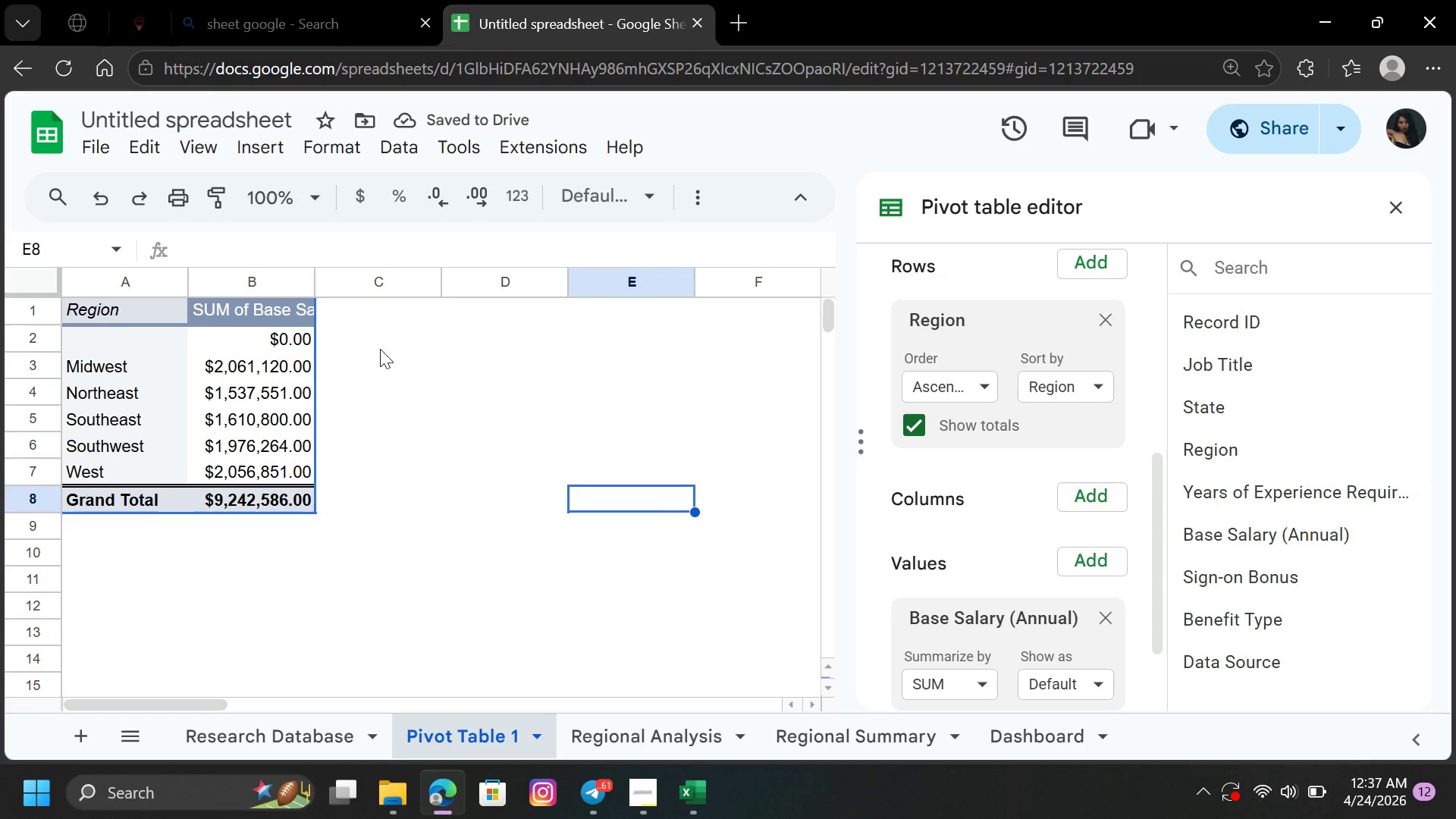 
double_click([315, 278])
 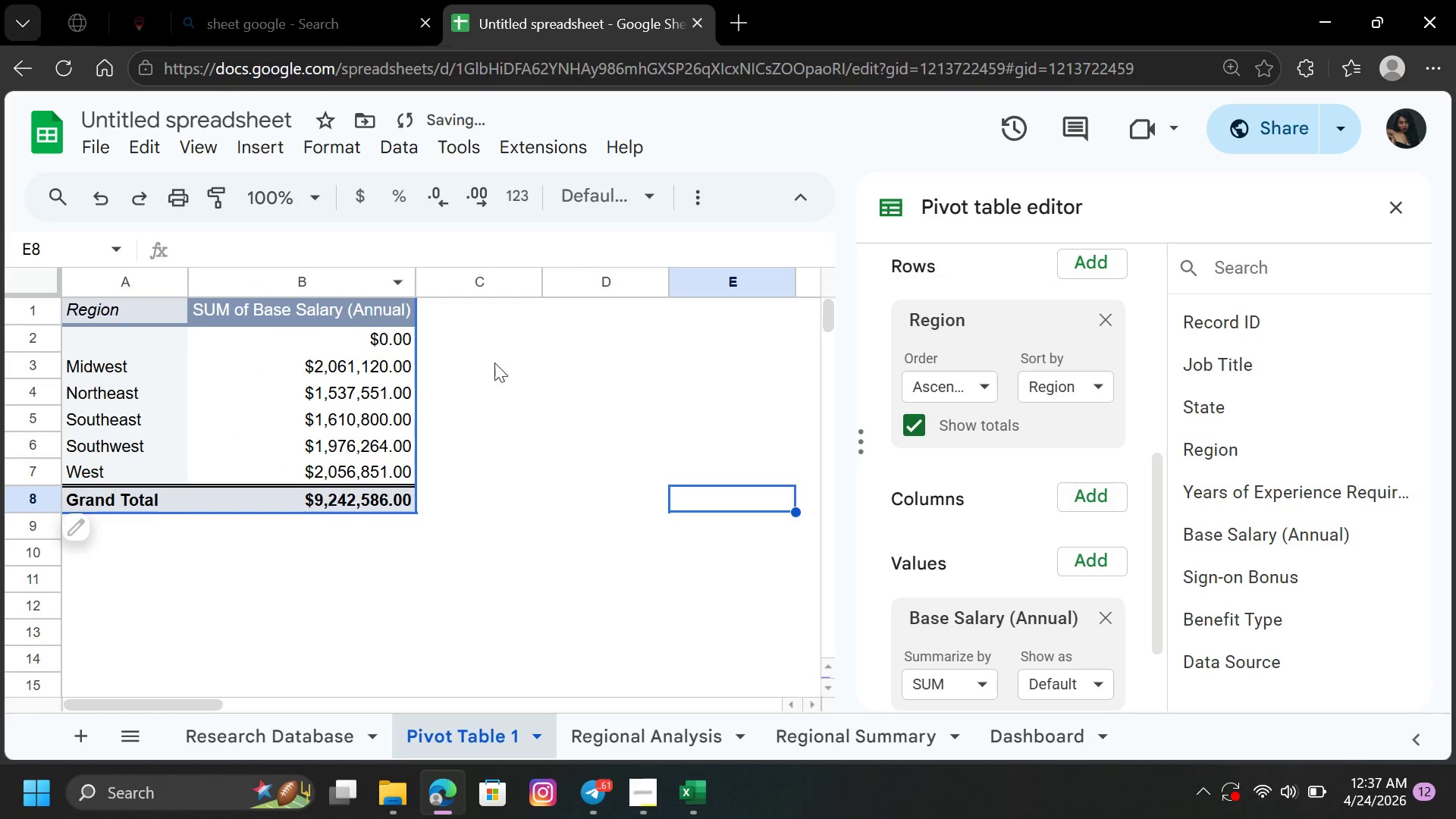 
left_click([498, 368])
 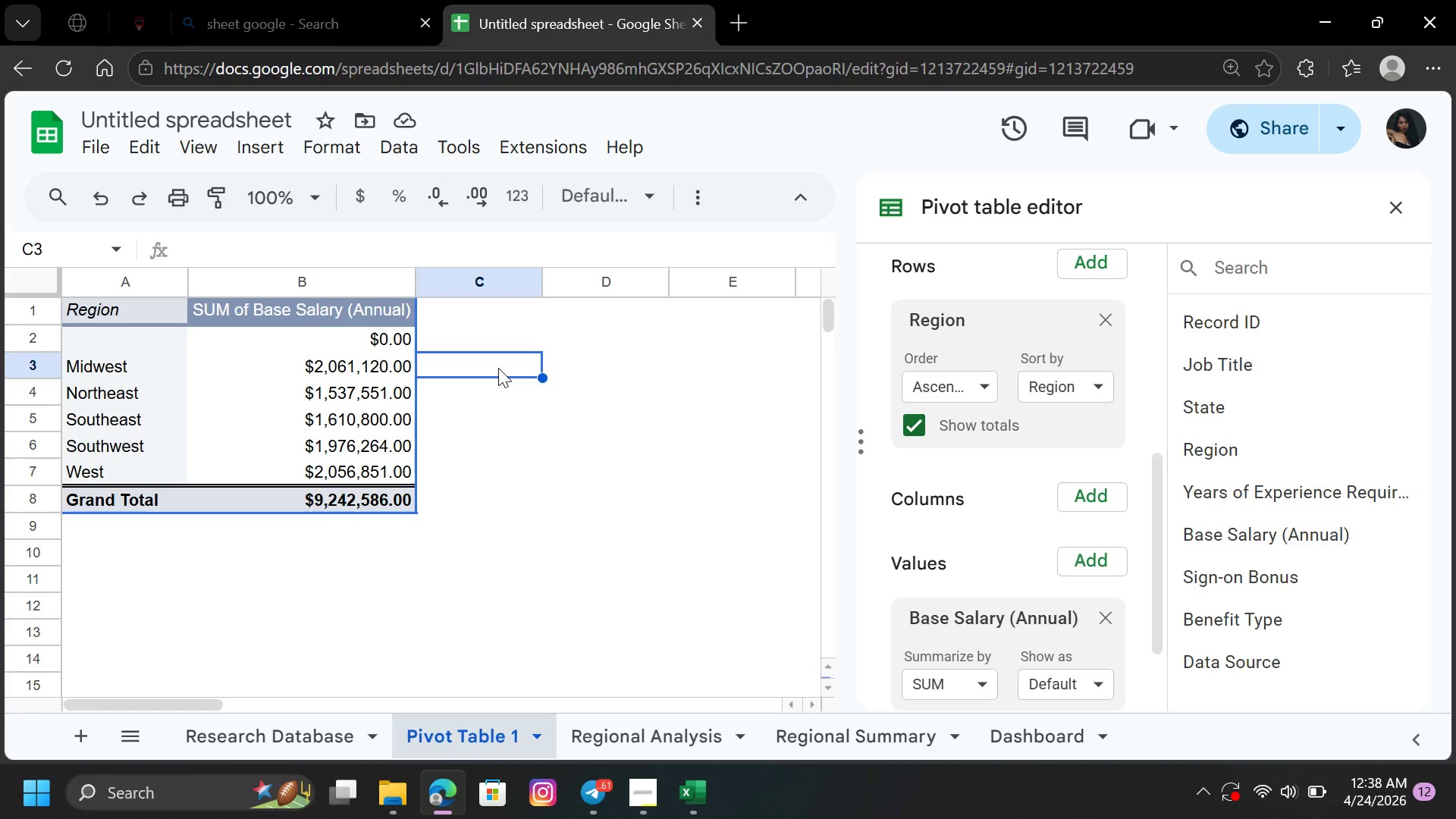 
wait(51.06)
 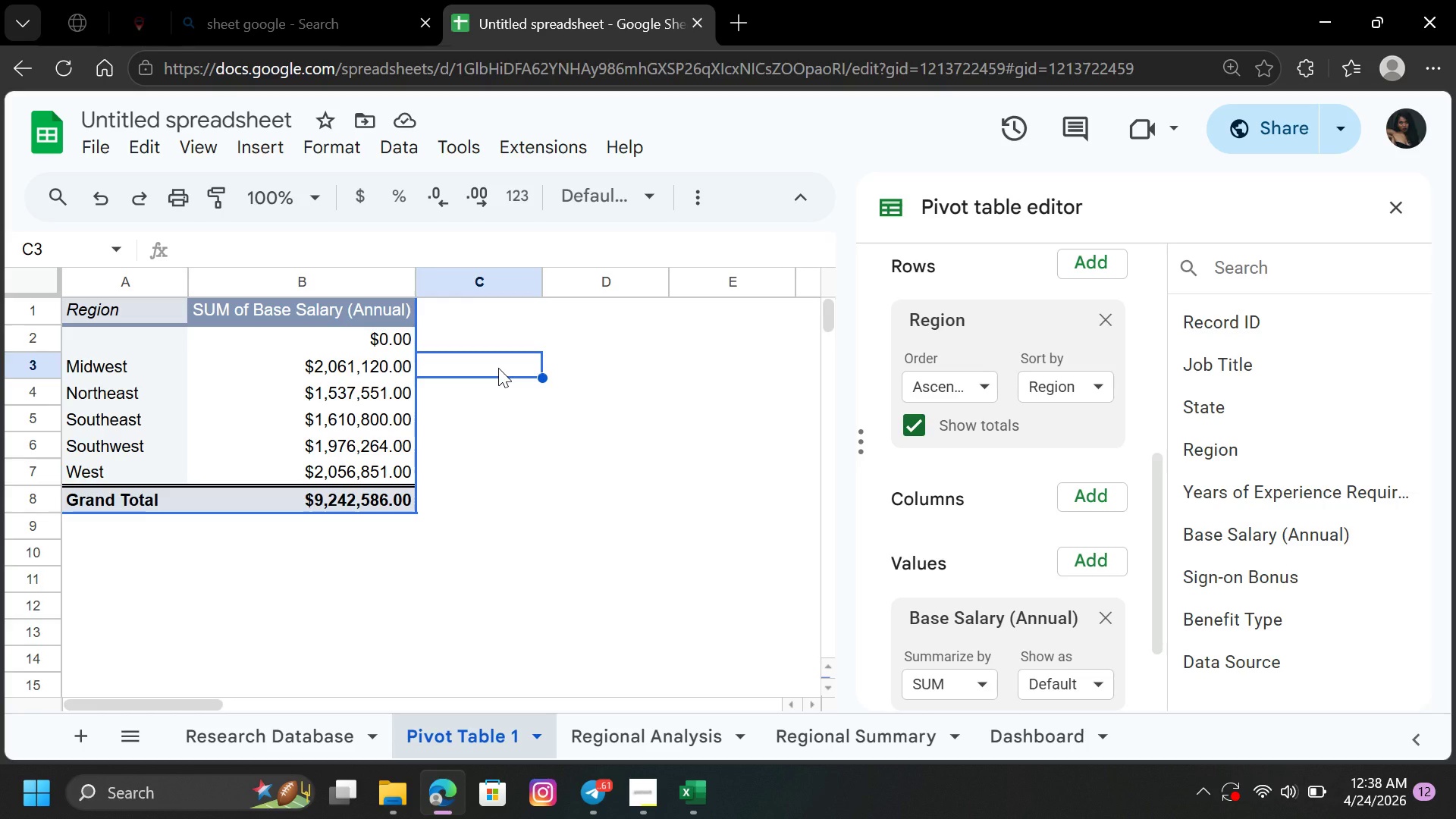 
left_click_drag(start_coordinate=[152, 308], to_coordinate=[395, 513])
 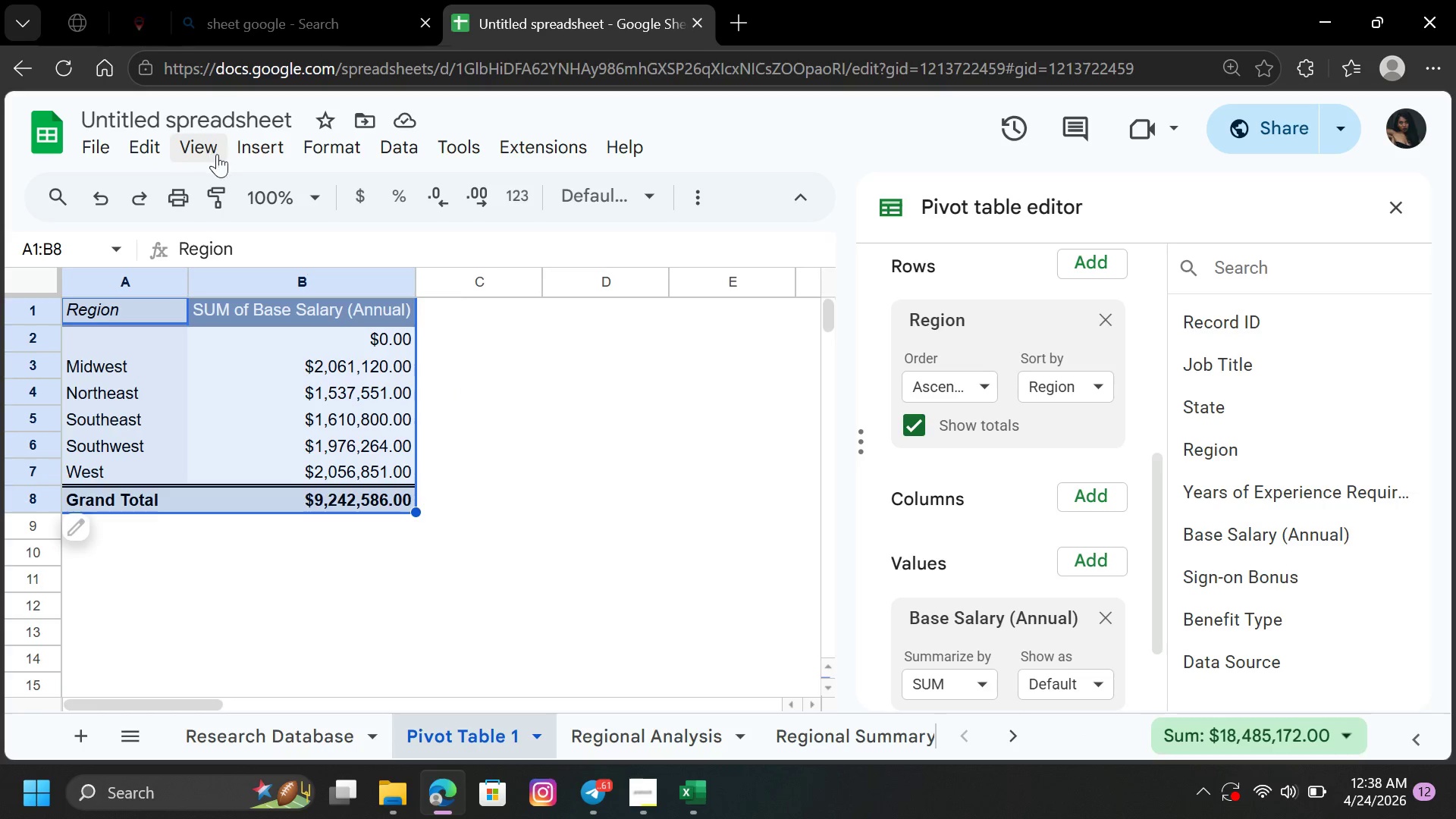 
left_click([246, 160])
 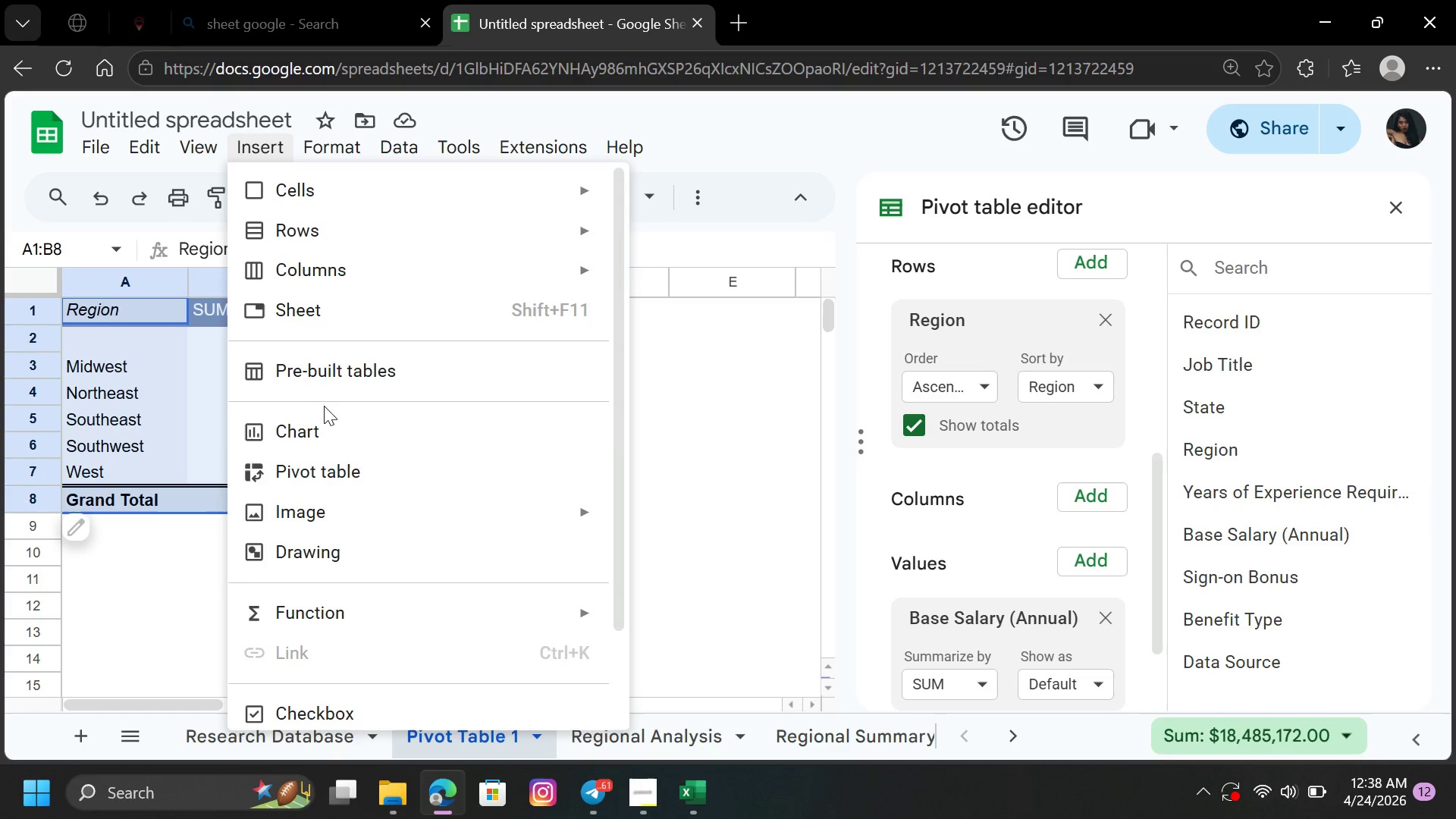 
left_click([329, 422])
 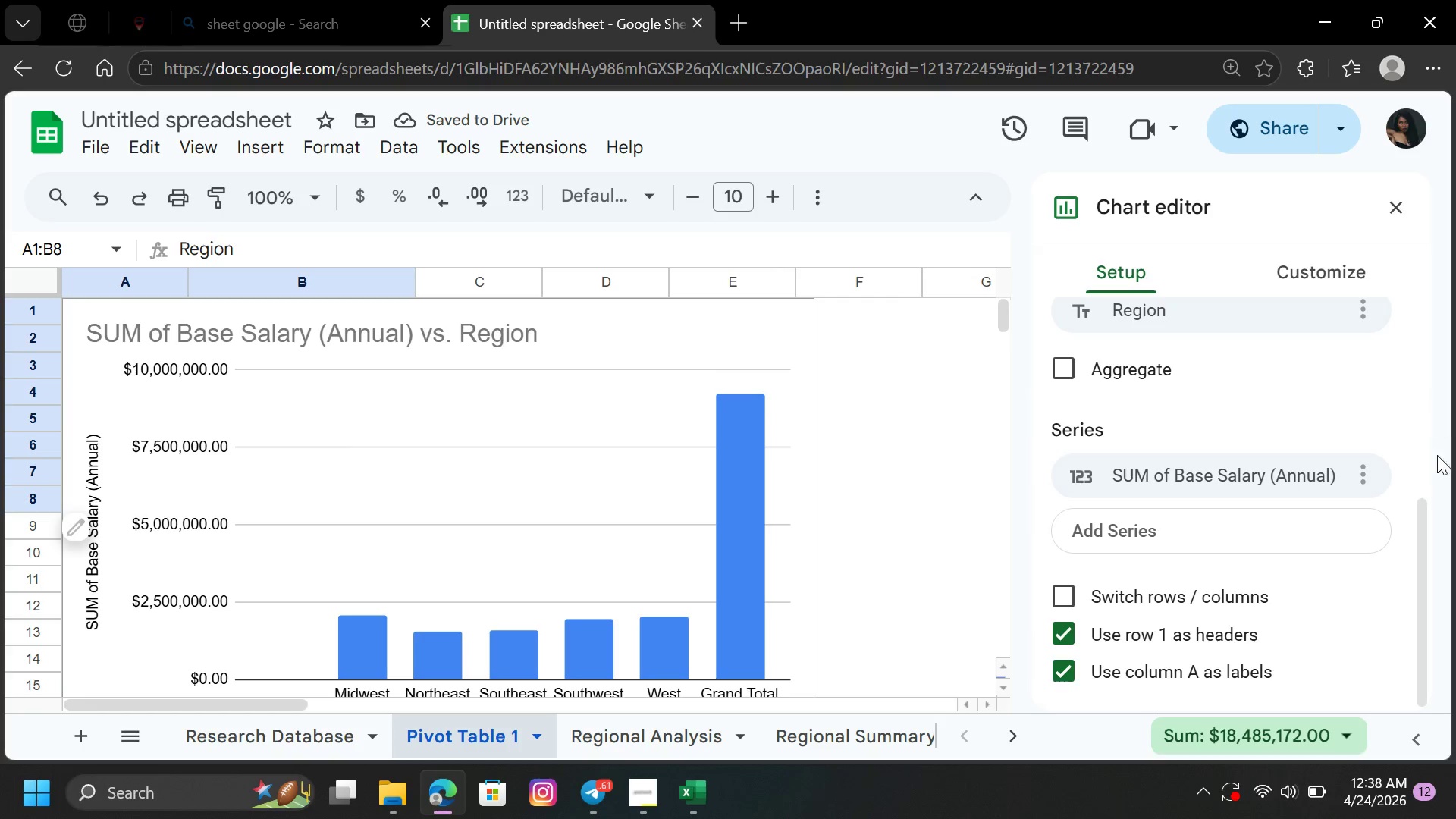 
left_click_drag(start_coordinate=[1417, 534], to_coordinate=[1402, 314])
 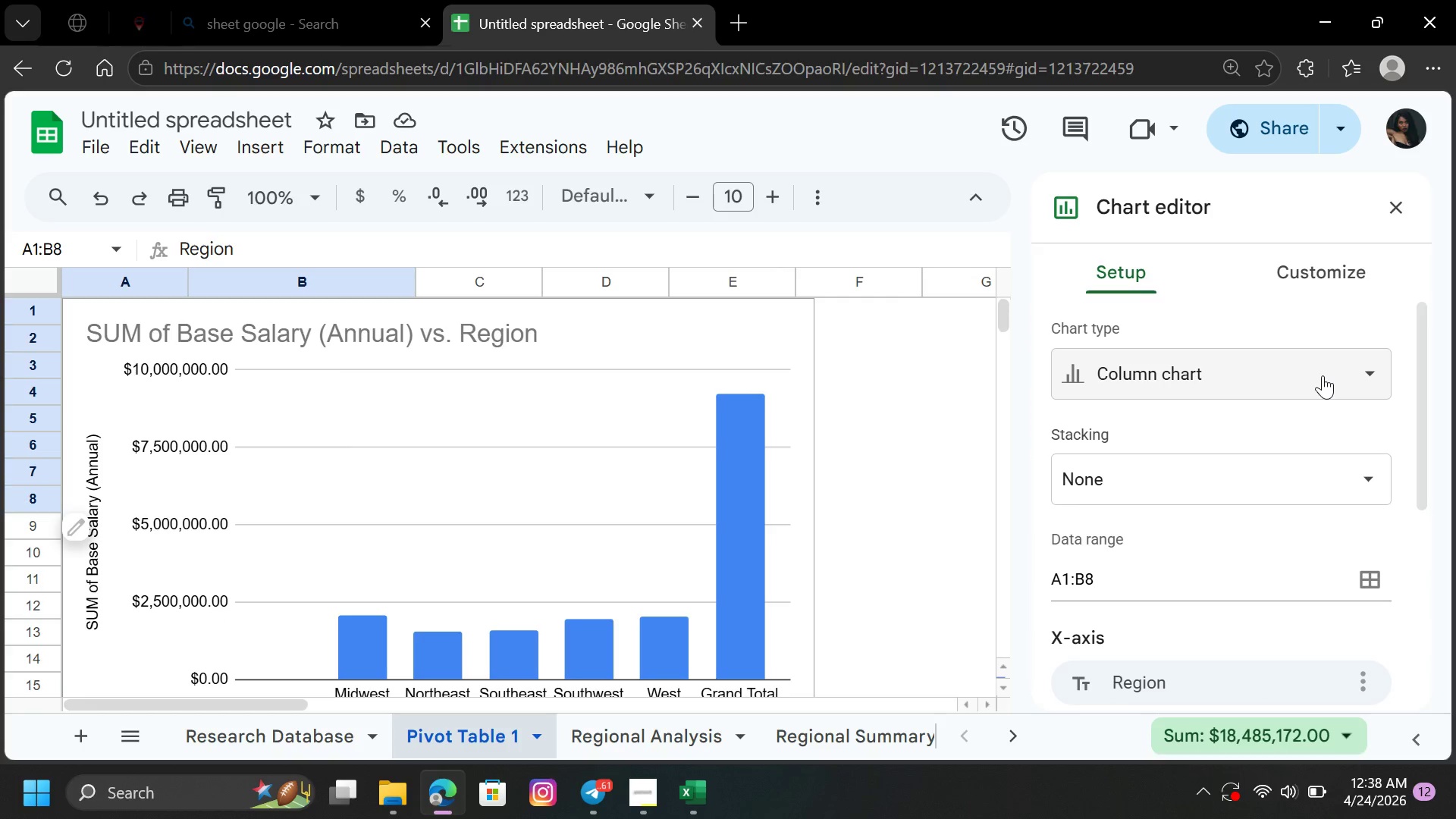 
left_click([1323, 375])
 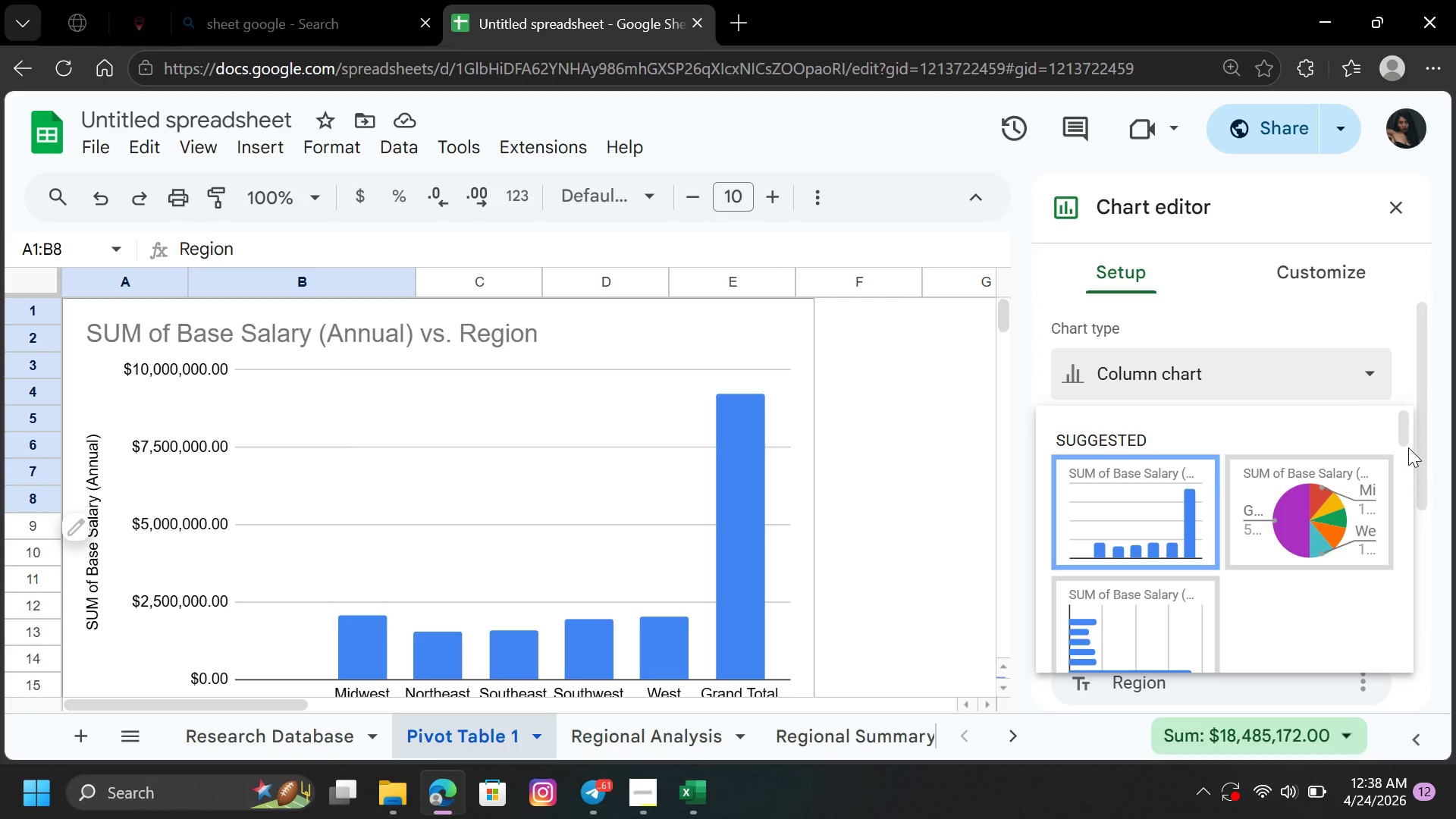 
left_click_drag(start_coordinate=[1404, 436], to_coordinate=[1405, 598])
 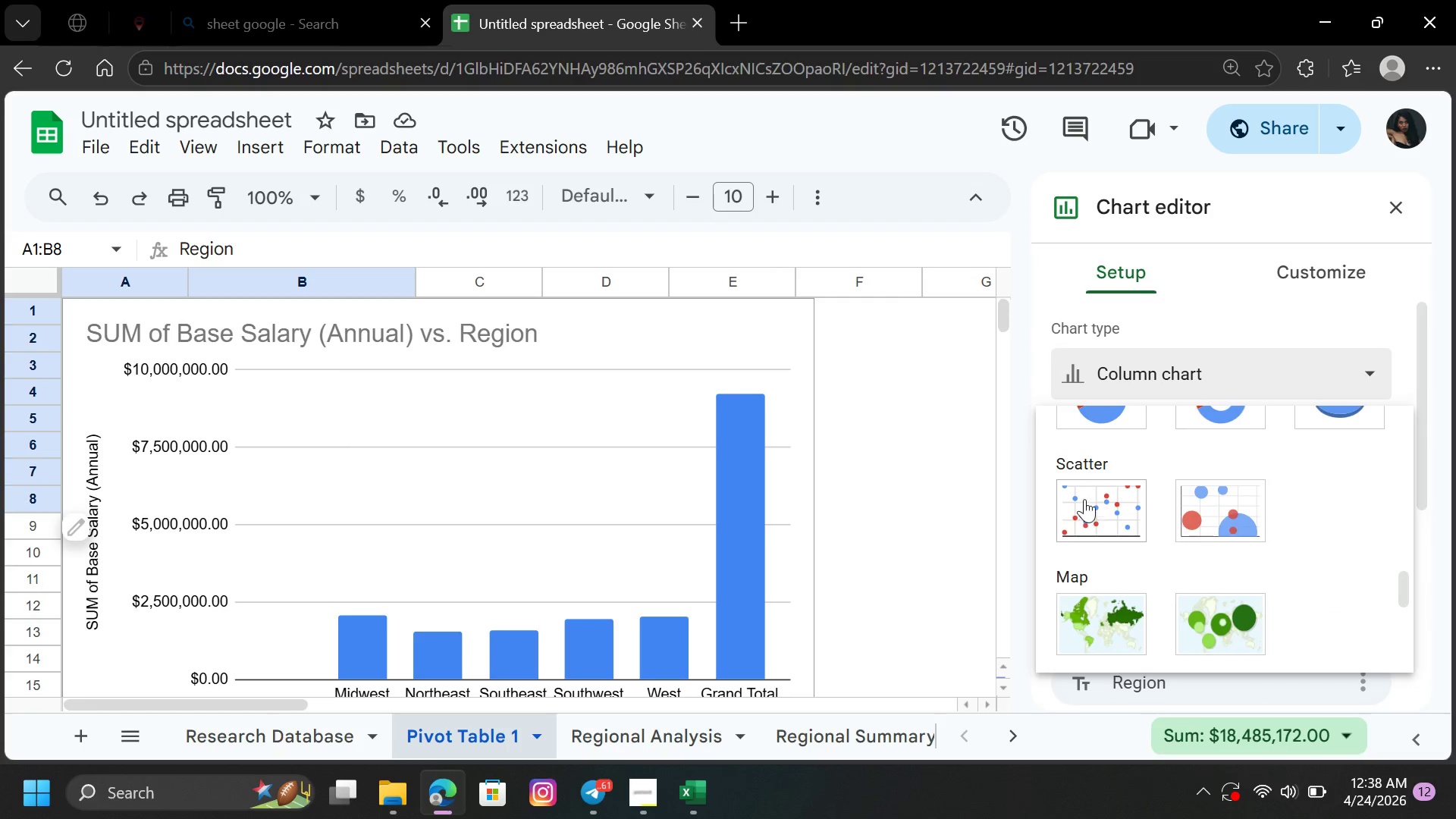 
left_click([1084, 497])
 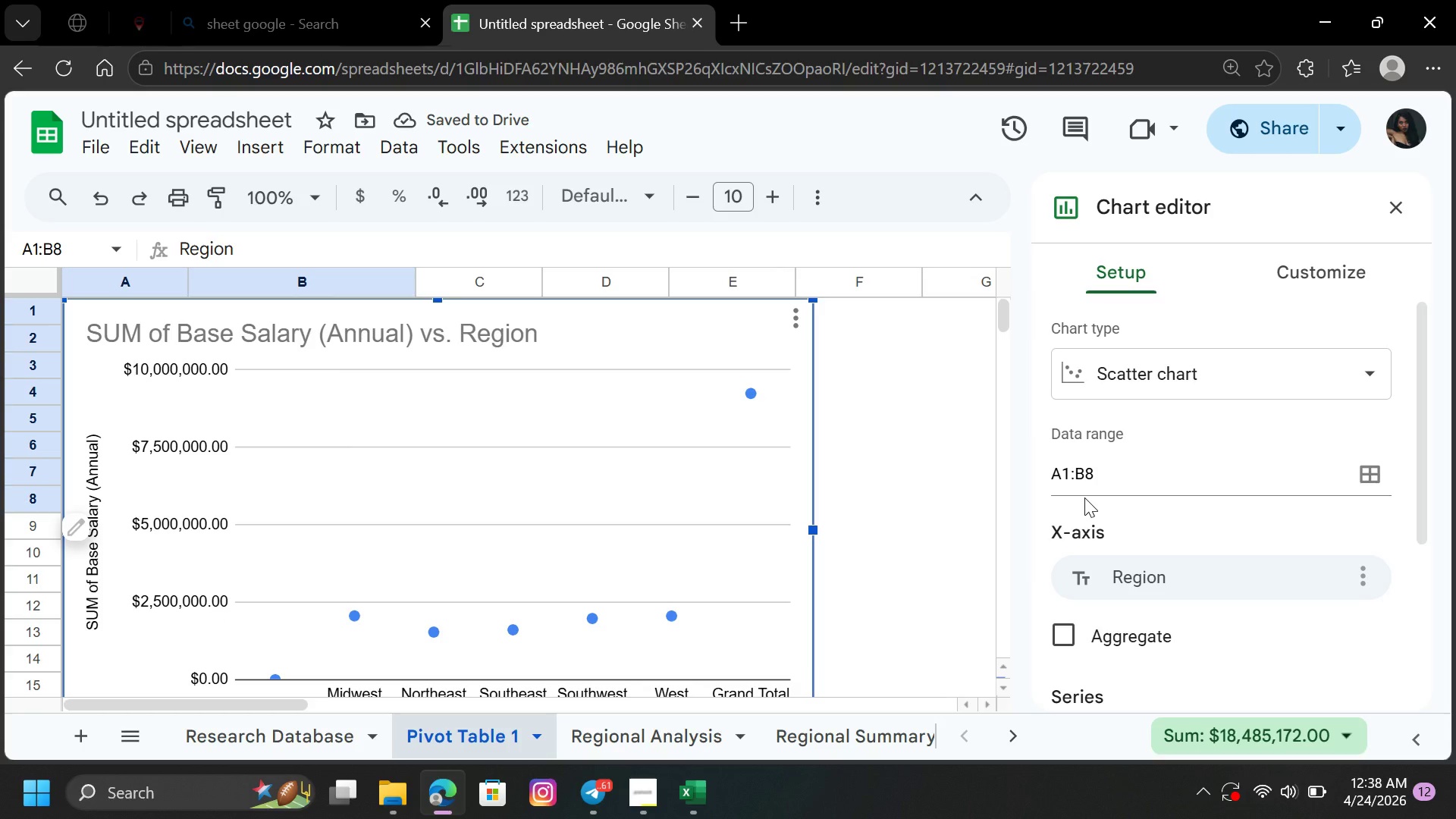 
wait(10.06)
 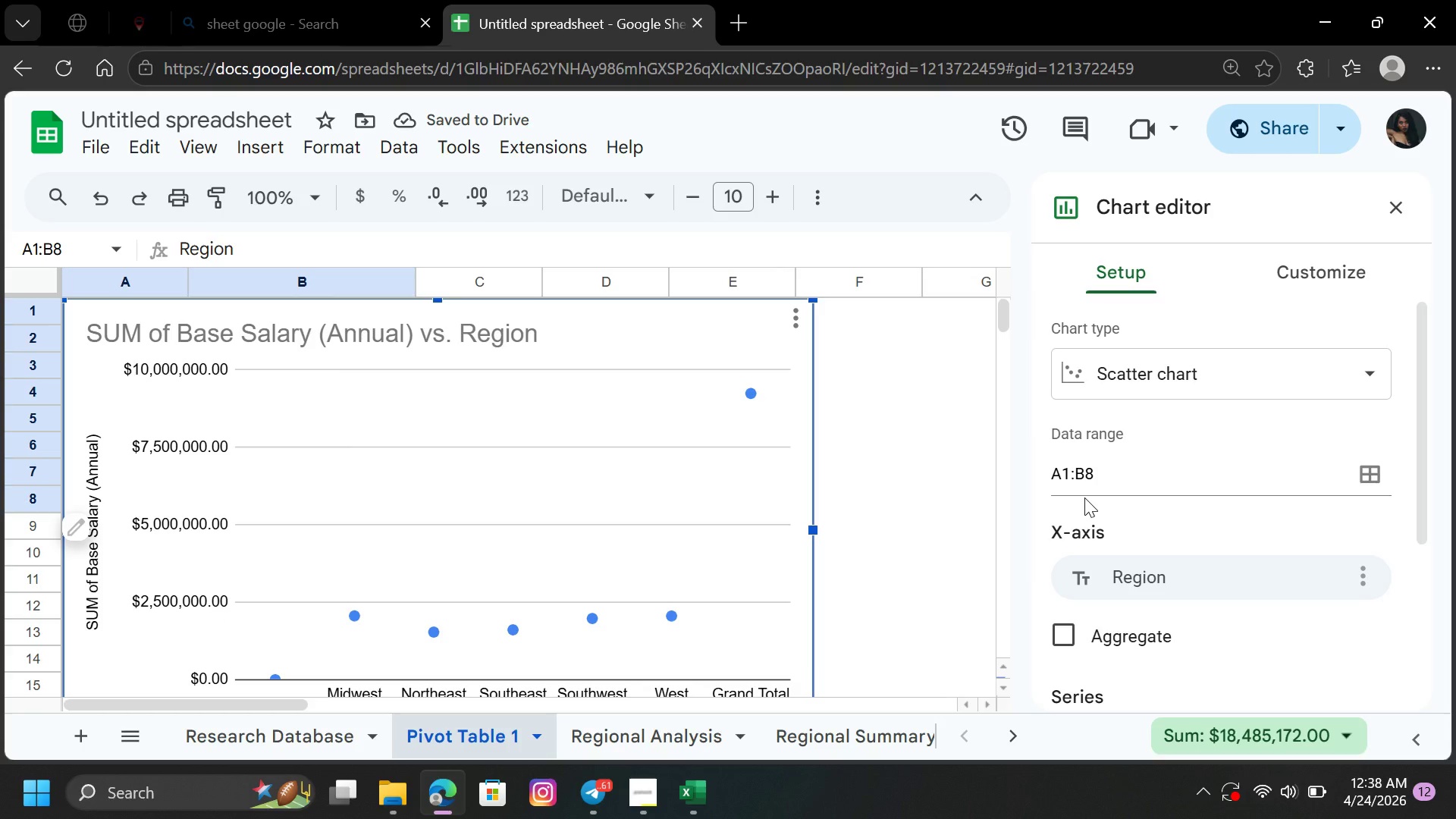 
left_click([1069, 638])
 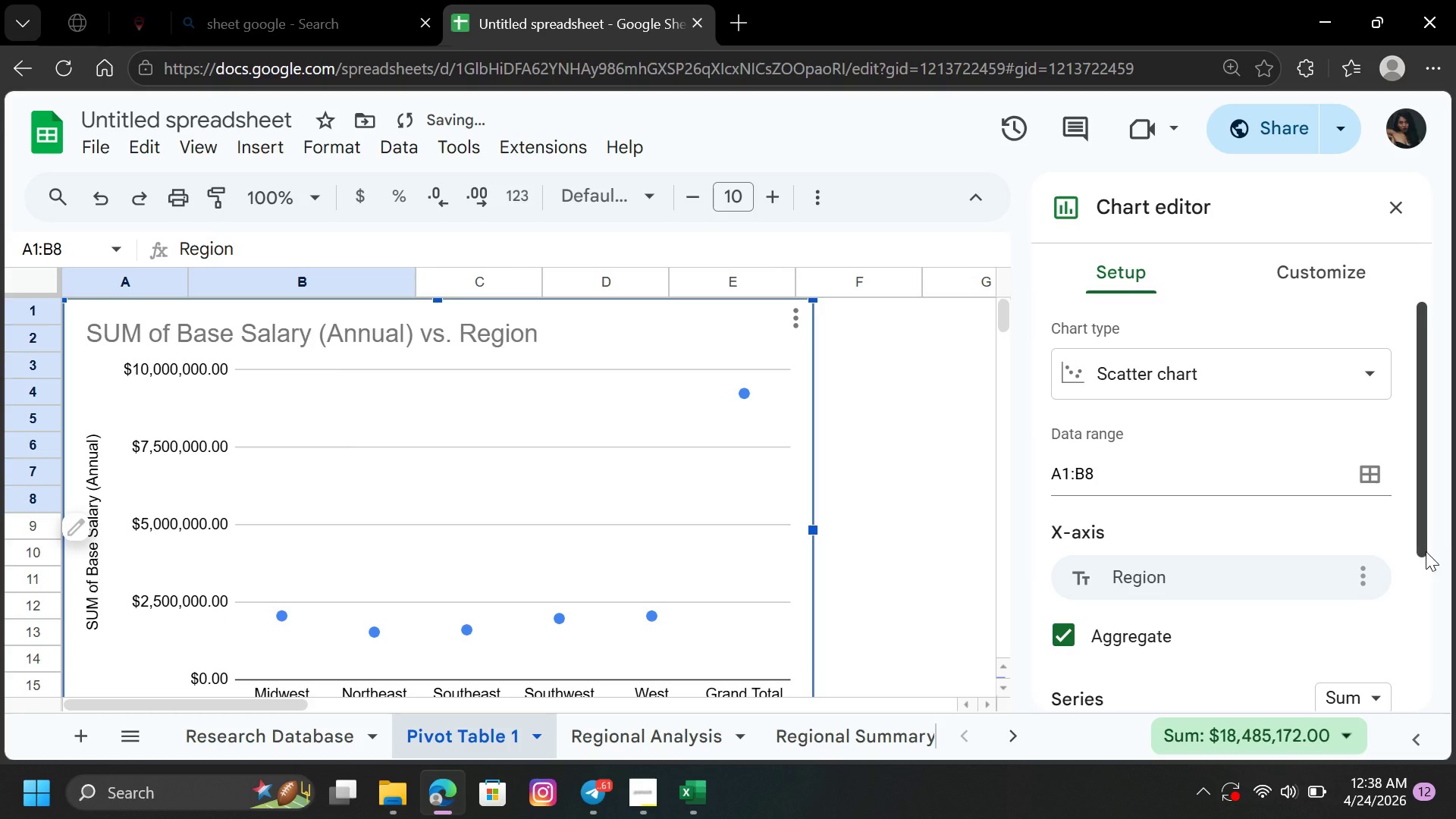 
left_click_drag(start_coordinate=[1424, 542], to_coordinate=[1427, 601])
 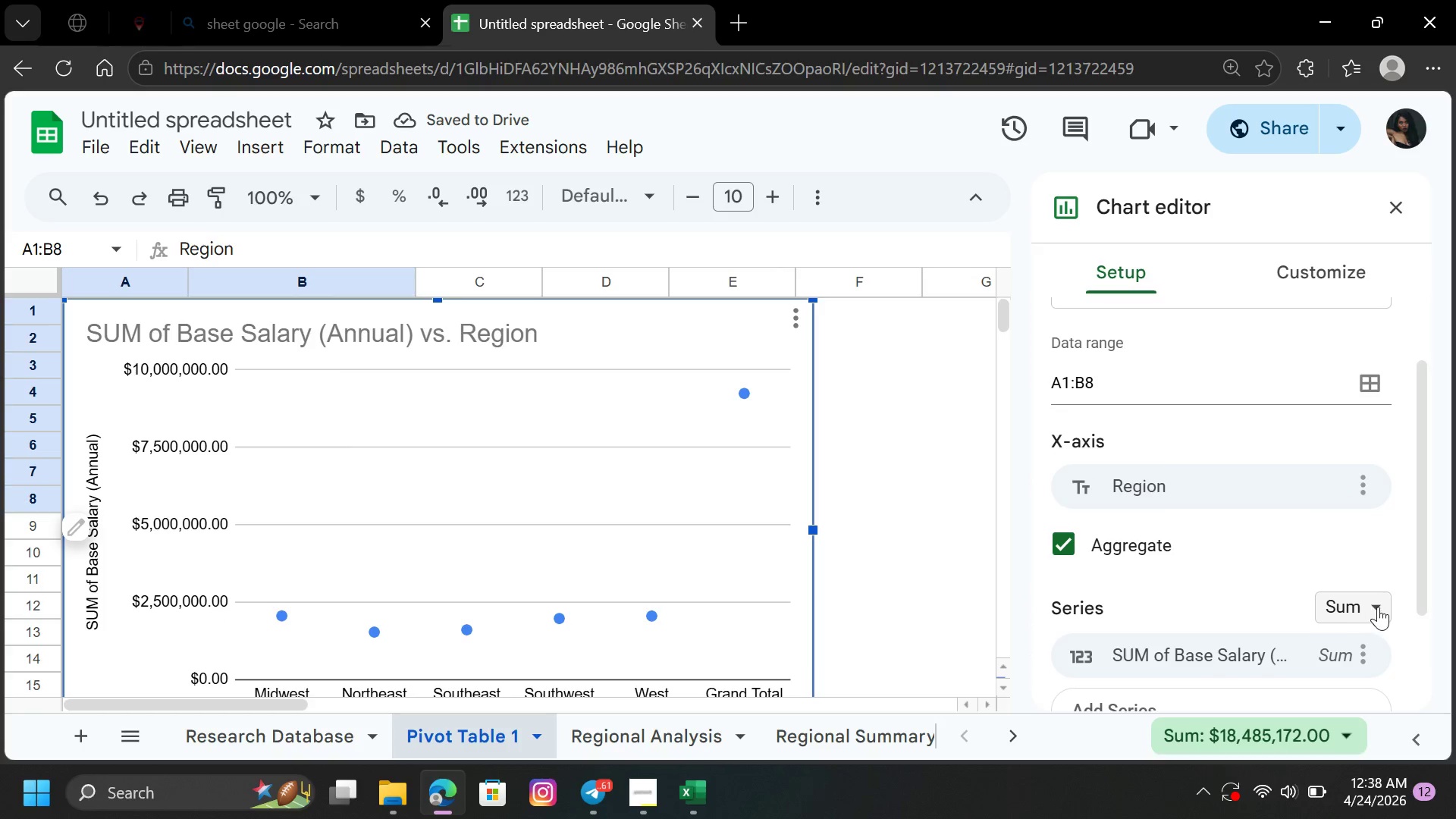 
left_click([1382, 606])
 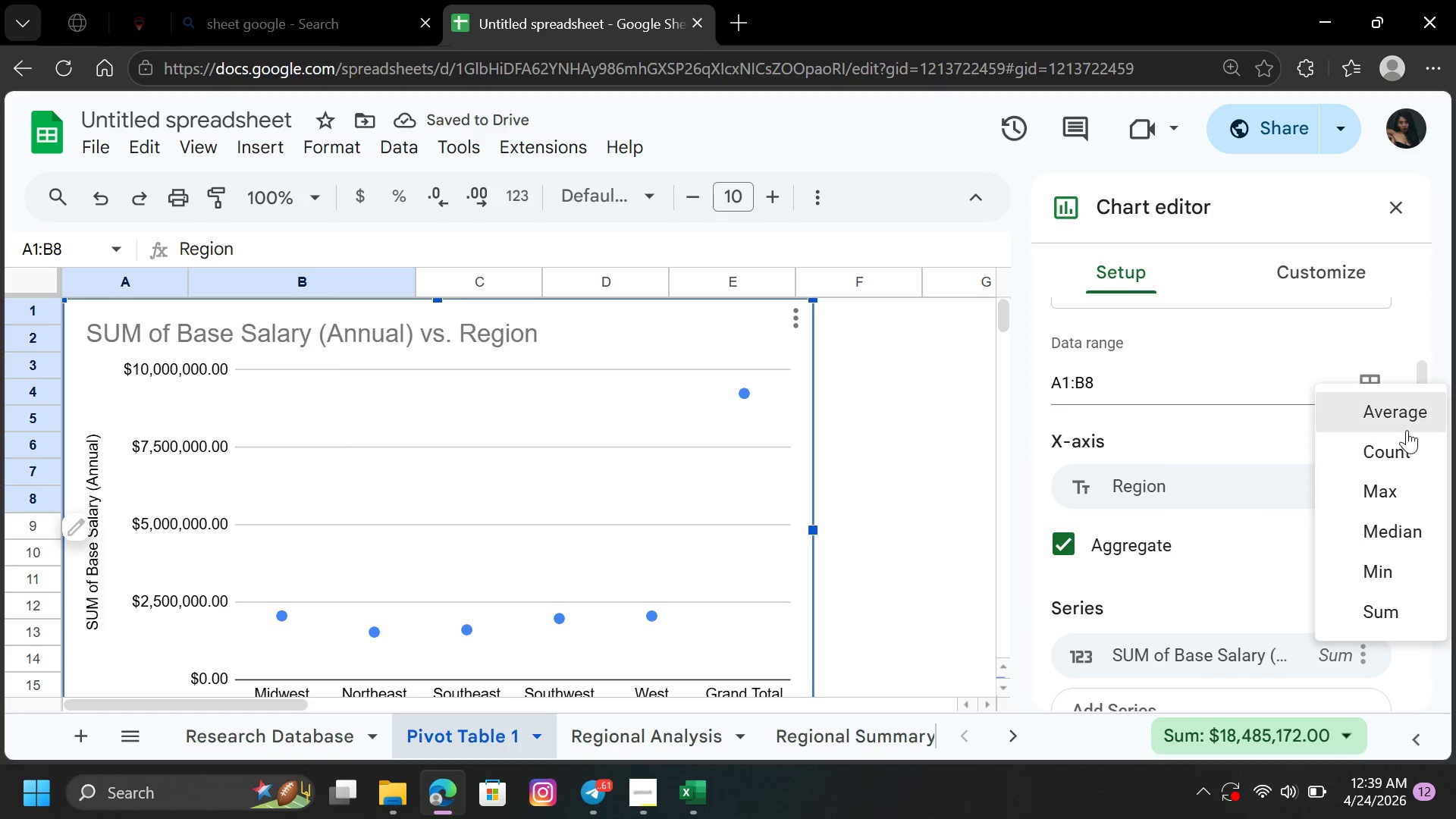 
left_click([1407, 416])
 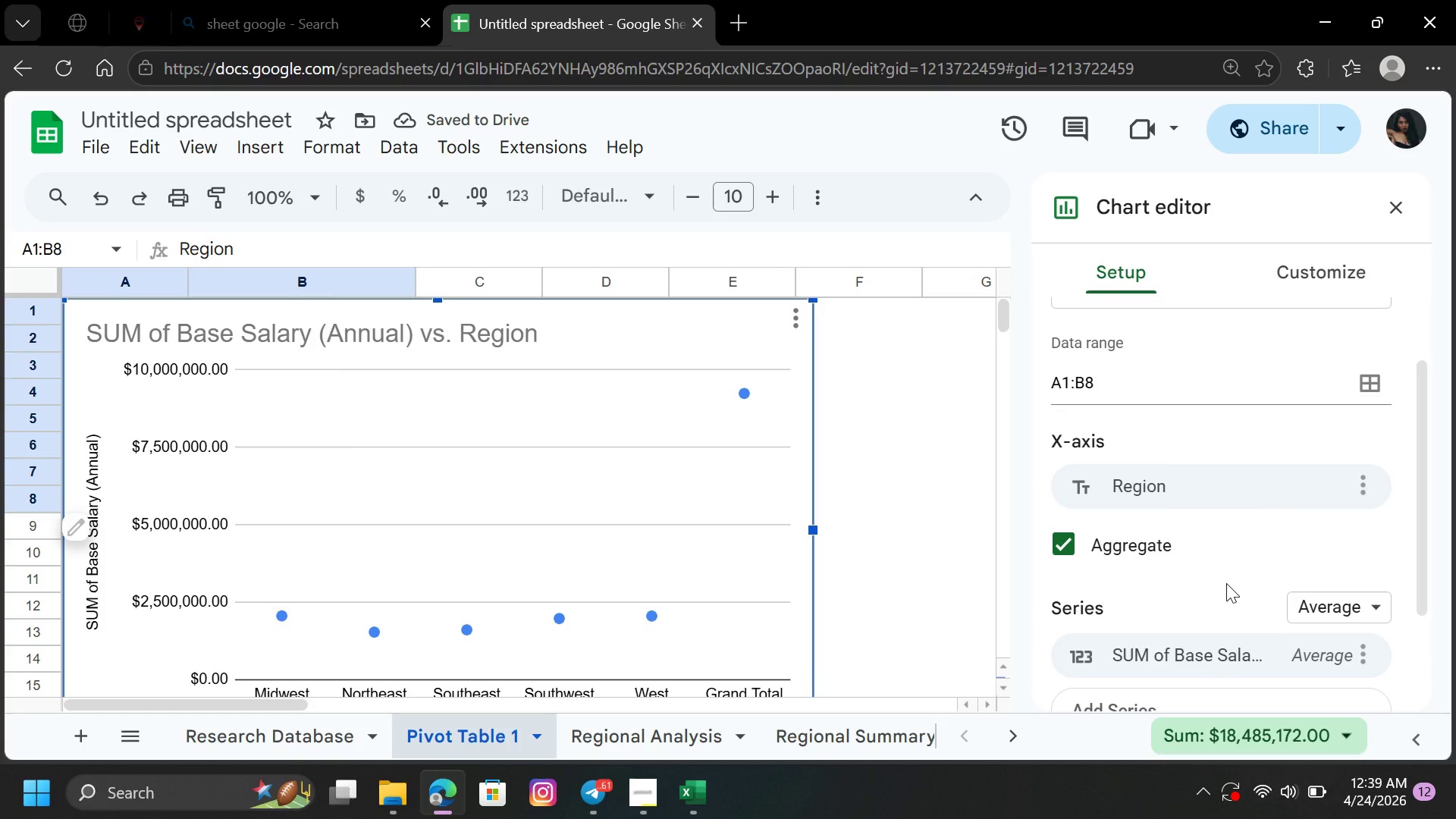 
wait(9.91)
 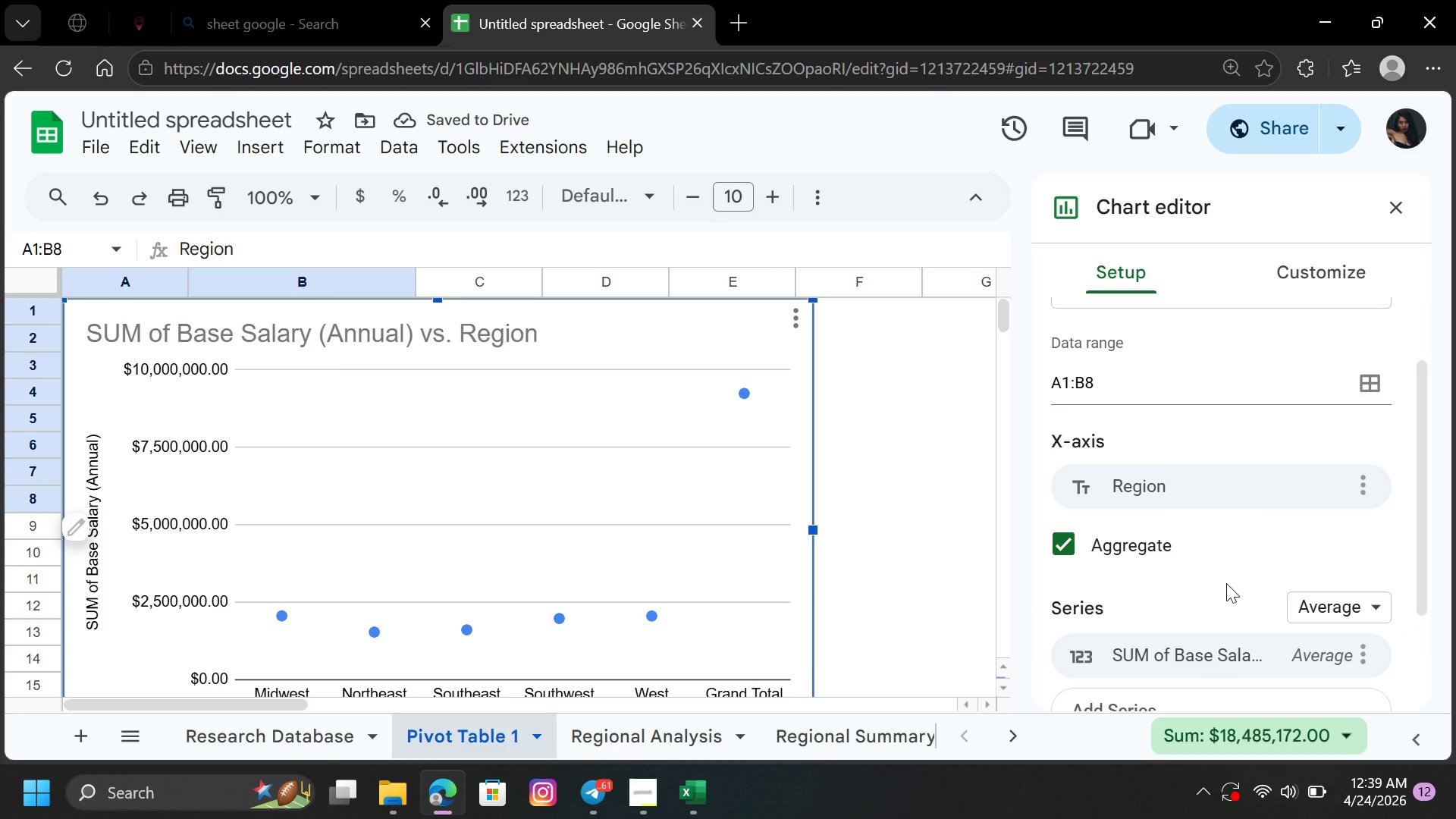 
left_click([793, 315])
 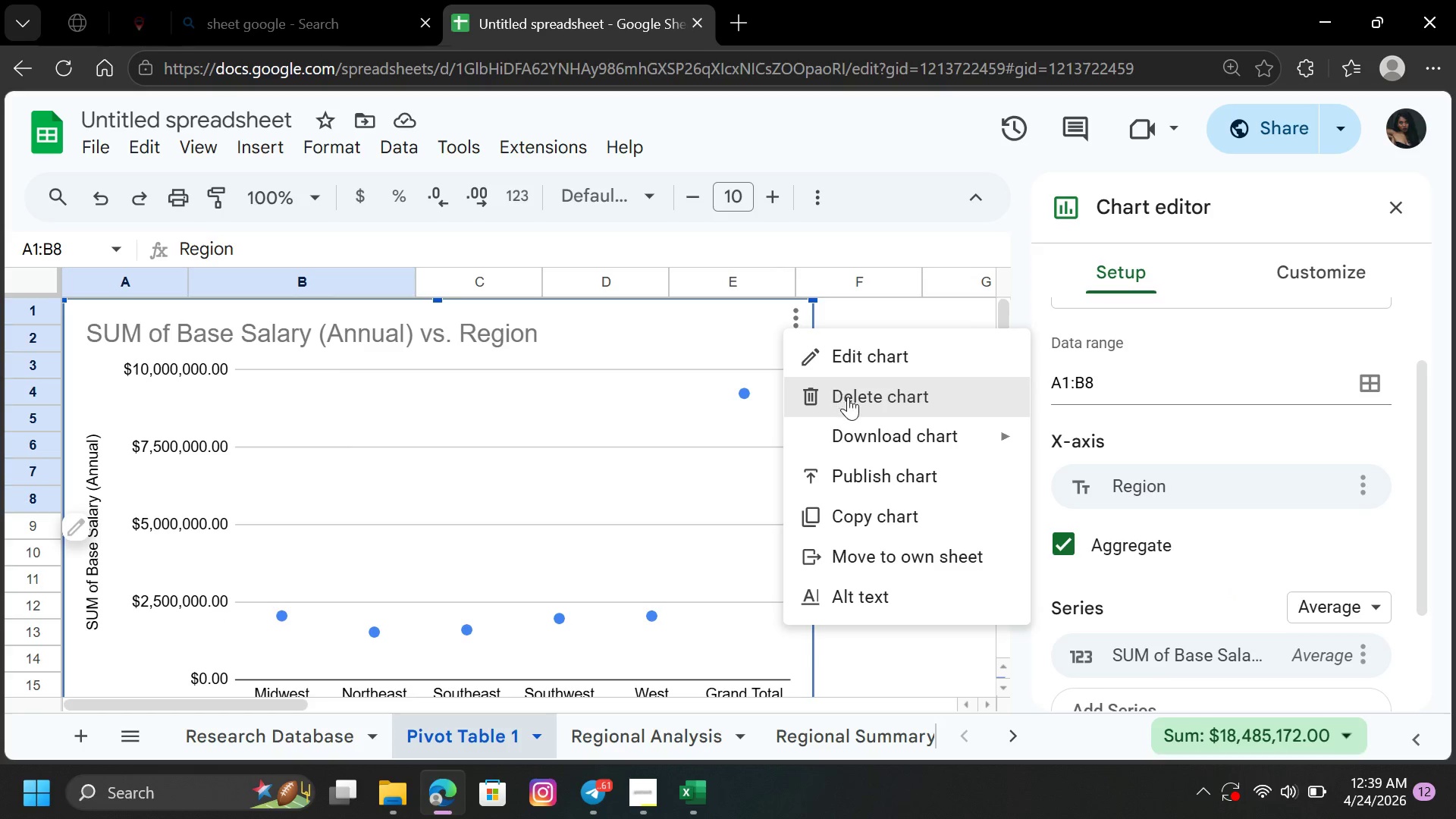 
left_click([850, 397])
 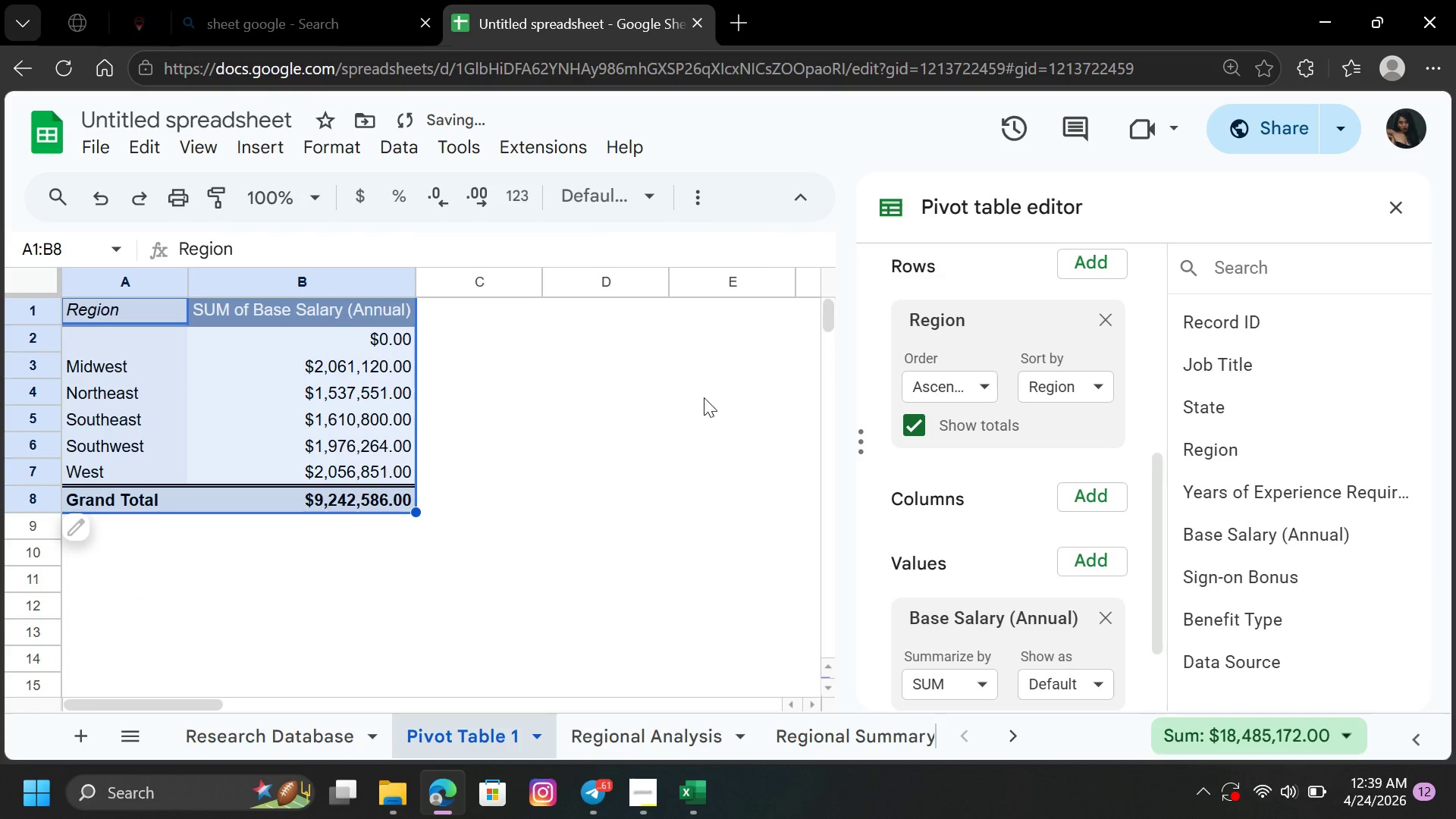 
left_click([695, 397])
 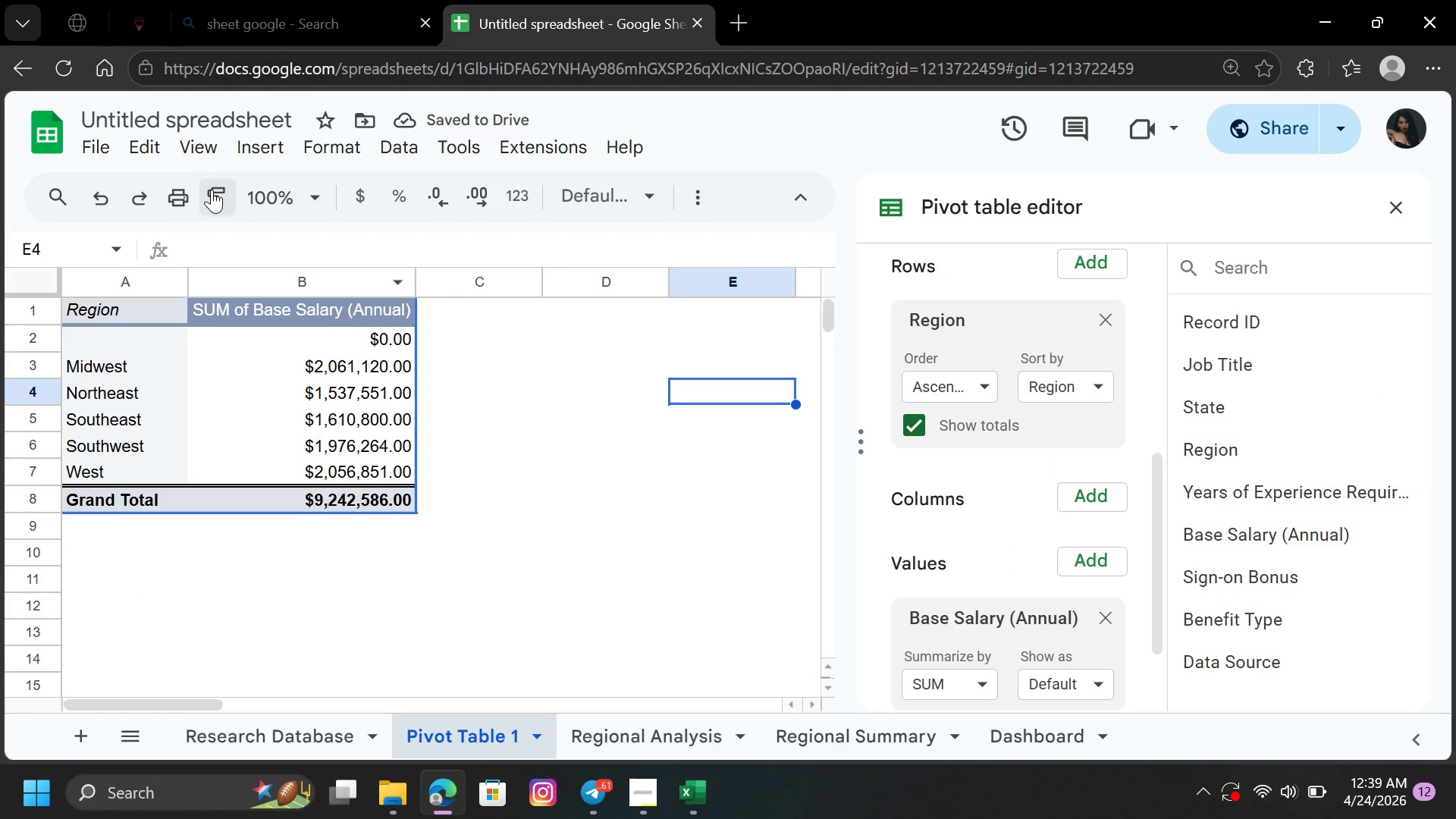 
left_click([135, 281])
 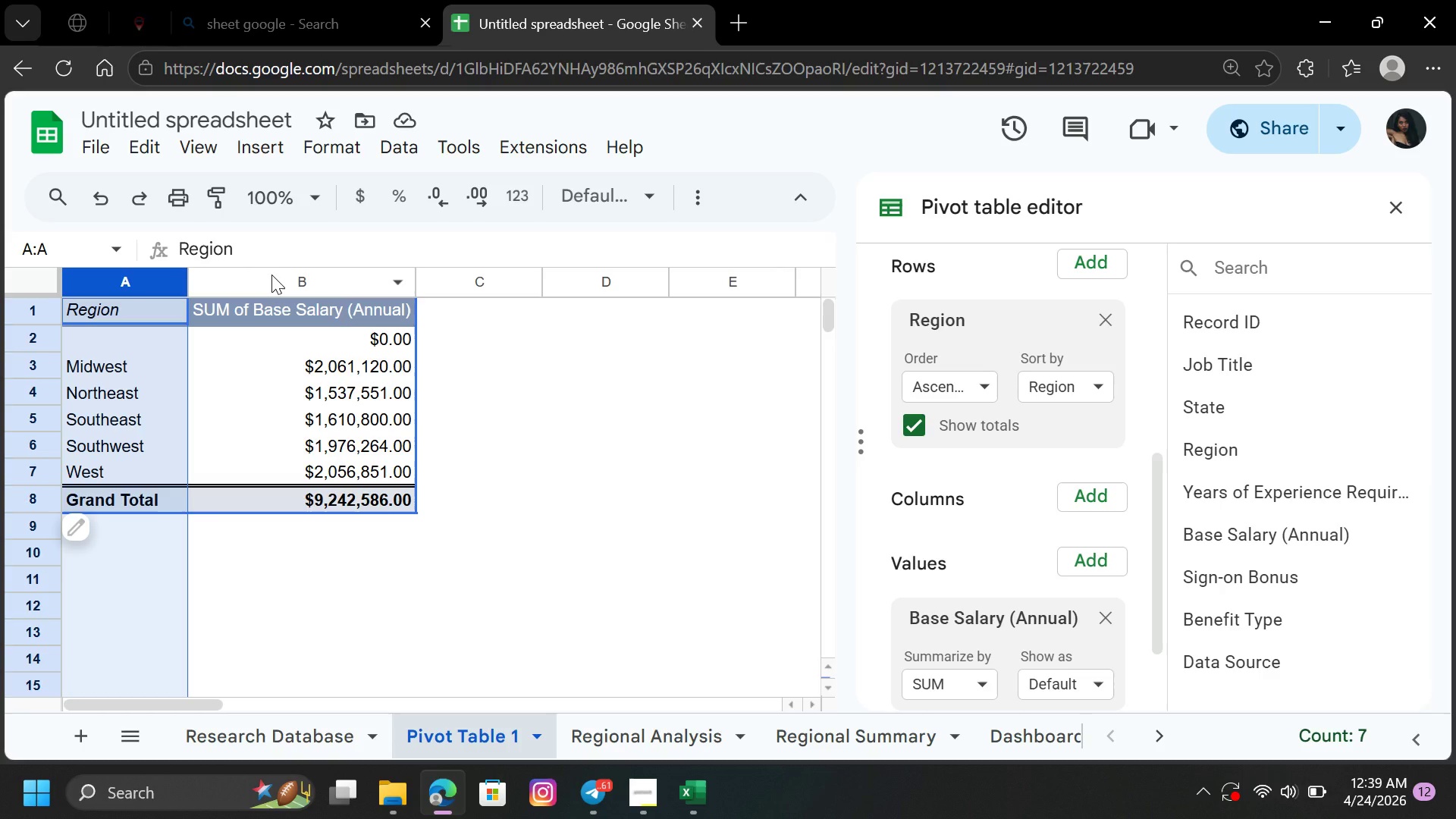 
hold_key(key=ControlLeft, duration=0.94)
left_click([271, 275])
 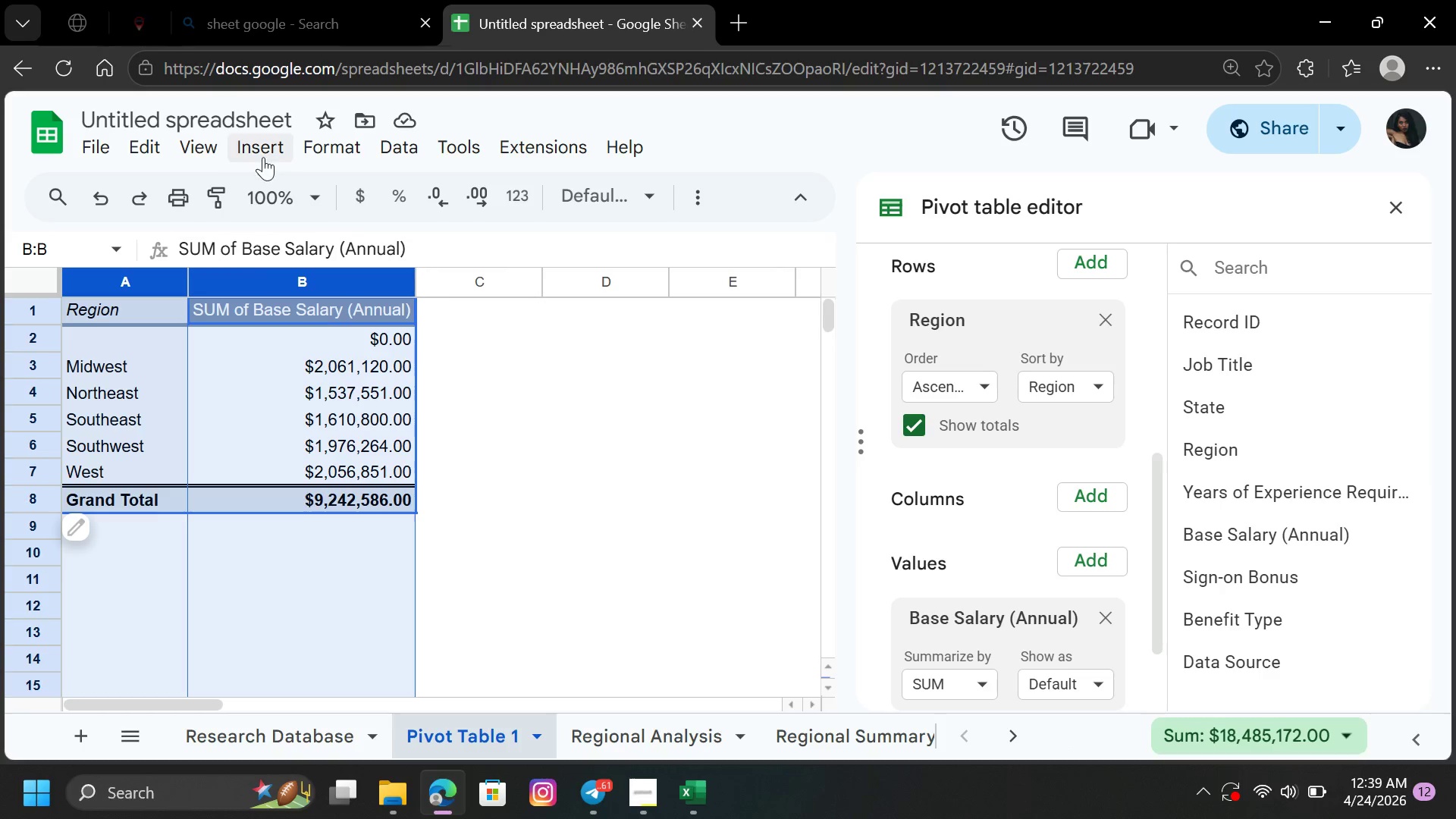 
left_click([263, 152])
 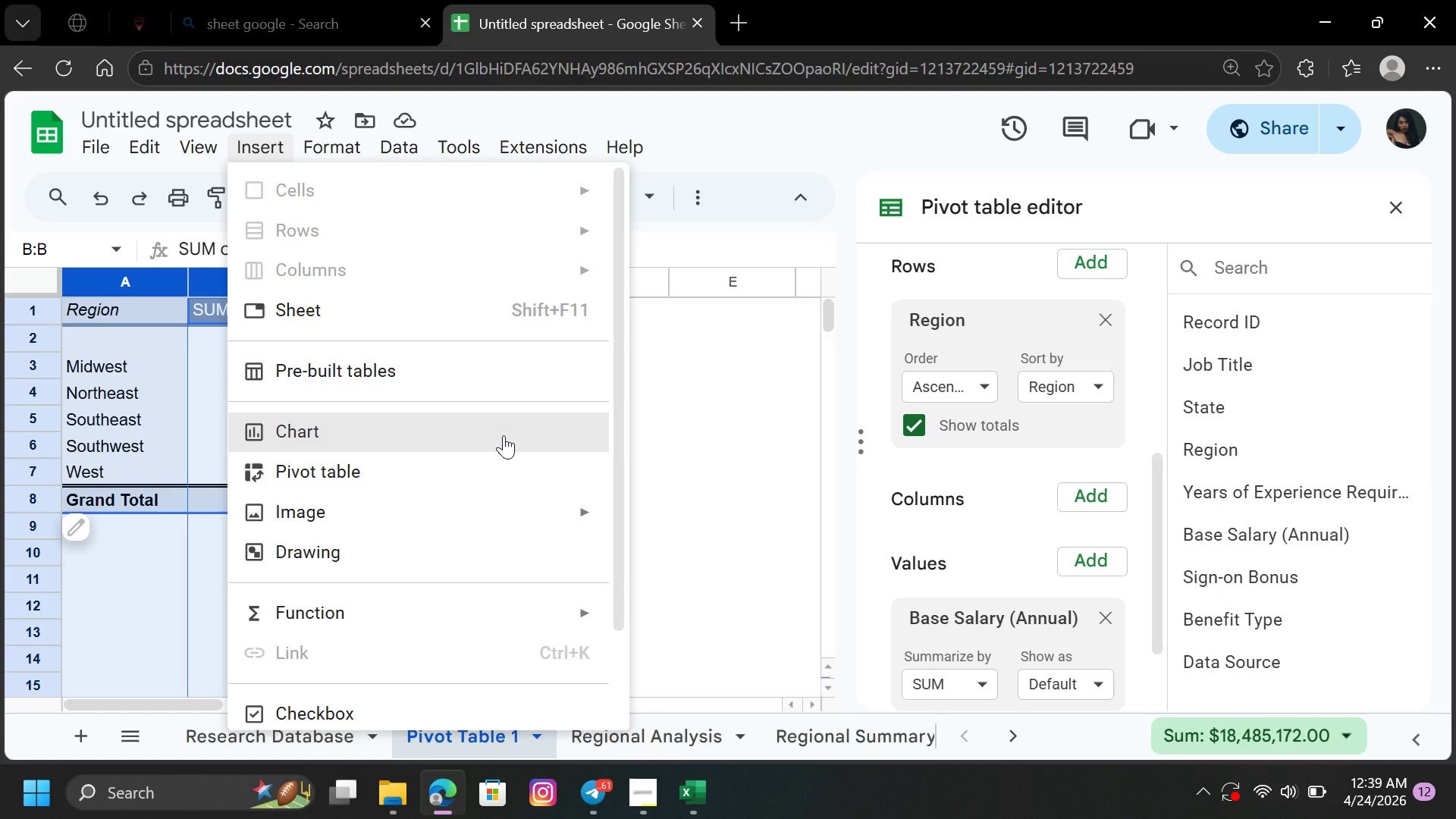 
left_click([504, 435])
 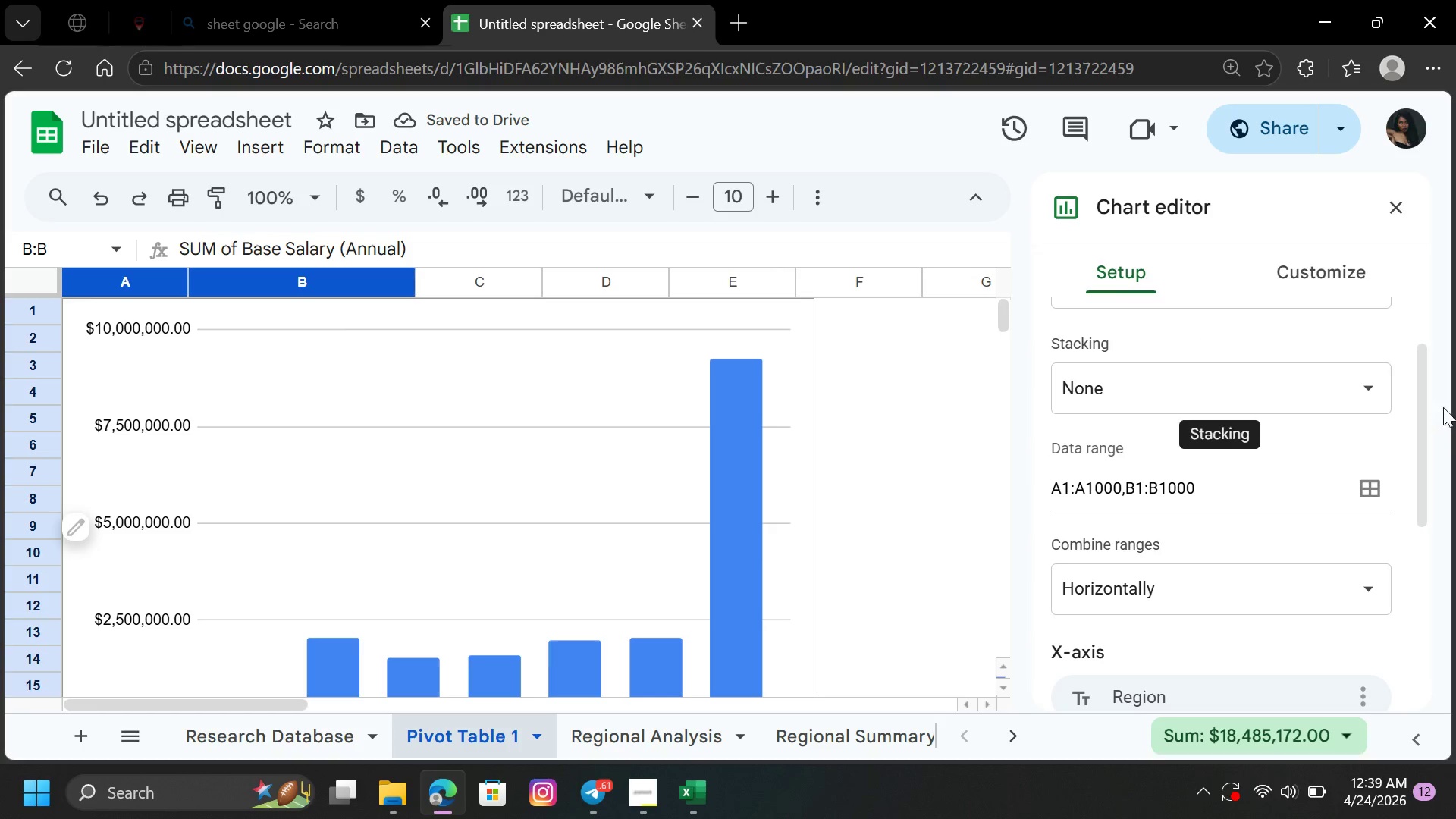 
left_click_drag(start_coordinate=[1423, 408], to_coordinate=[1423, 338])
 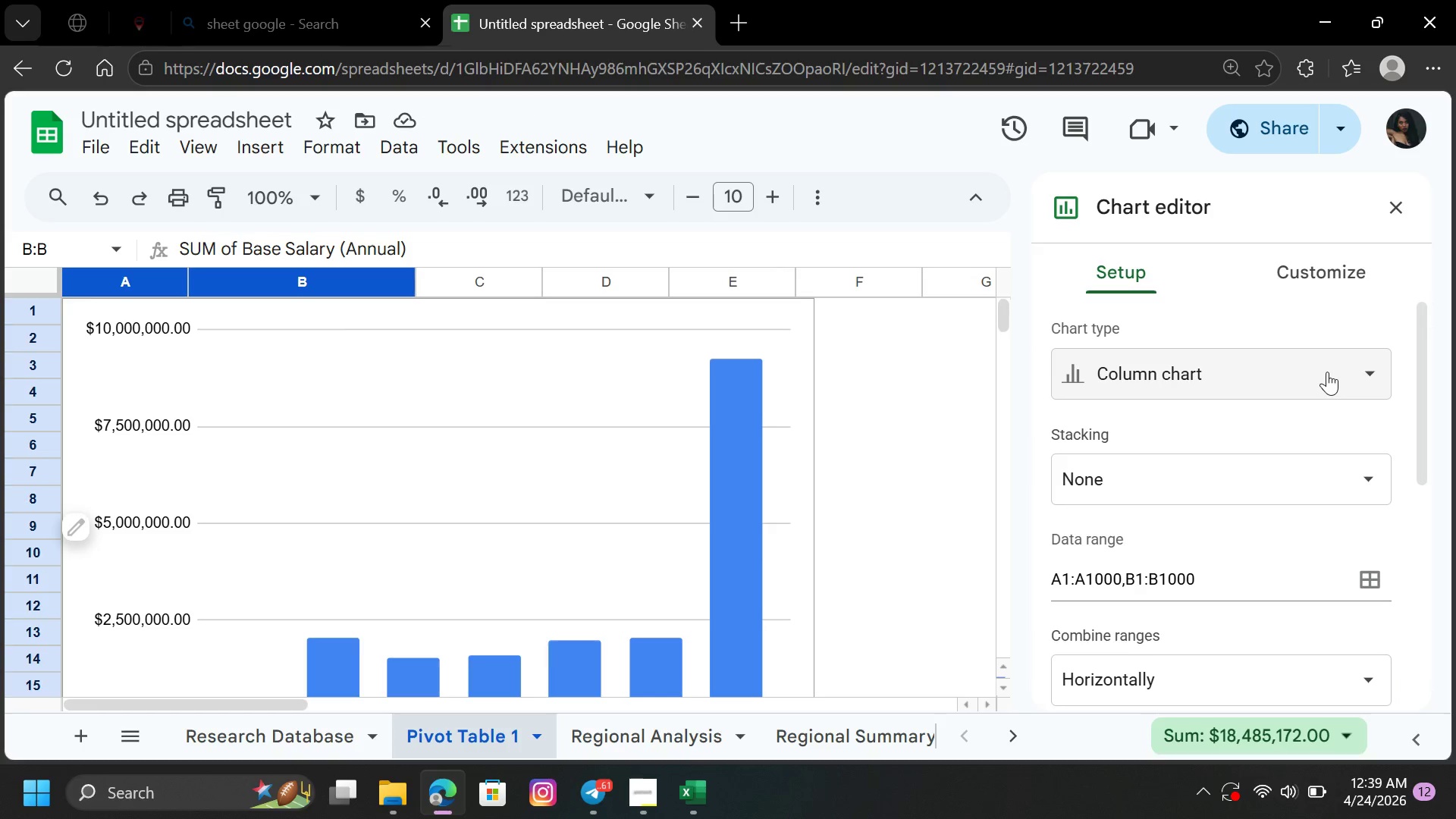 
left_click([1327, 372])
 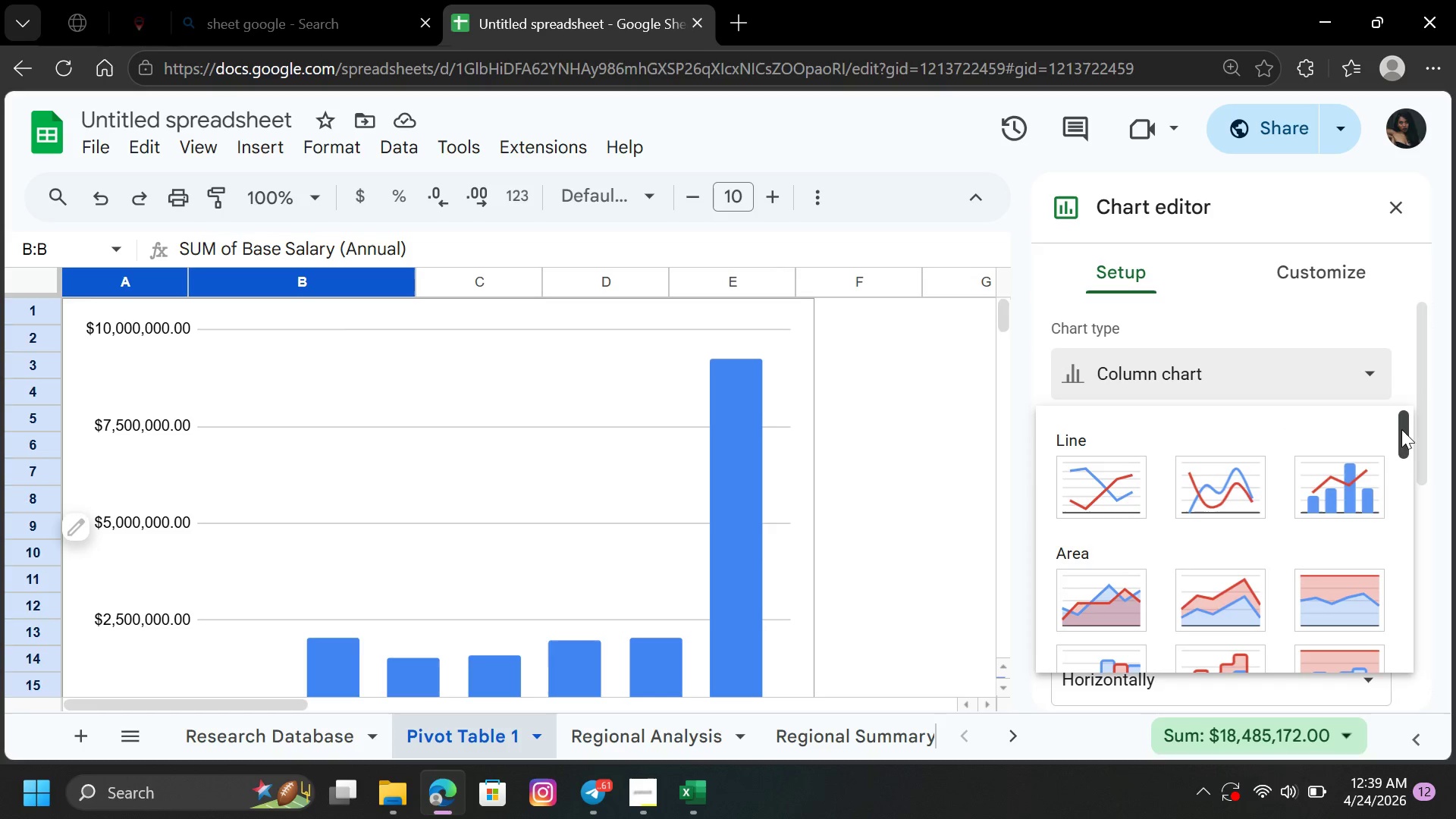 
left_click_drag(start_coordinate=[1403, 428], to_coordinate=[1402, 561])
 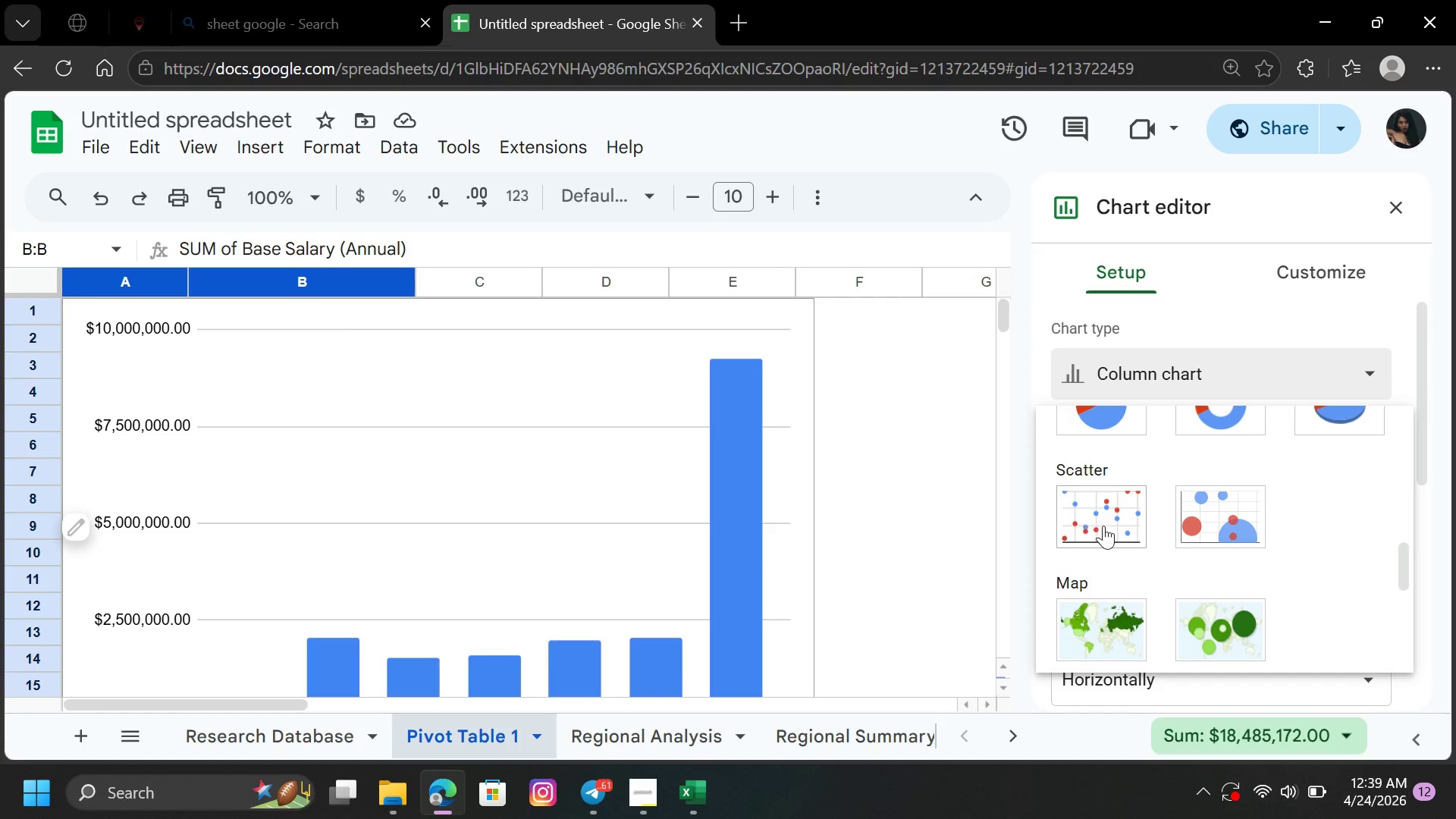 
left_click([1104, 527])
 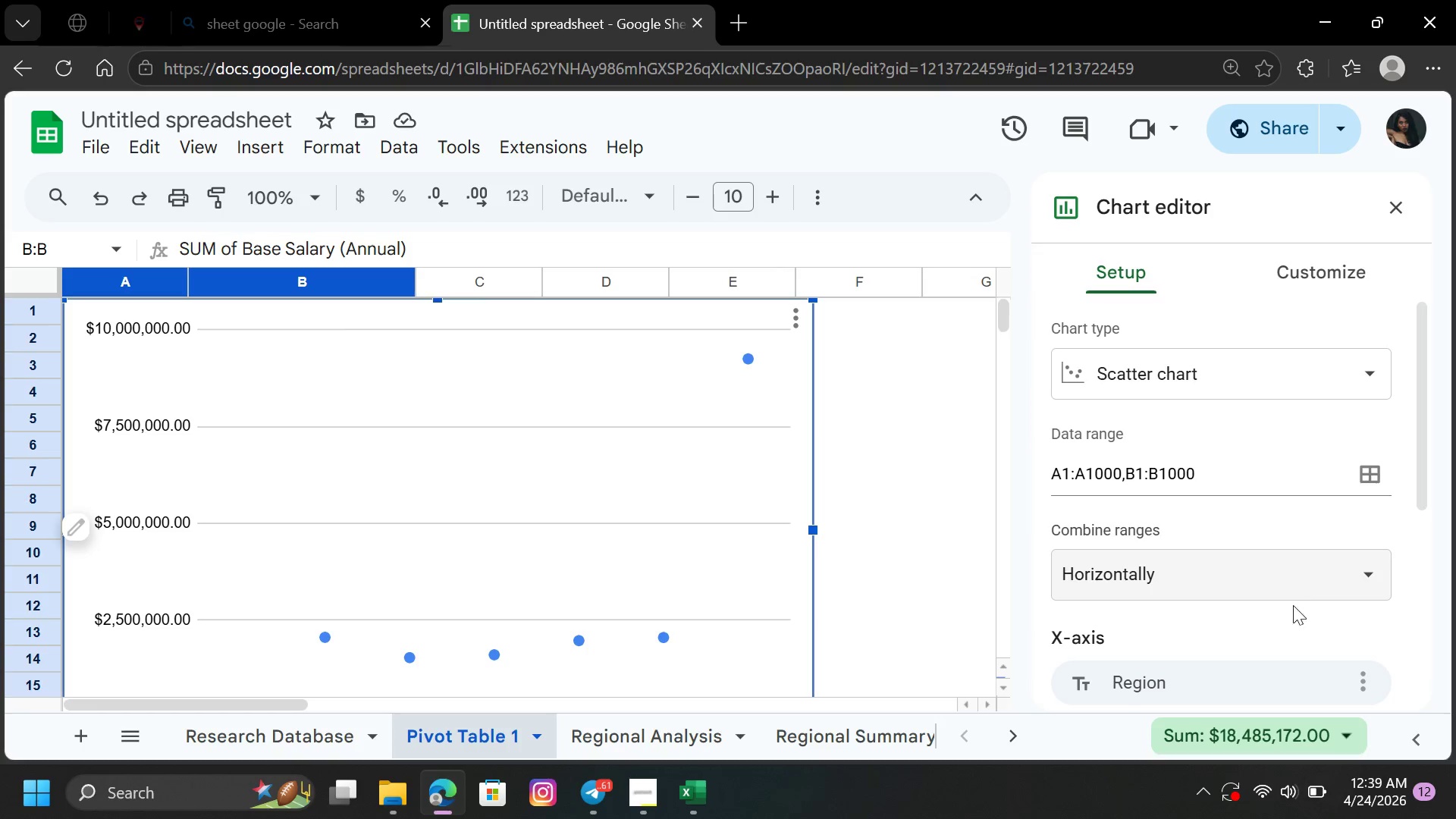 
wait(7.53)
 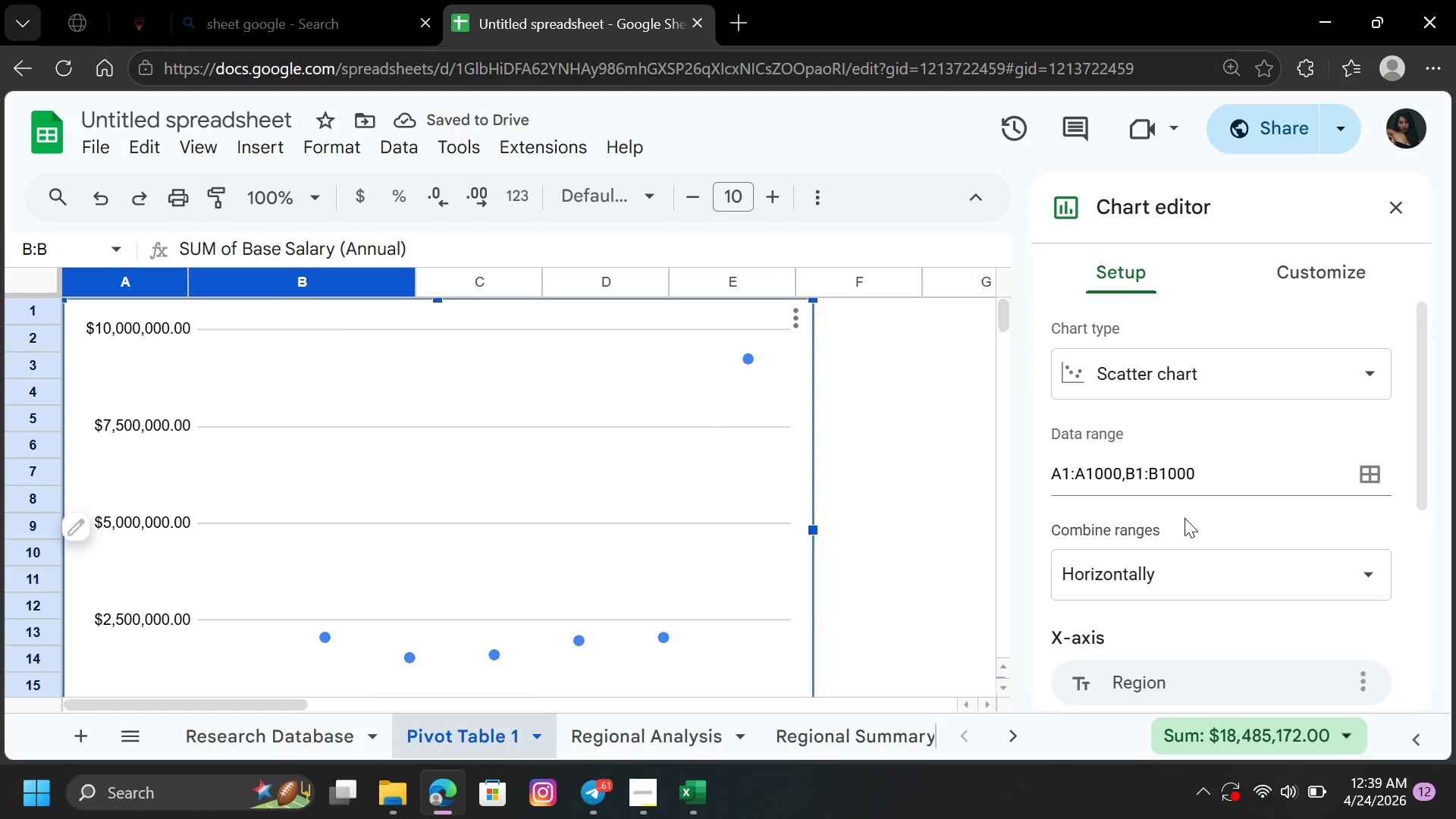 
left_click_drag(start_coordinate=[1417, 450], to_coordinate=[1432, 613])
 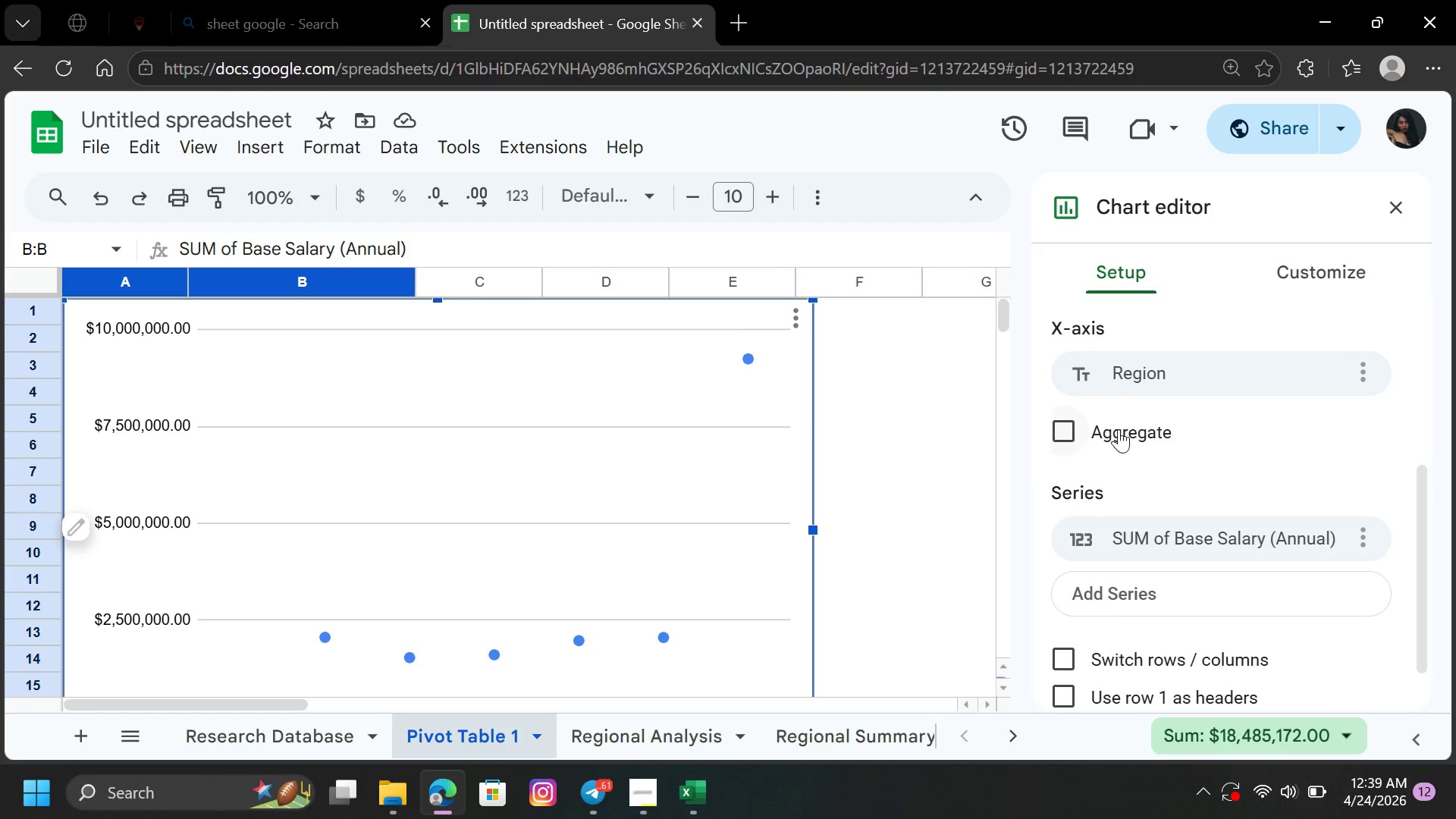 
left_click([1119, 434])
 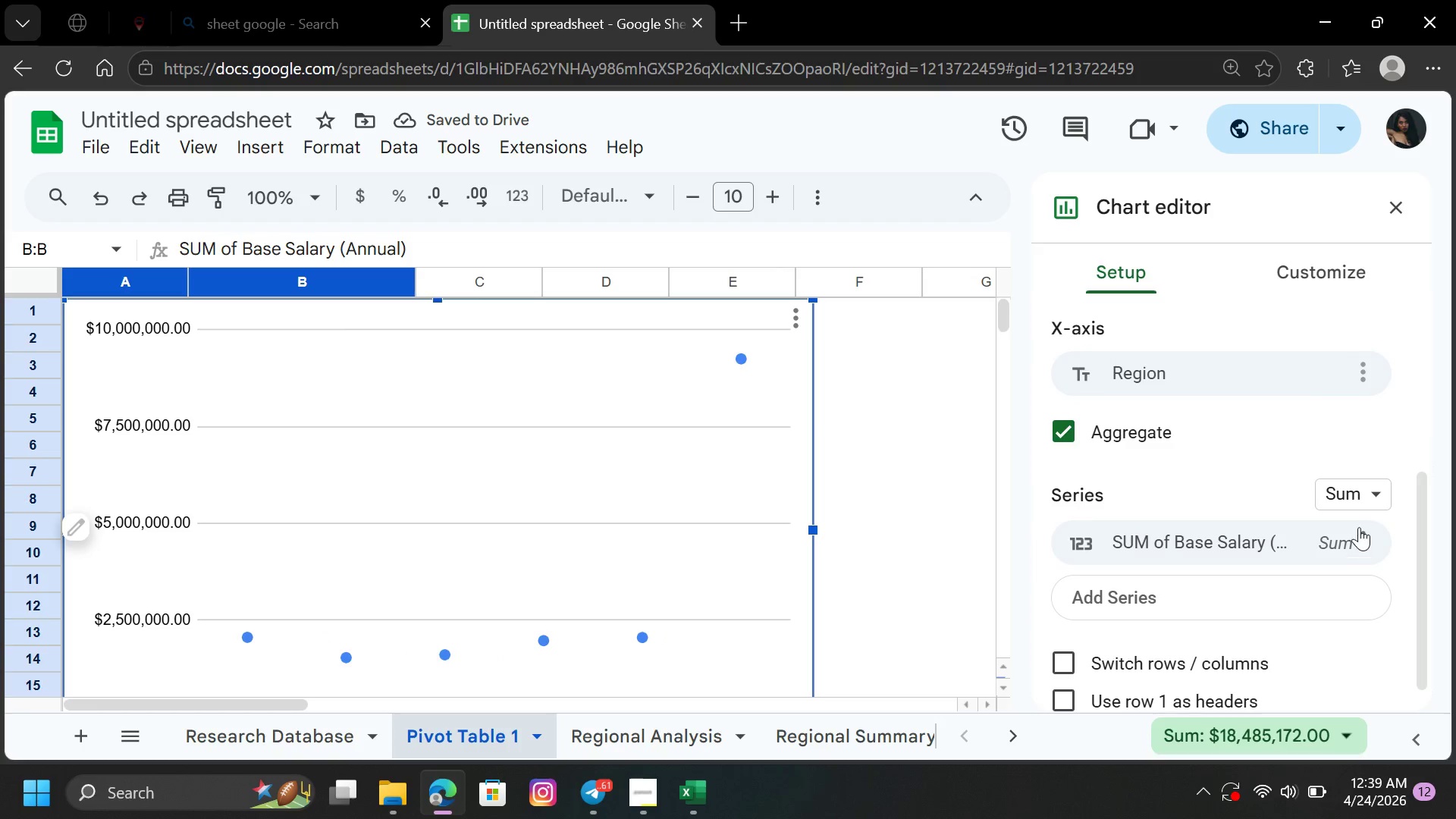 
left_click([1372, 489])
 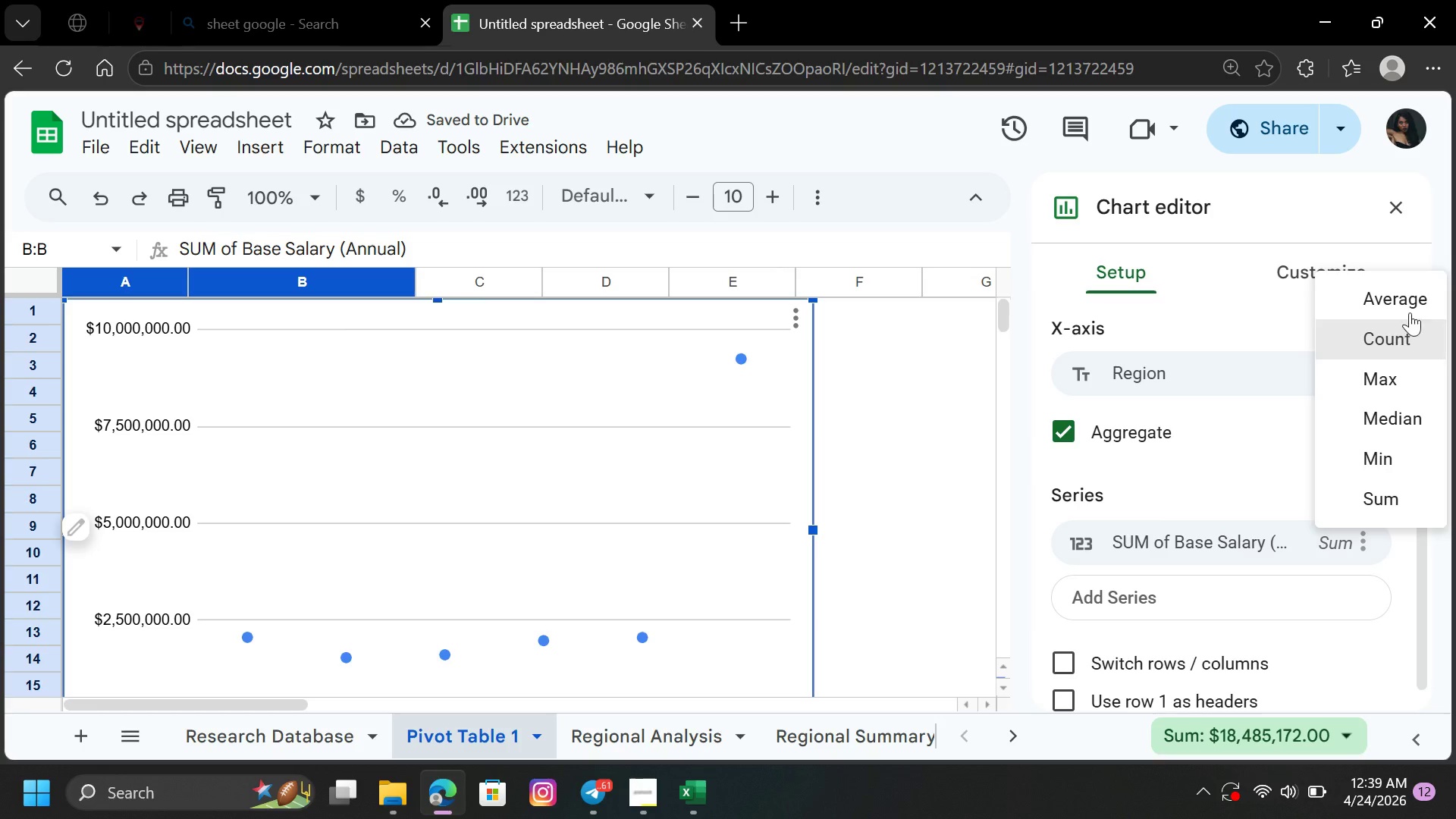 
left_click([1410, 292])
 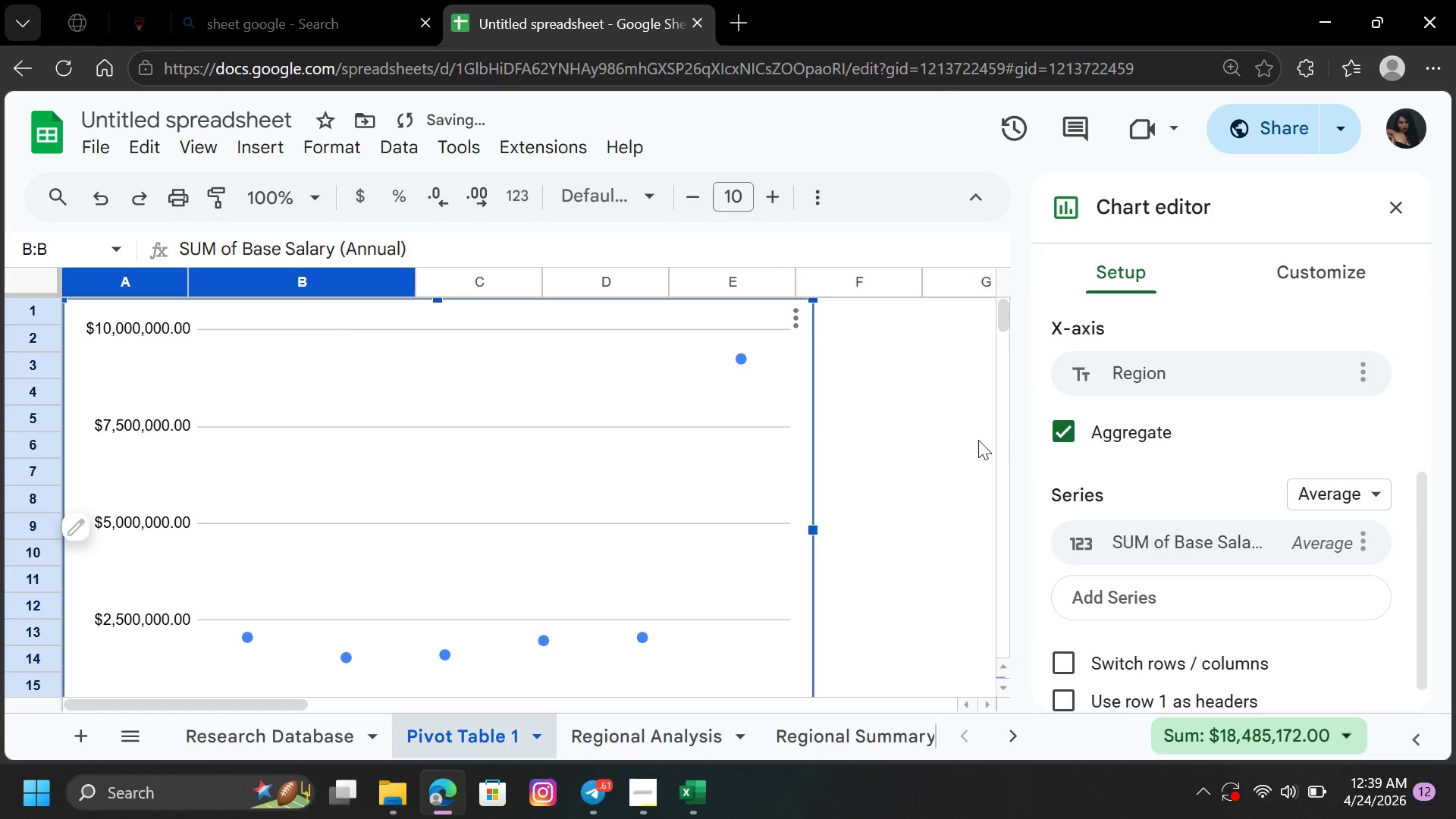 
left_click([924, 441])
 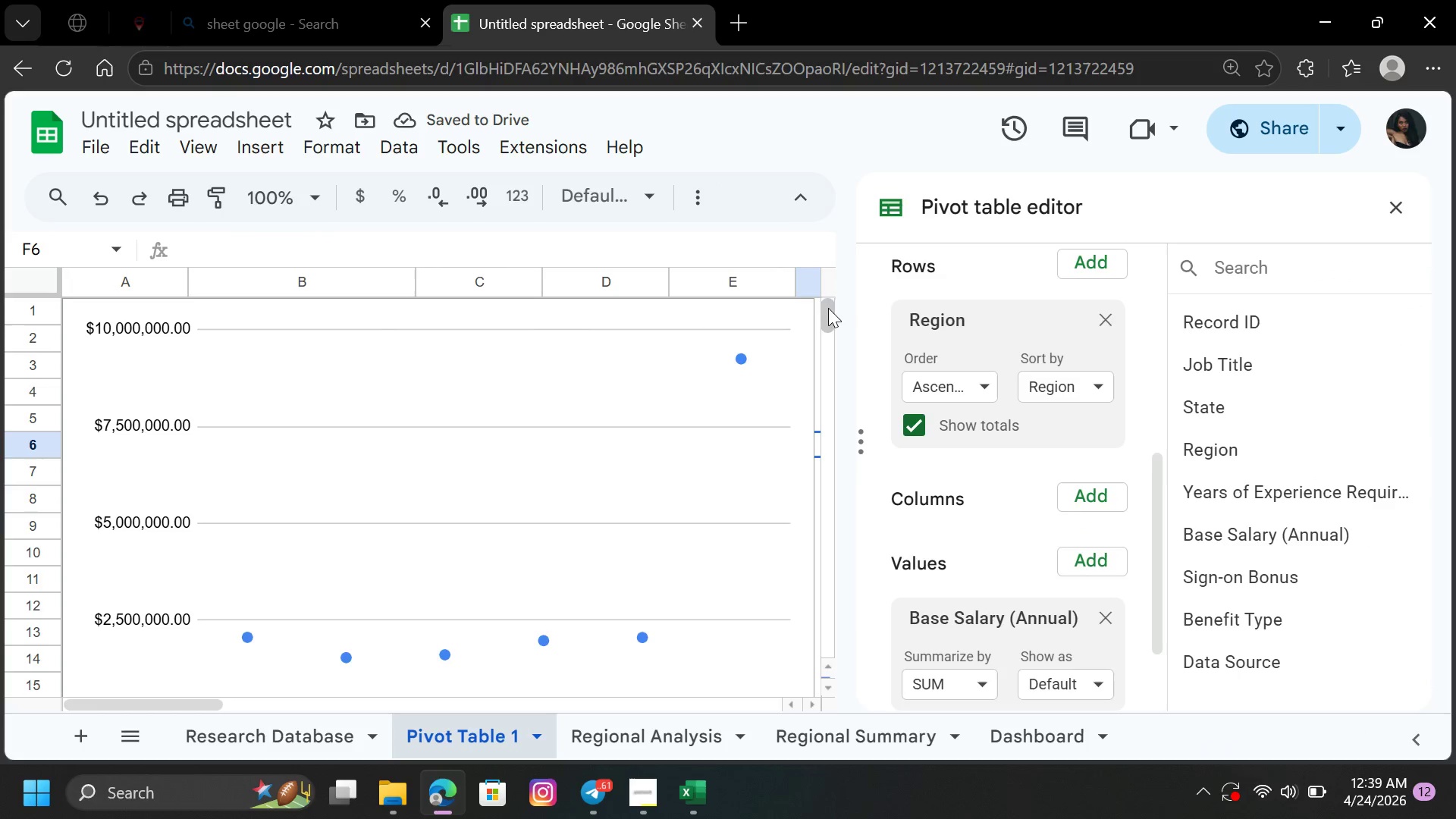 
left_click([782, 338])
 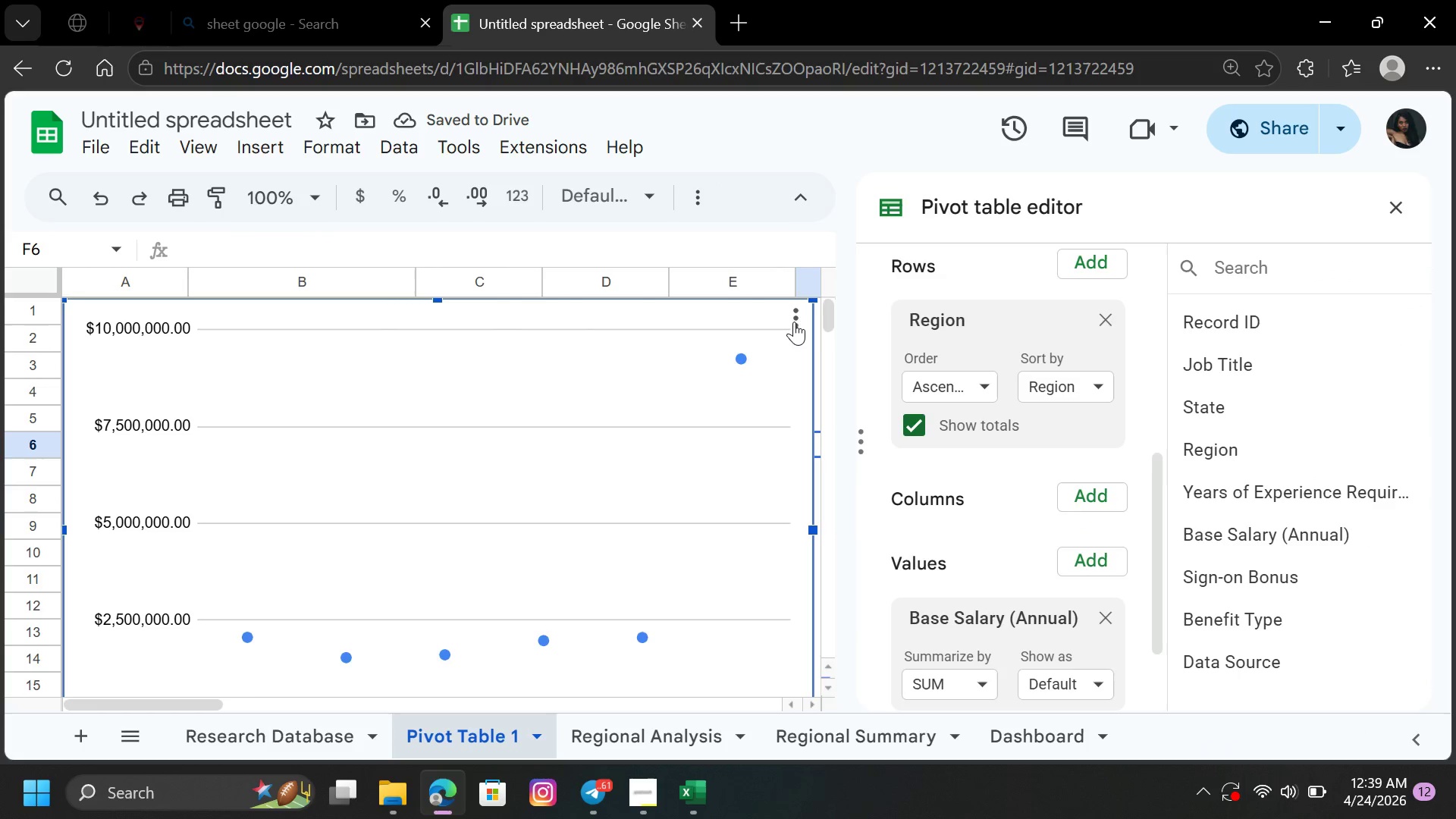 
left_click([796, 317])
 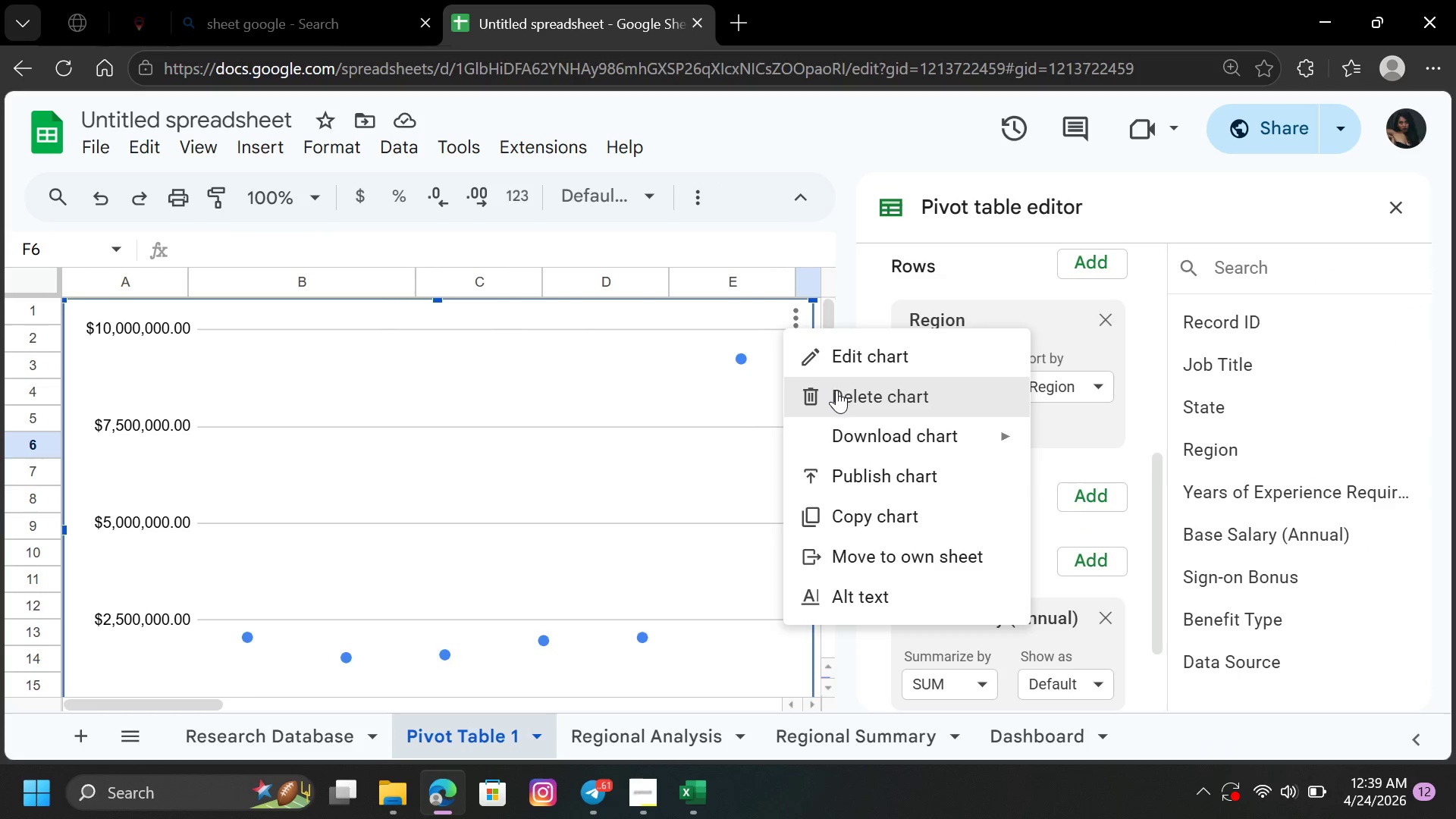 
left_click([836, 392])
 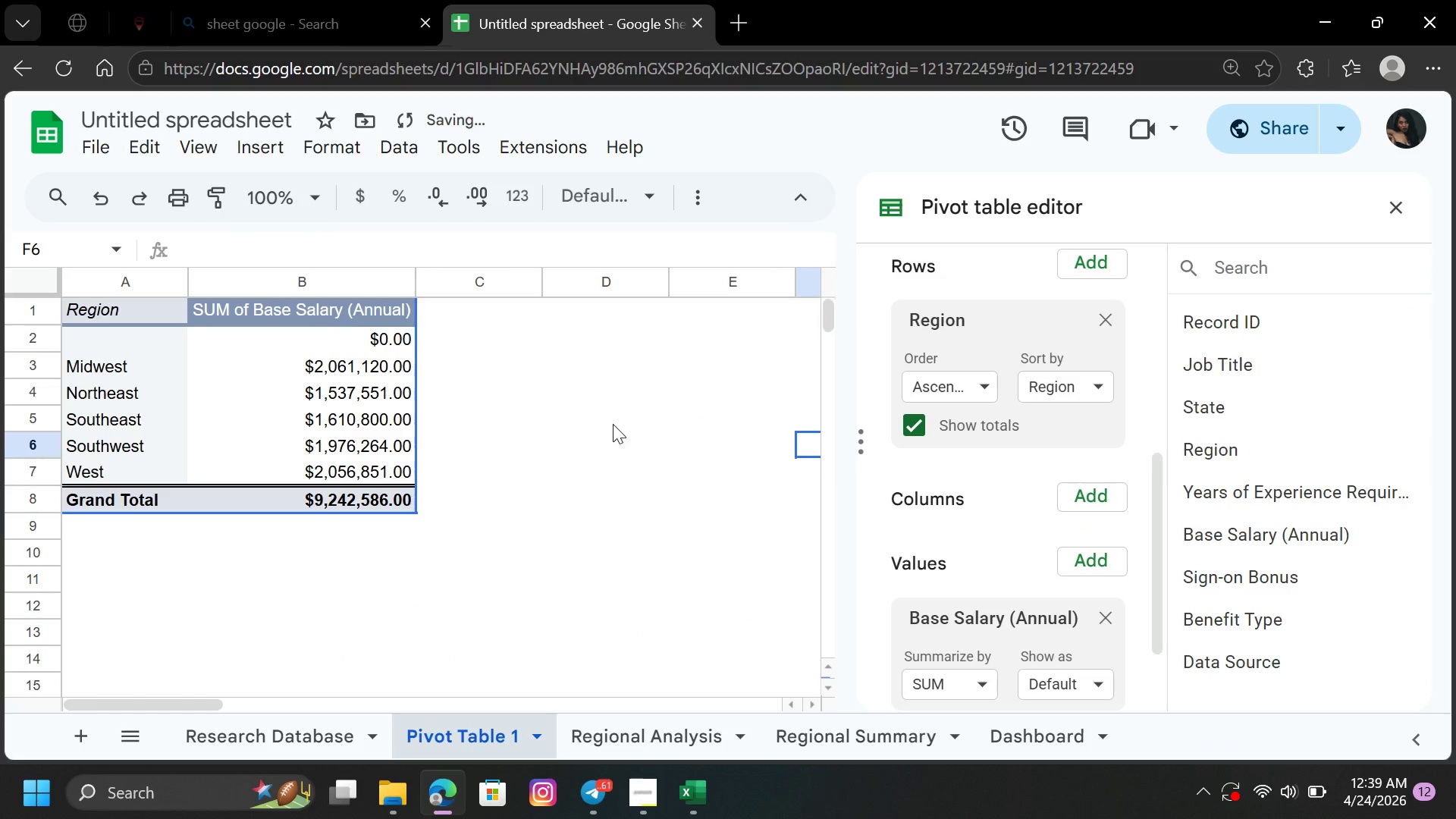 
left_click([609, 425])
 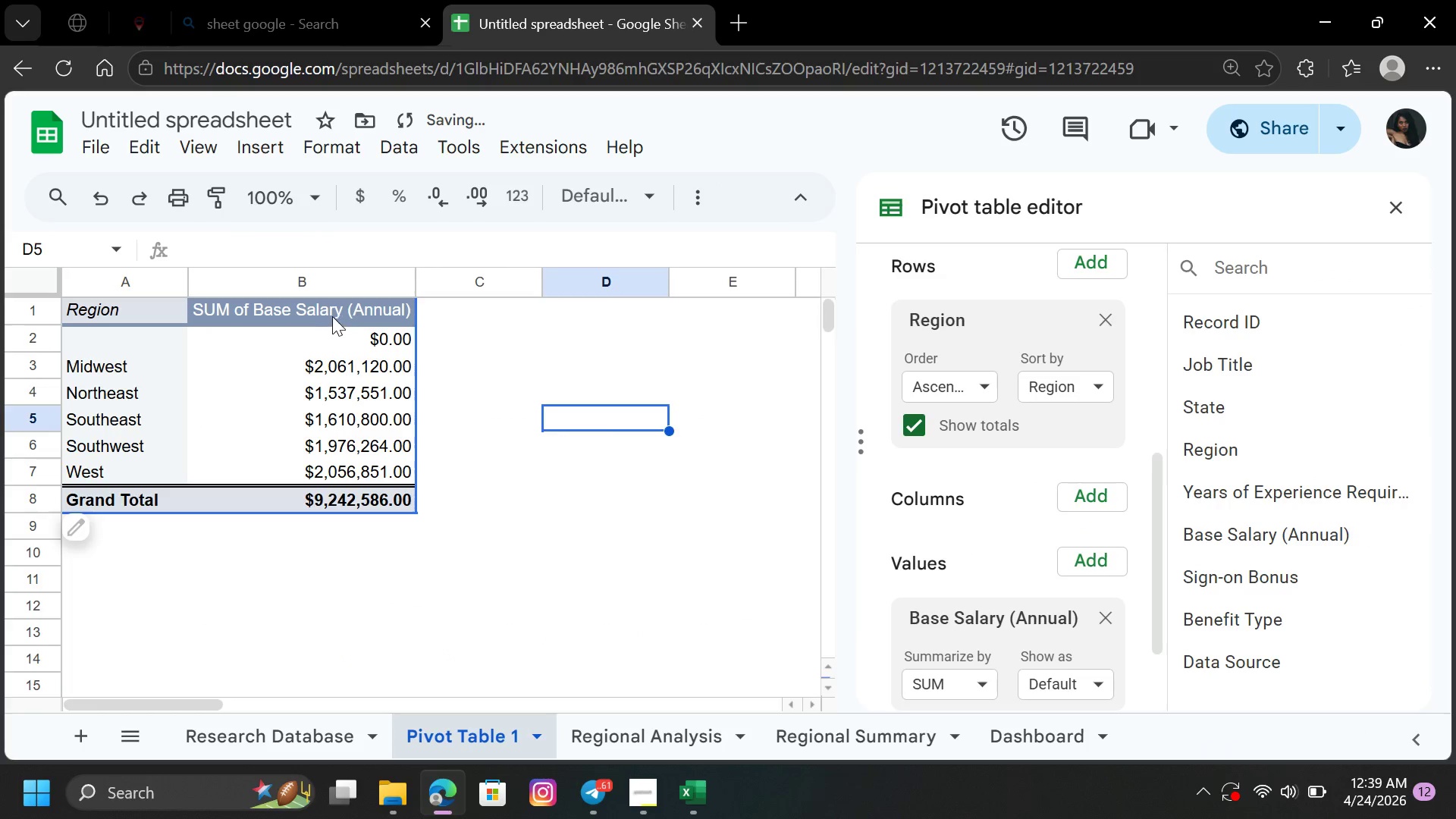 
left_click_drag(start_coordinate=[334, 315], to_coordinate=[366, 494])
 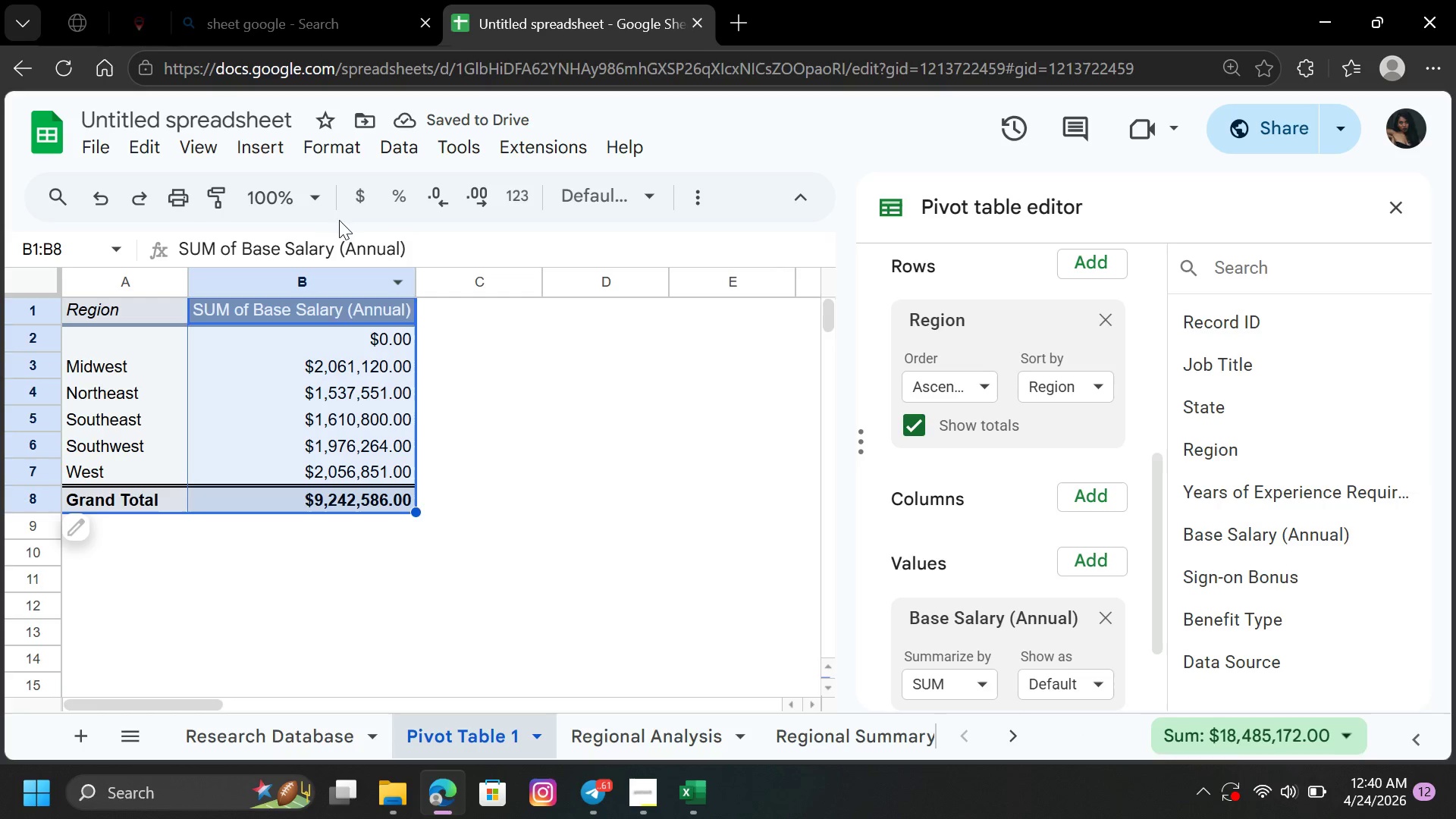 
mouse_move([344, 199])
 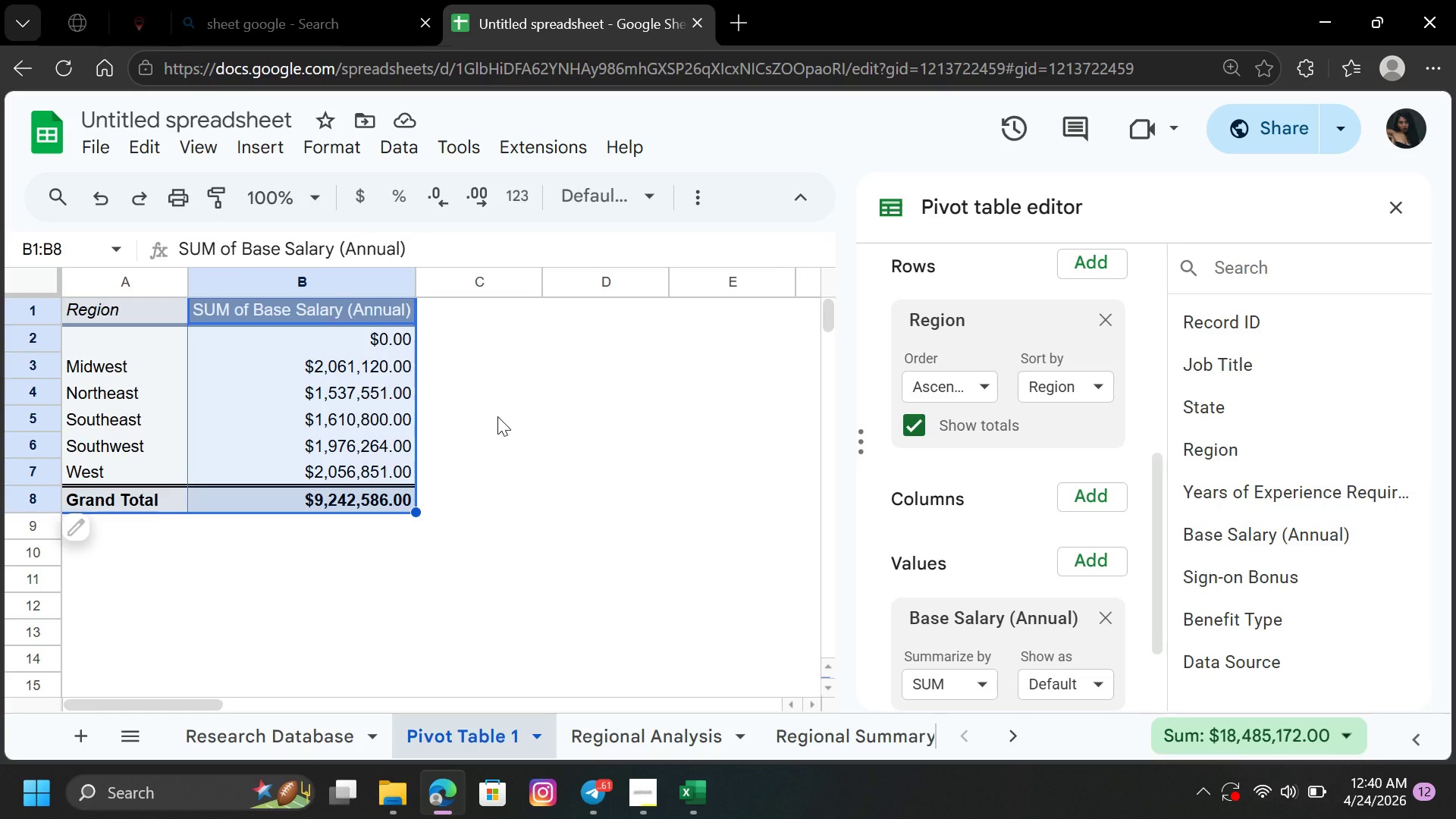 
wait(7.99)
 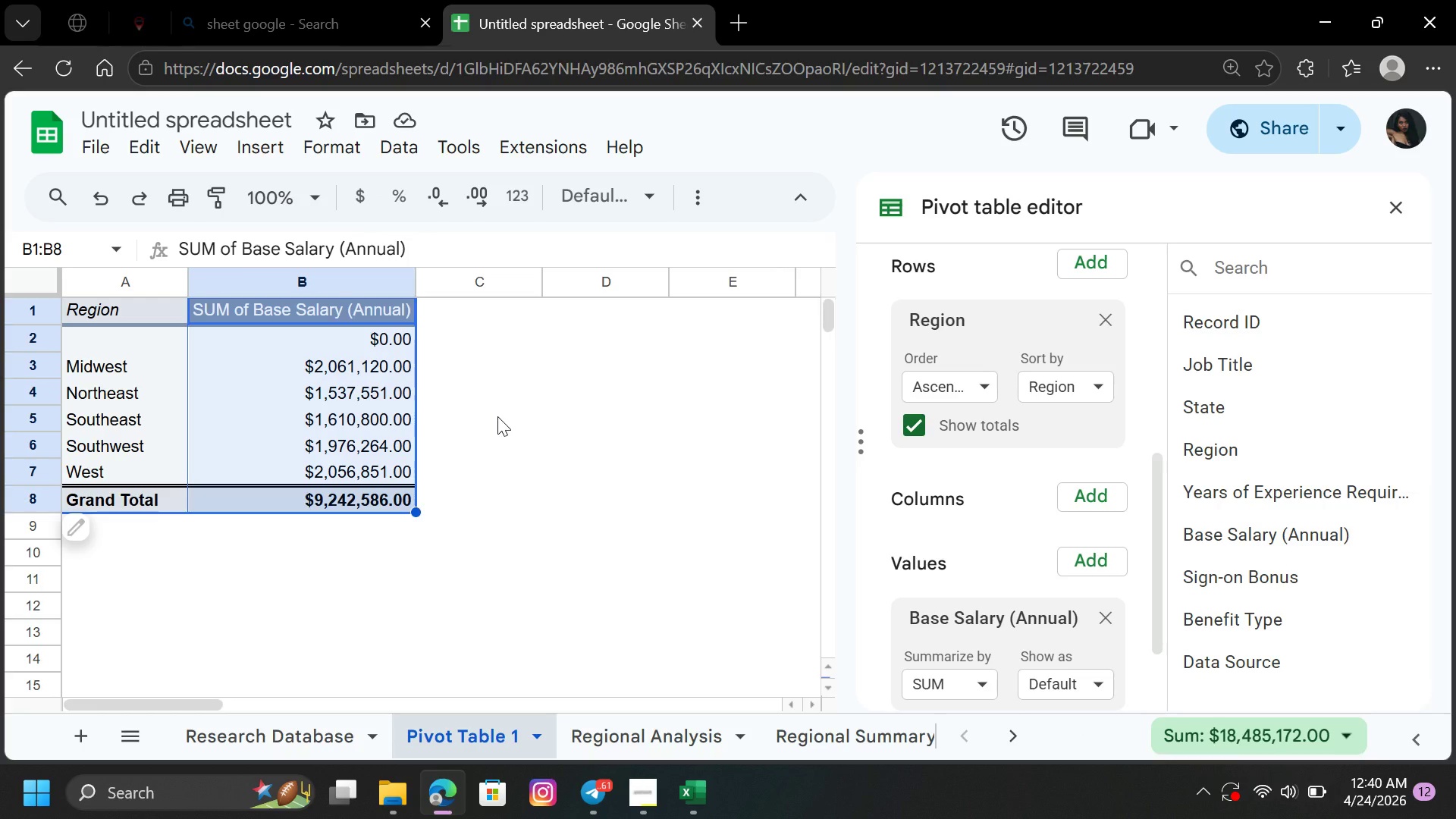 
left_click_drag(start_coordinate=[1150, 555], to_coordinate=[1191, 745])
 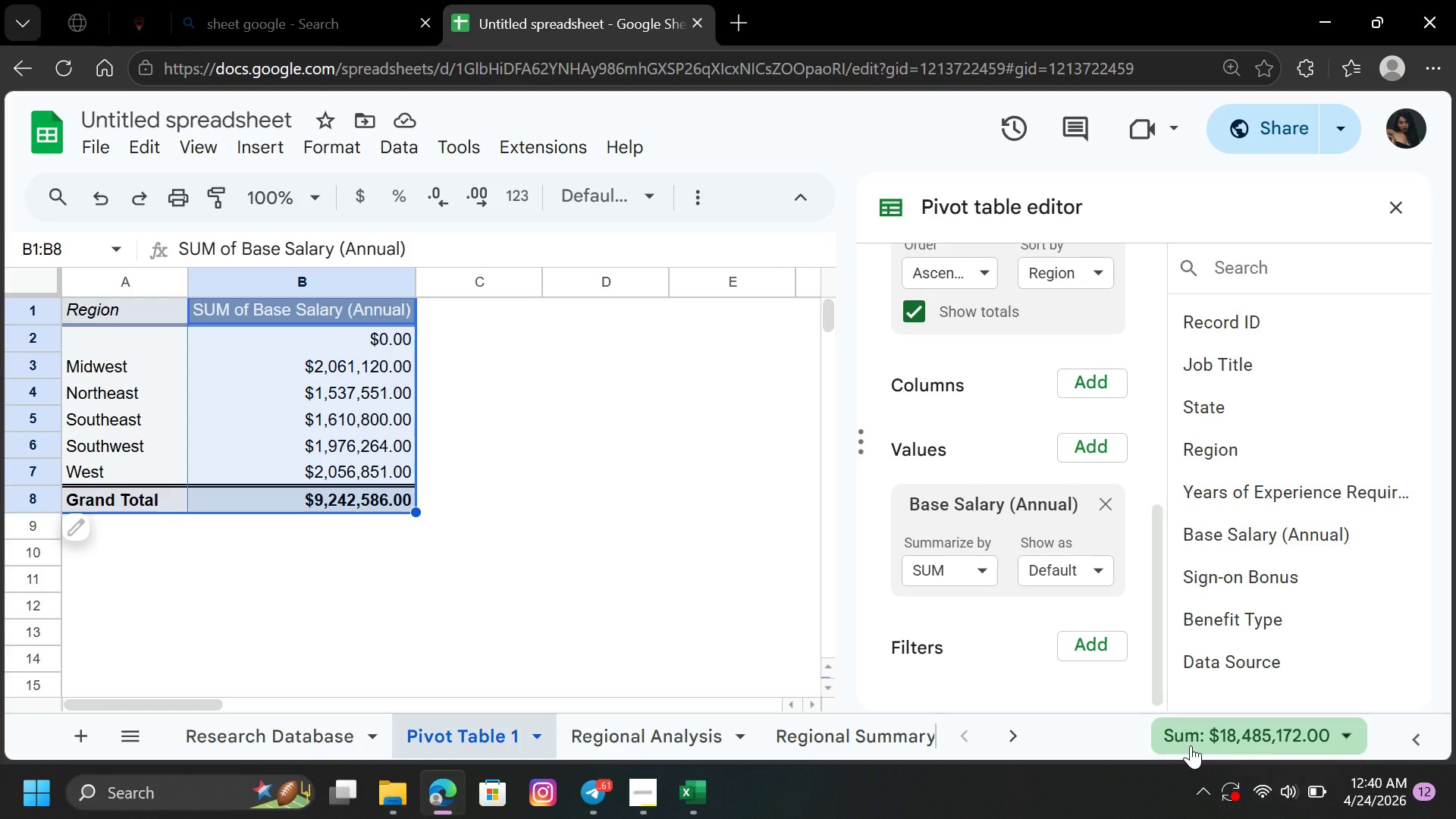 
wait(16.83)
 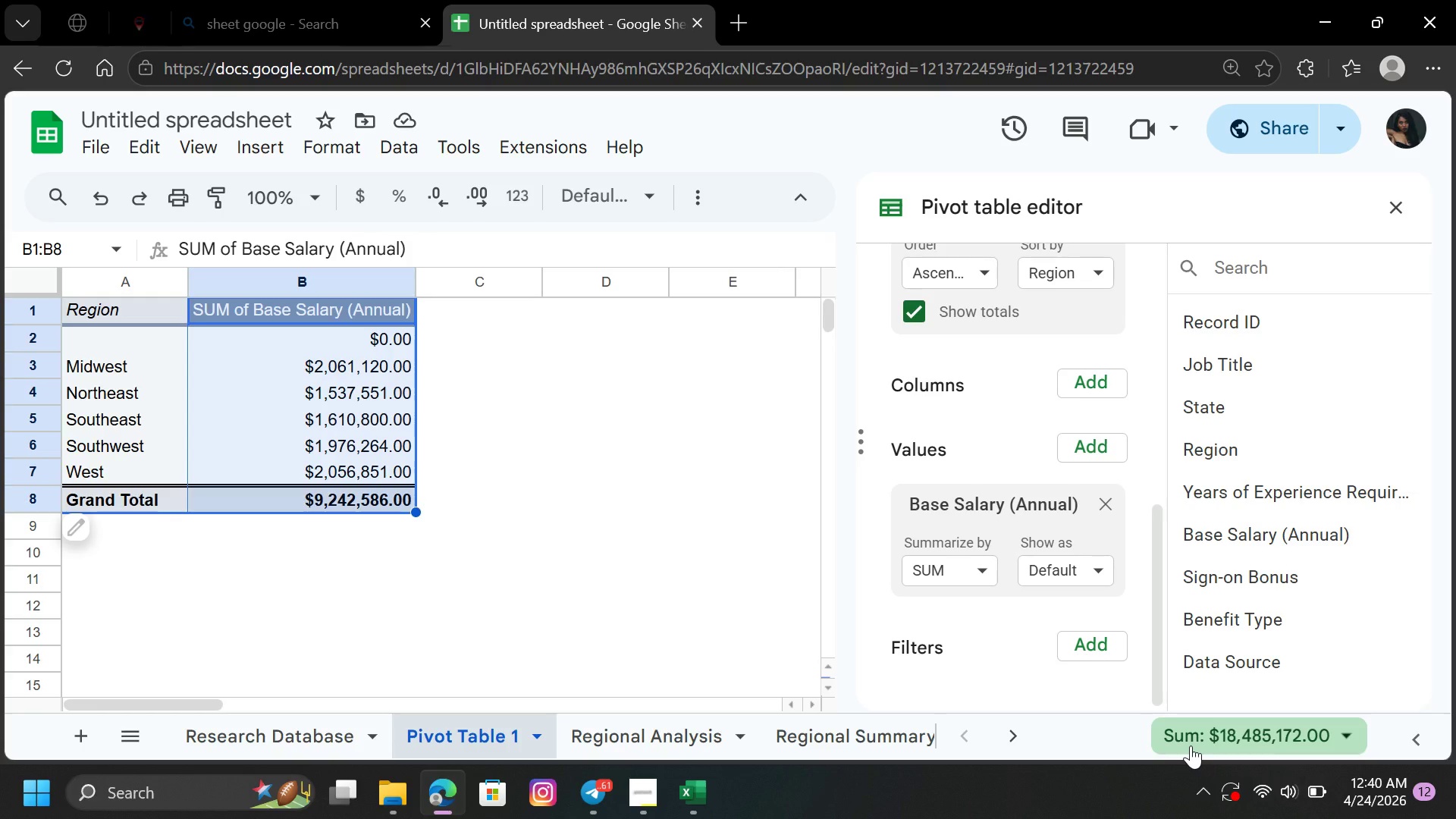 
left_click([982, 572])
 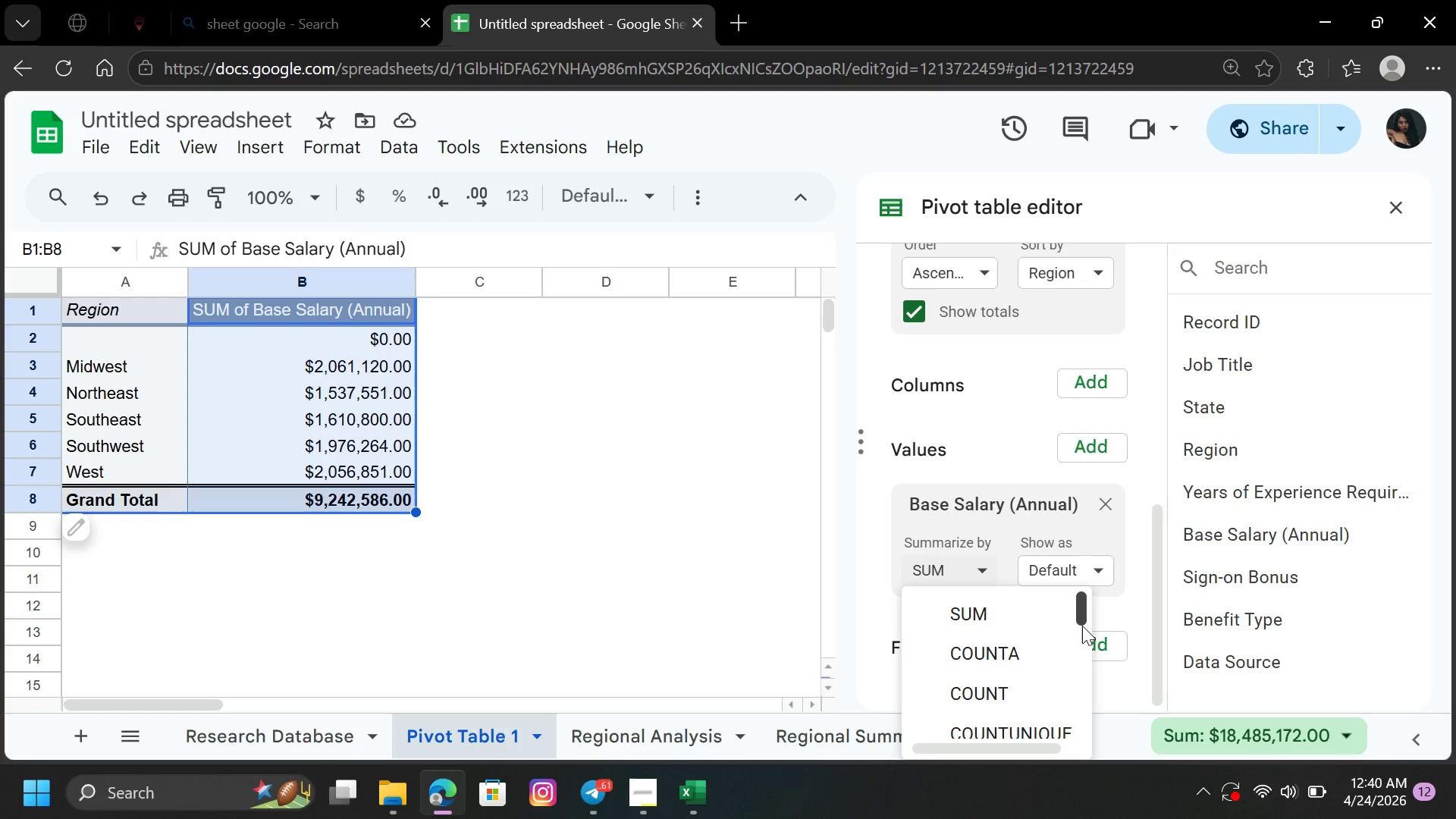 
left_click_drag(start_coordinate=[1084, 619], to_coordinate=[1081, 650])
 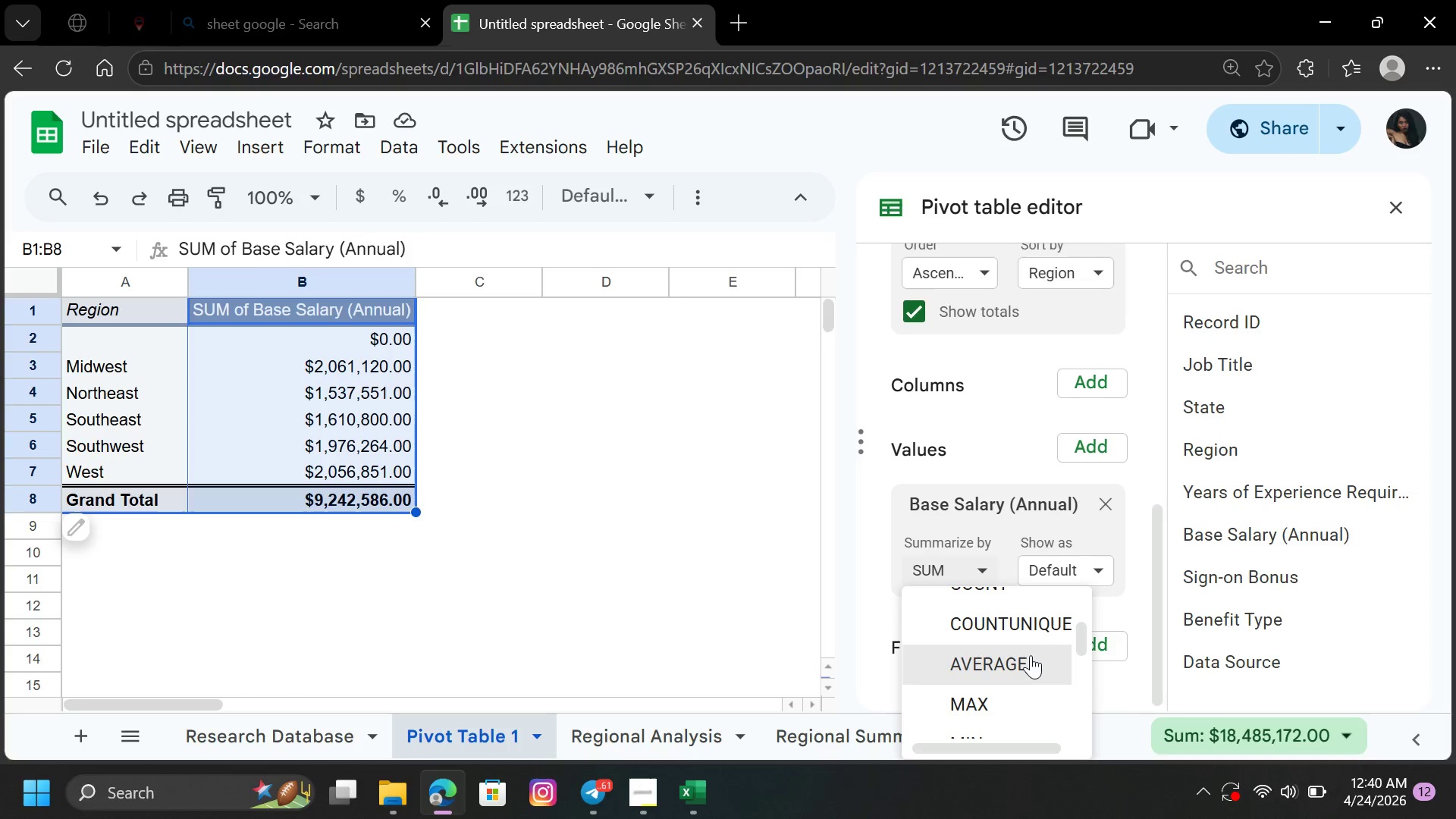 
left_click([1030, 655])
 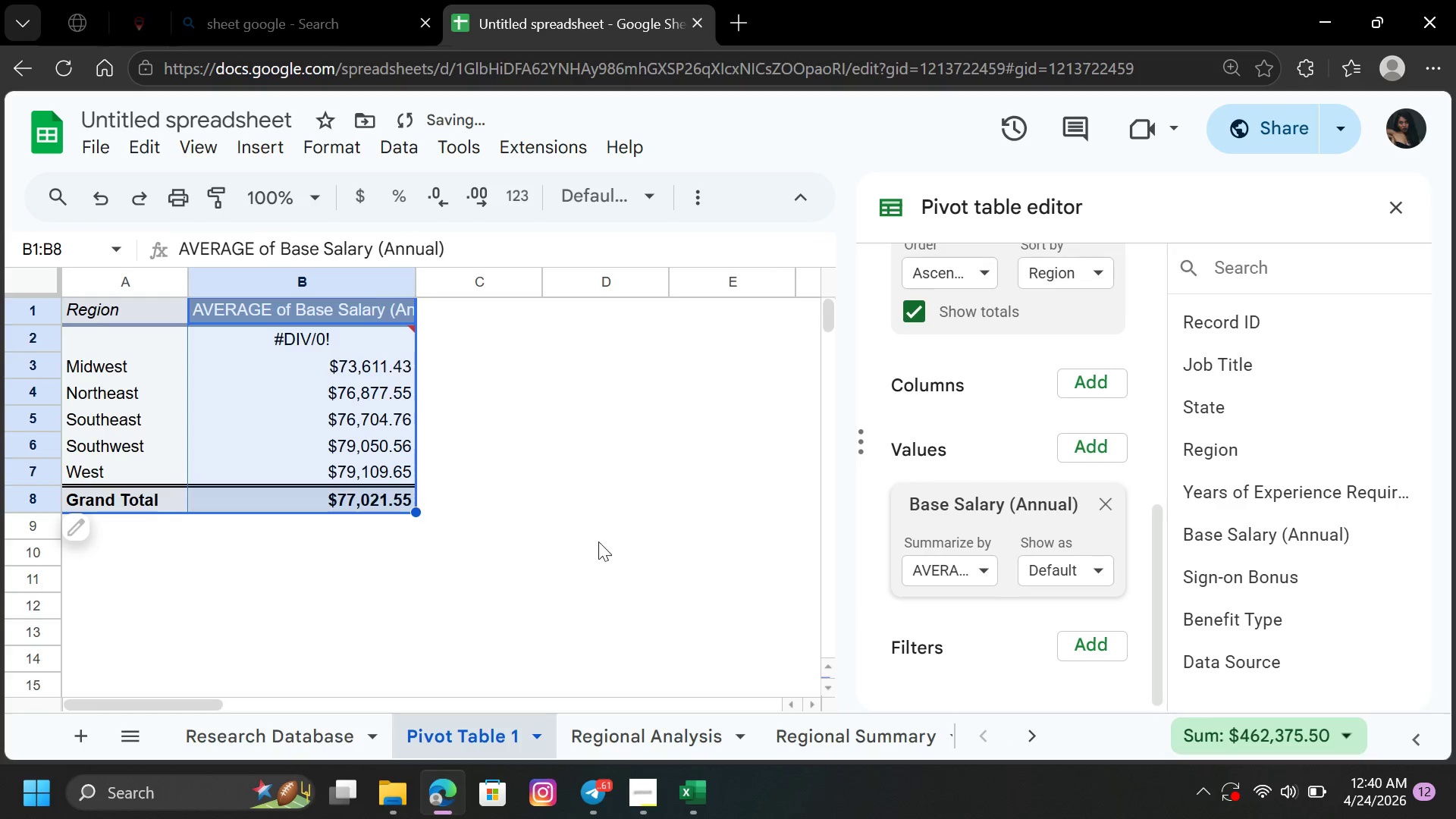 
left_click([555, 509])
 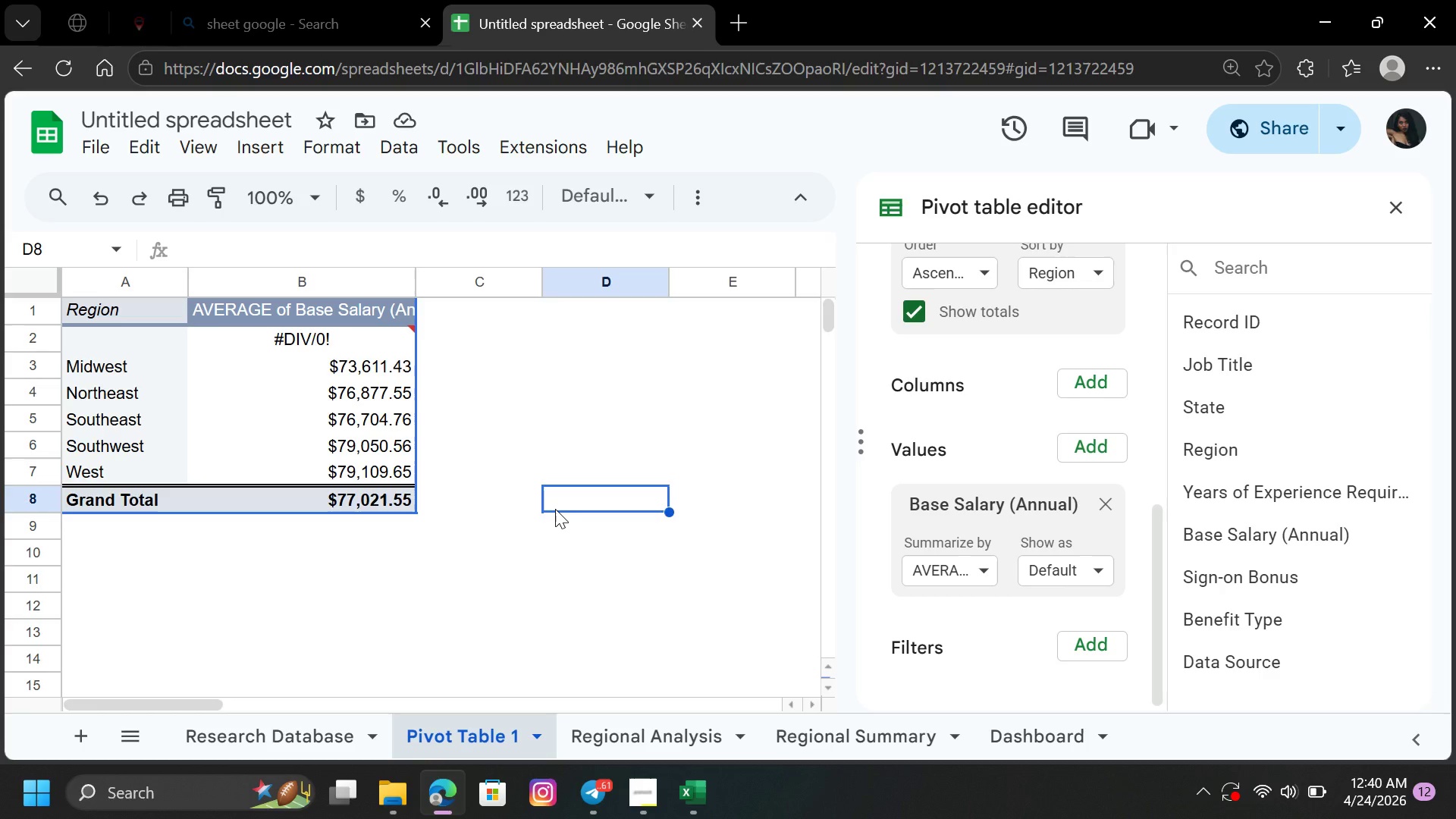 
wait(28.41)
 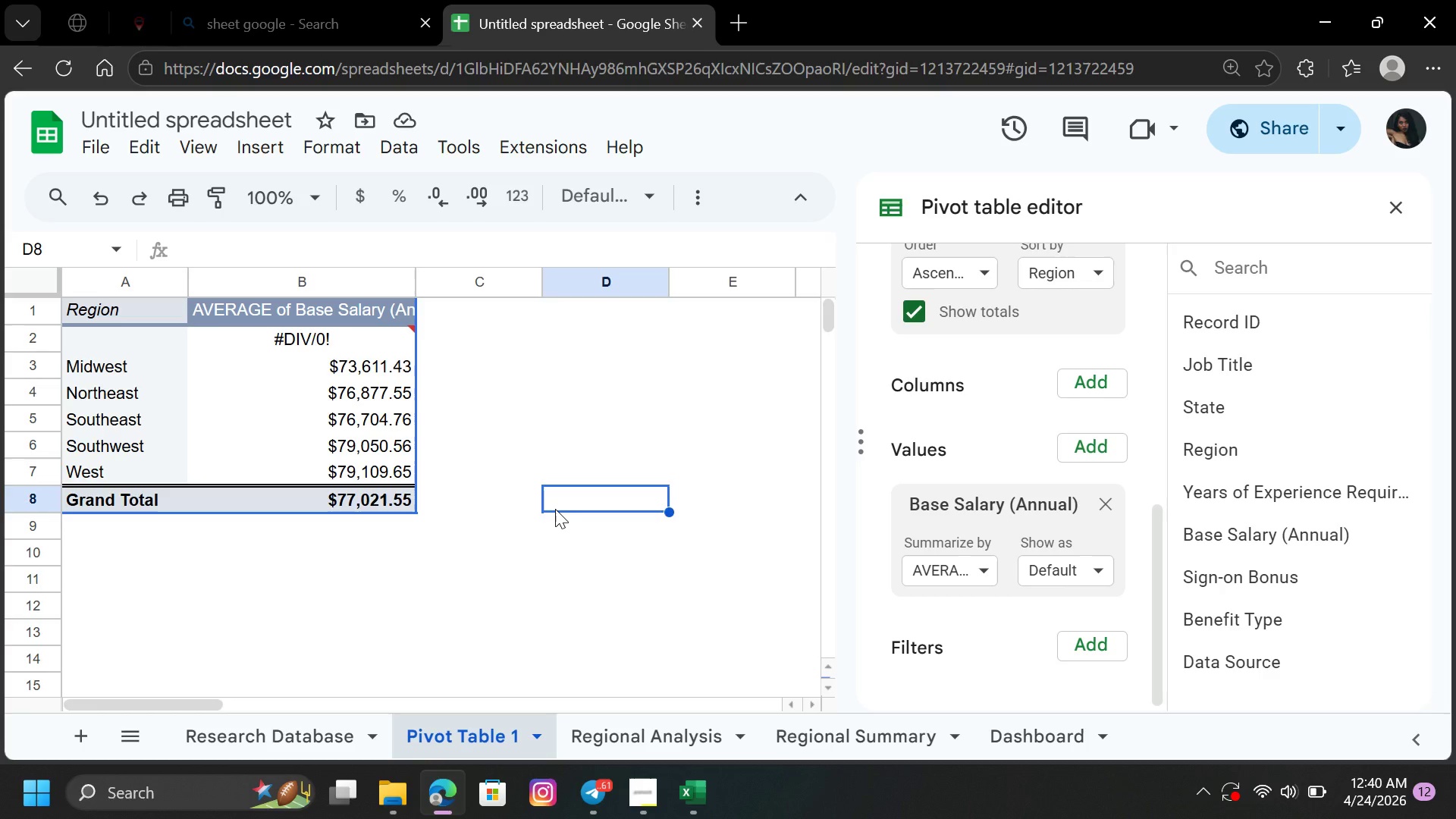 
double_click([414, 277])
 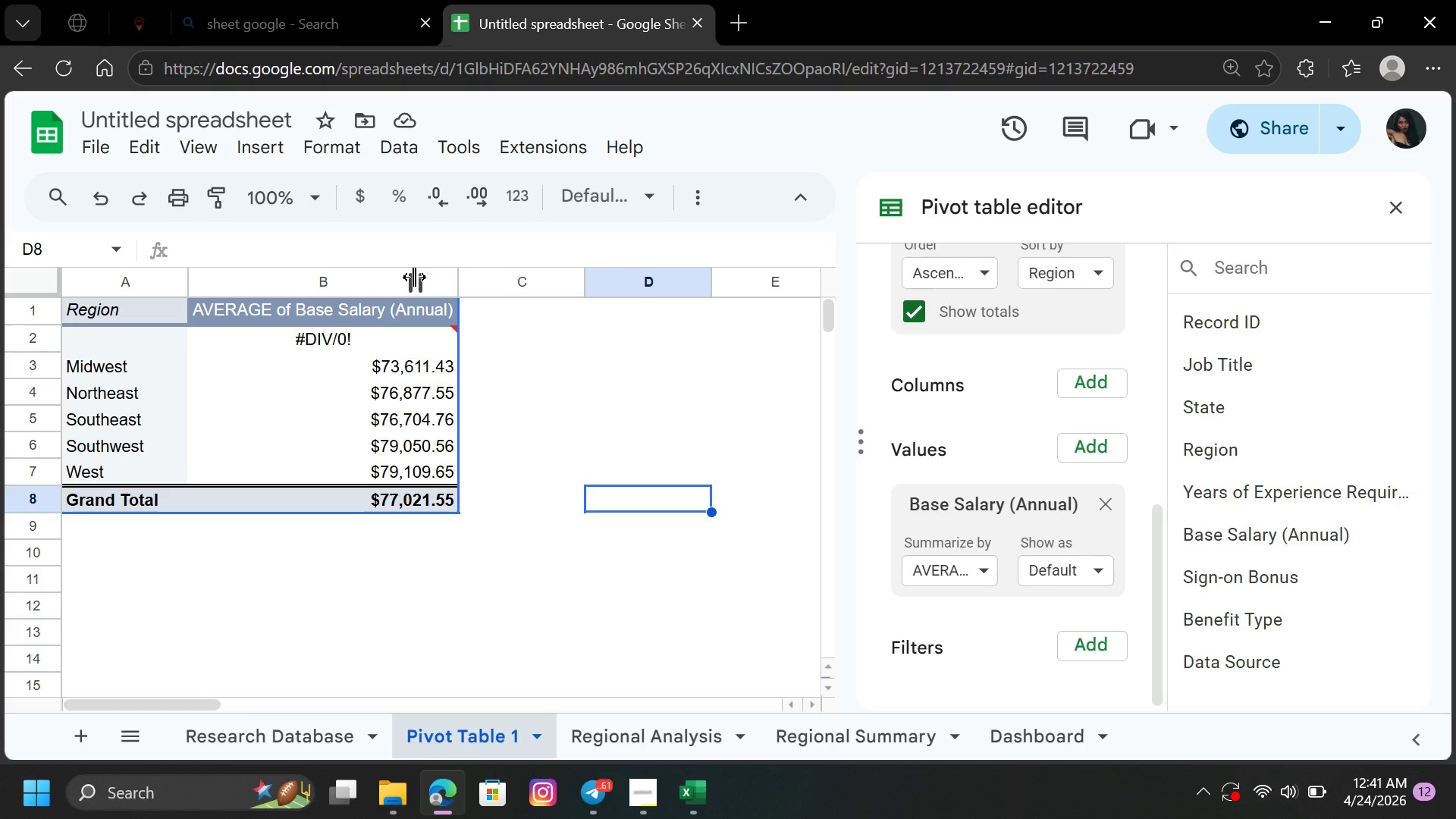 
wait(24.23)
 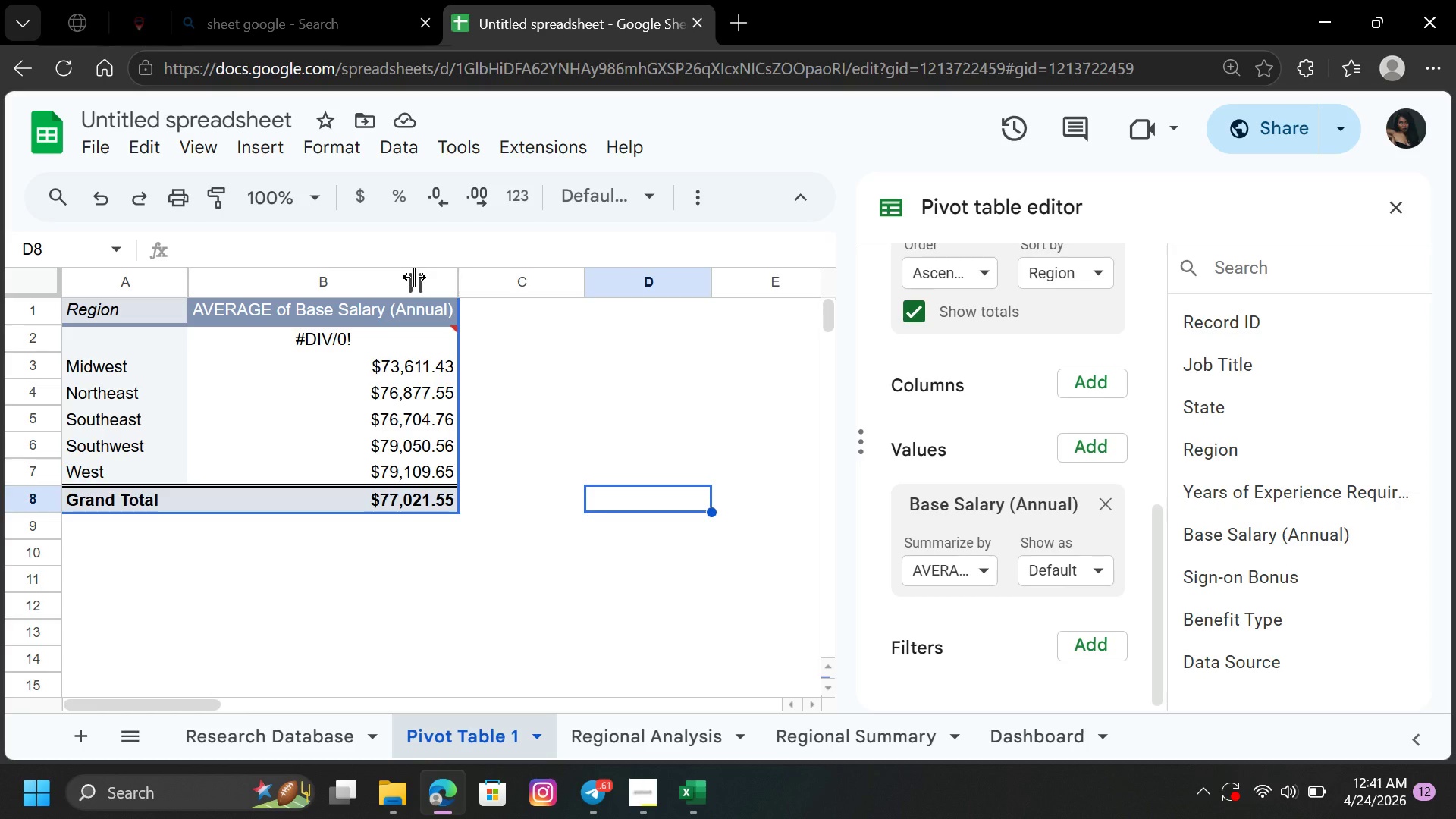 
left_click([256, 742])
 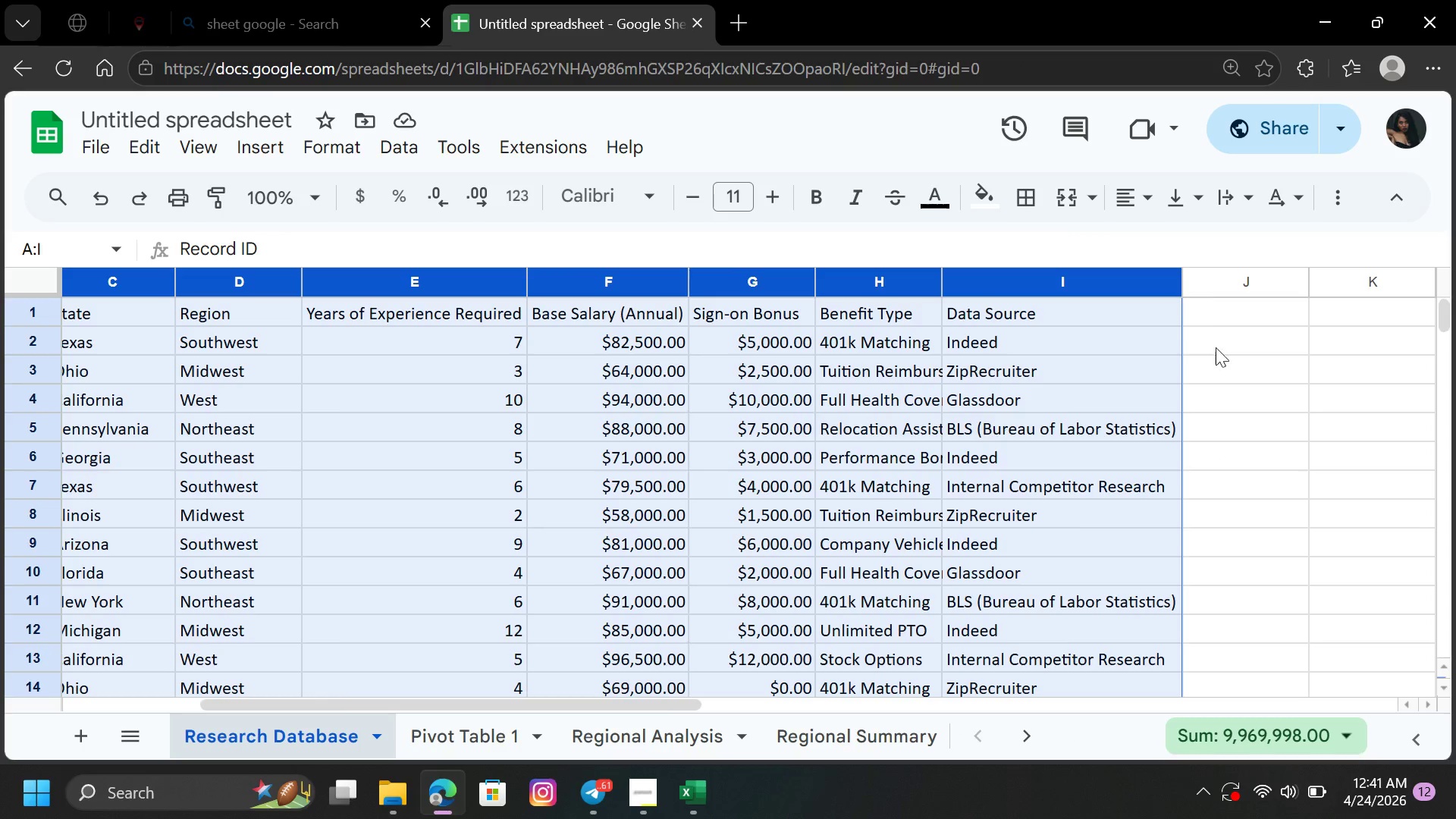 
left_click([1262, 380])
 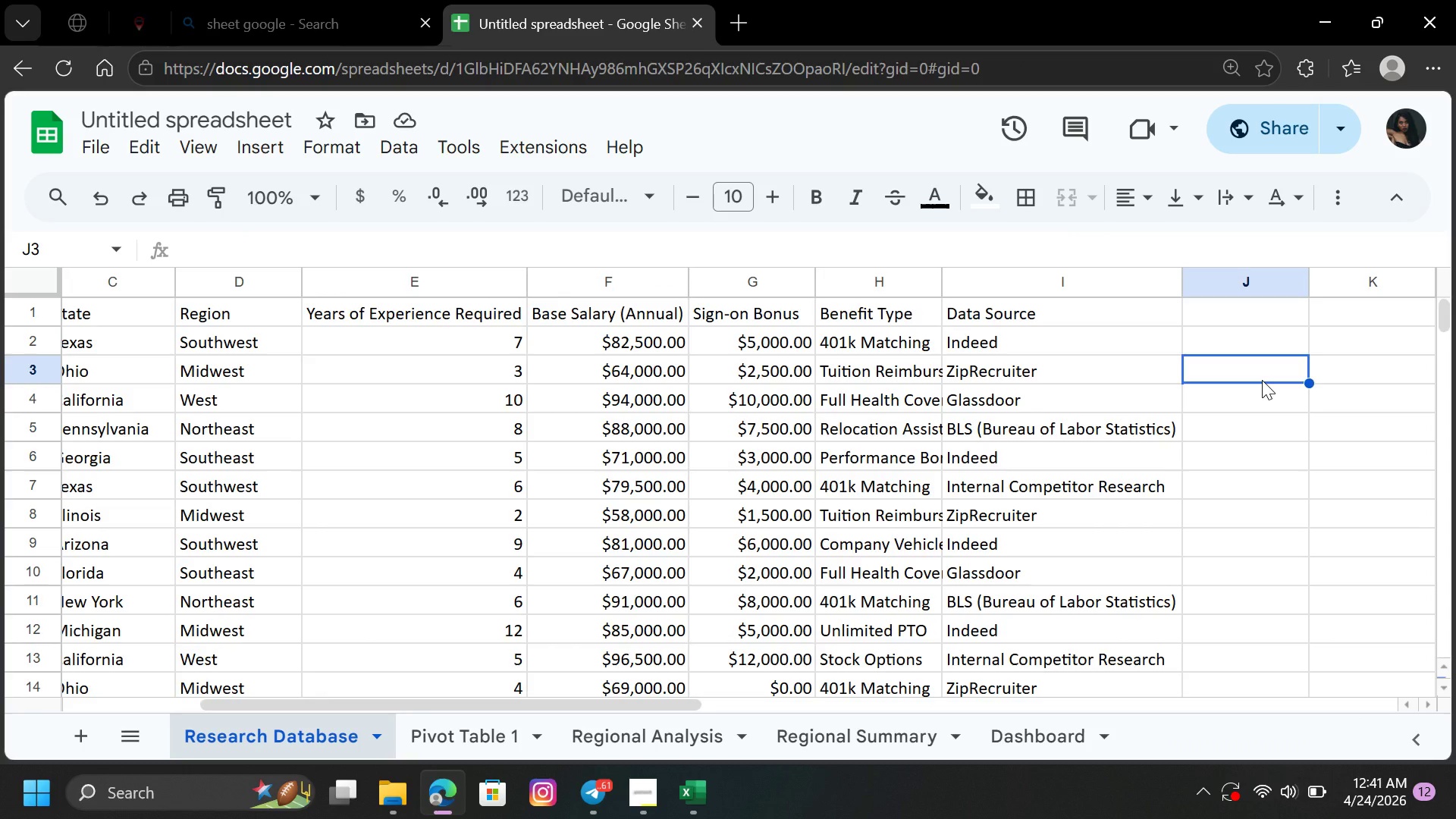 
wait(10.45)
 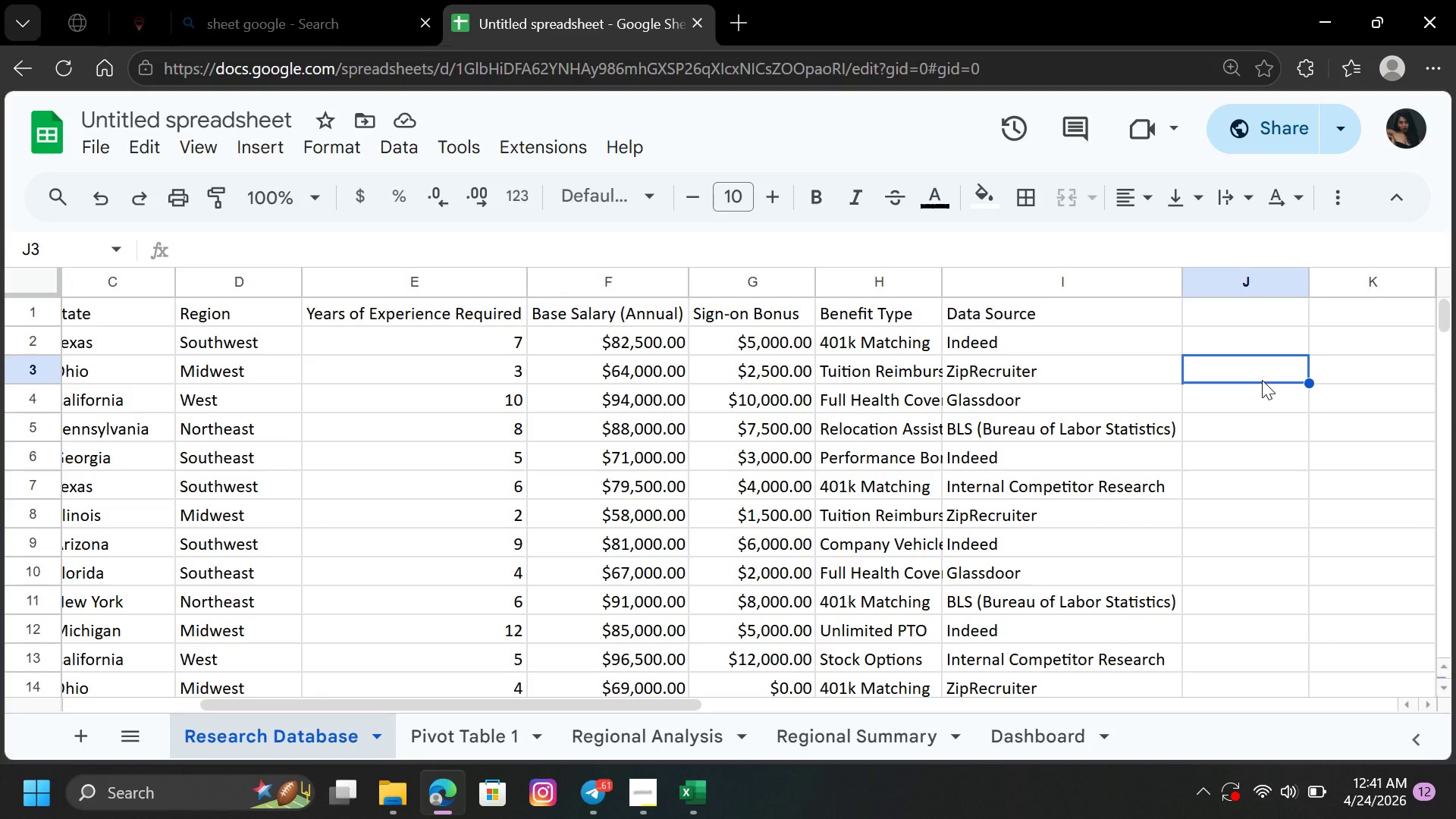 
left_click([479, 732])
 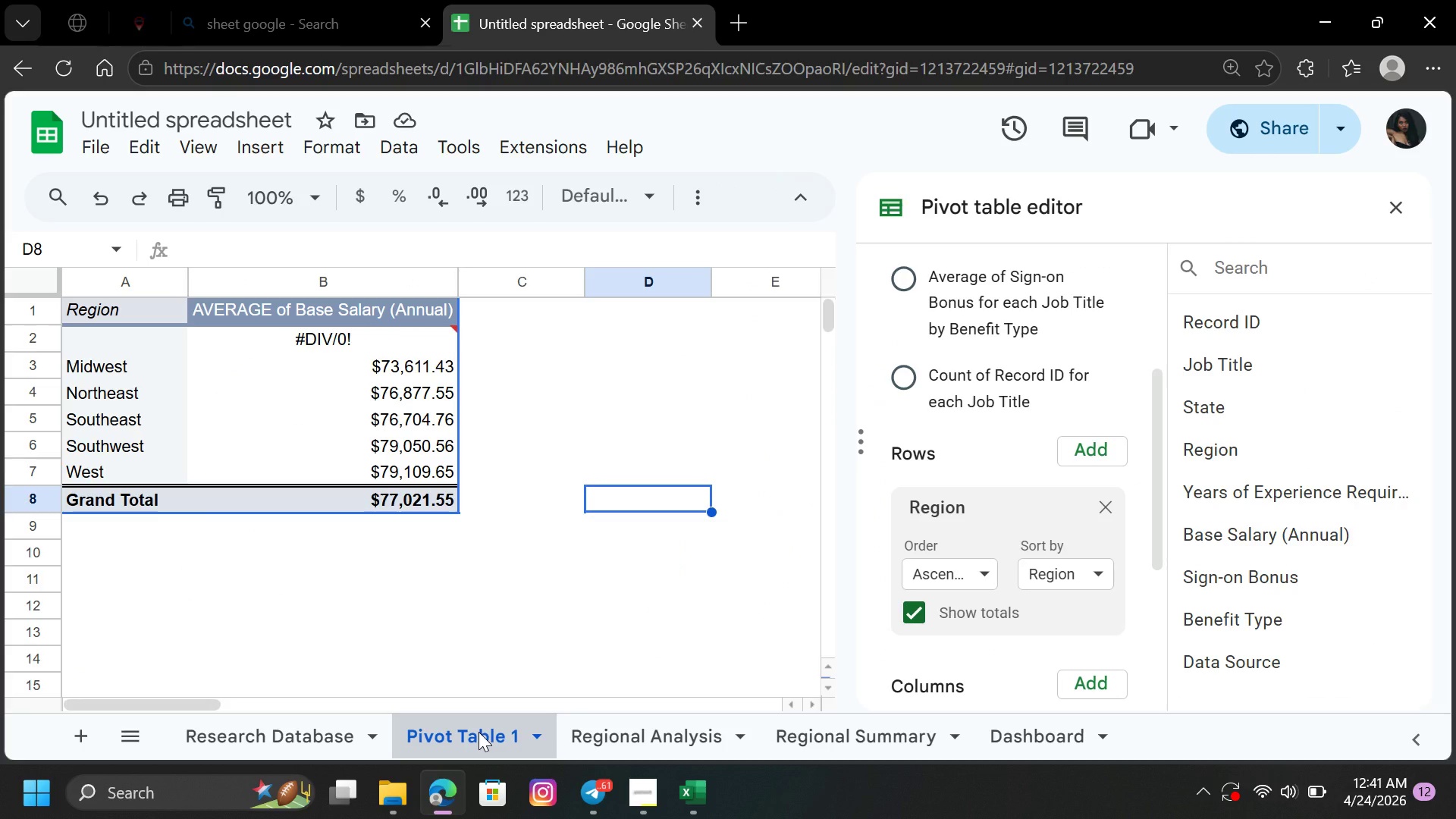 
wait(14.3)
 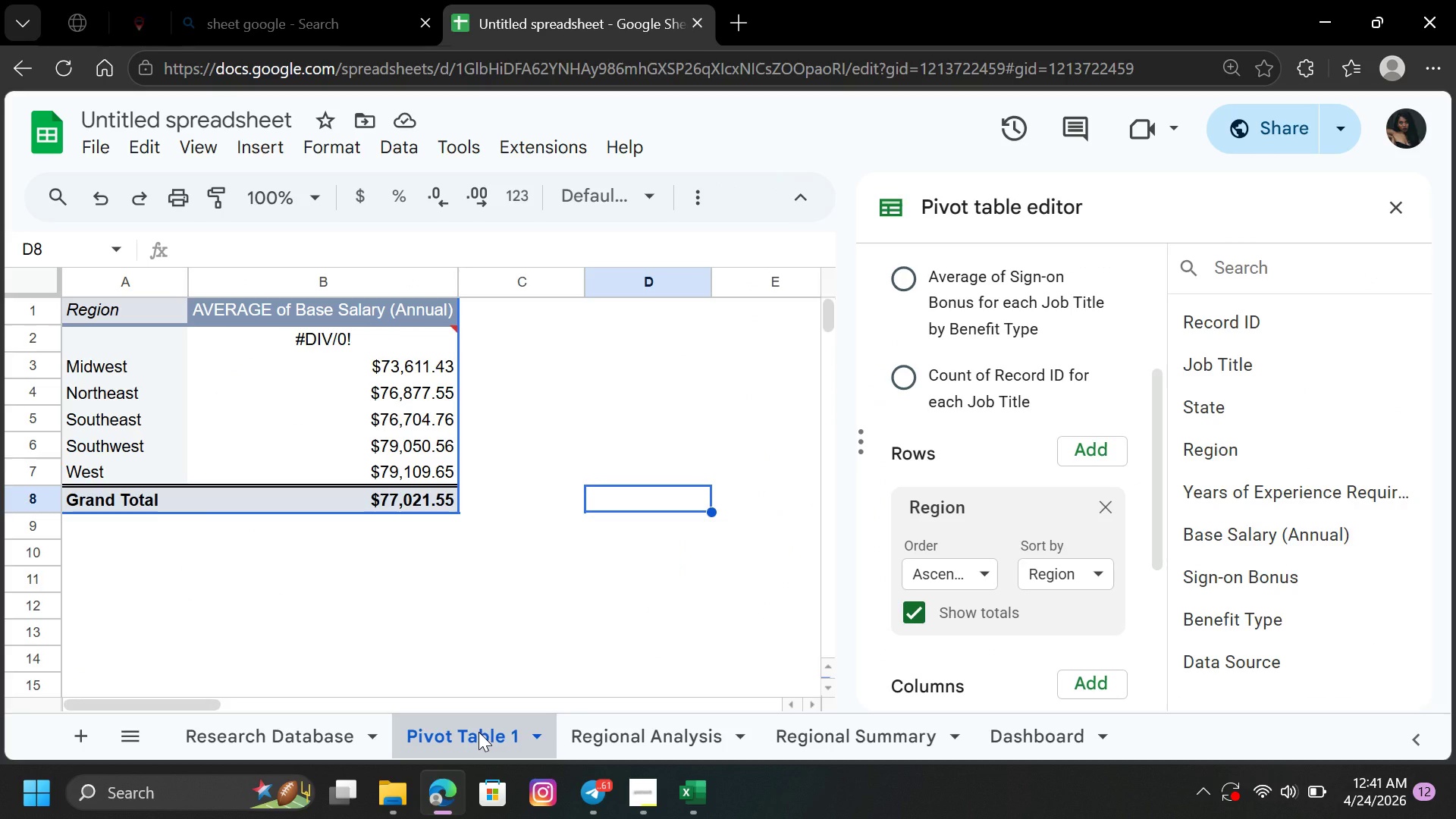 
left_click([533, 576])
 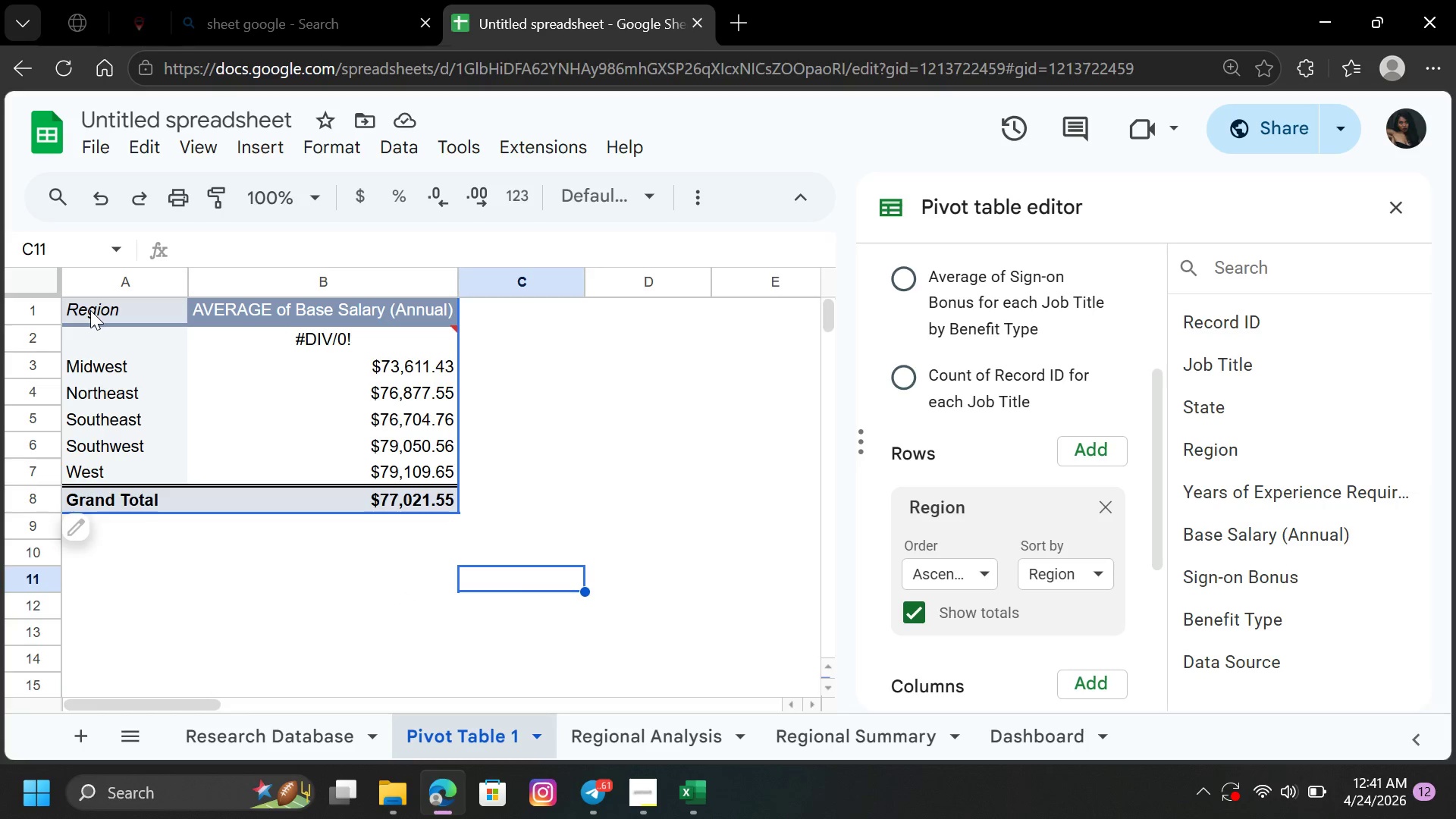 
left_click_drag(start_coordinate=[98, 309], to_coordinate=[434, 500])
 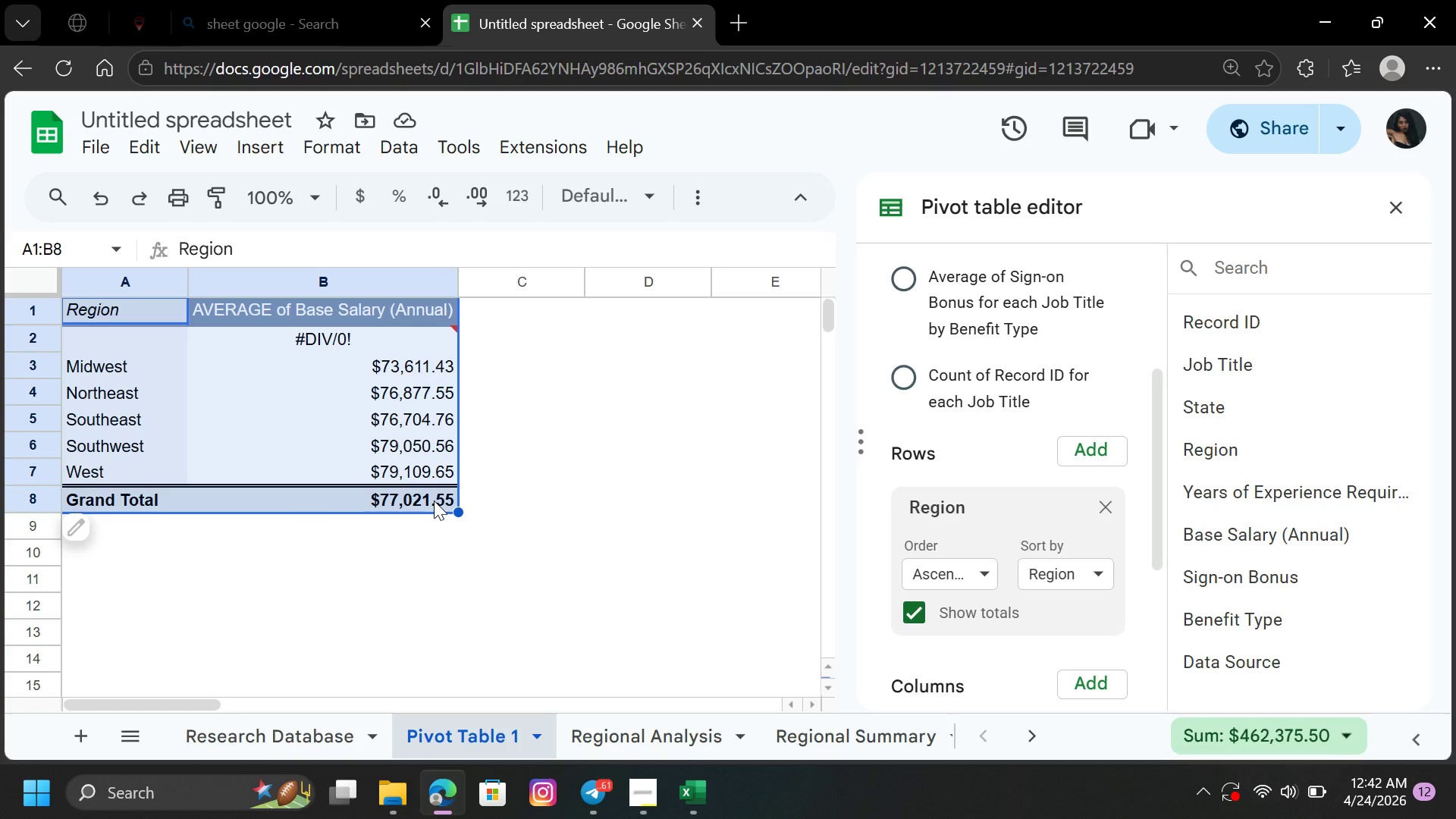 
left_click([265, 144])
 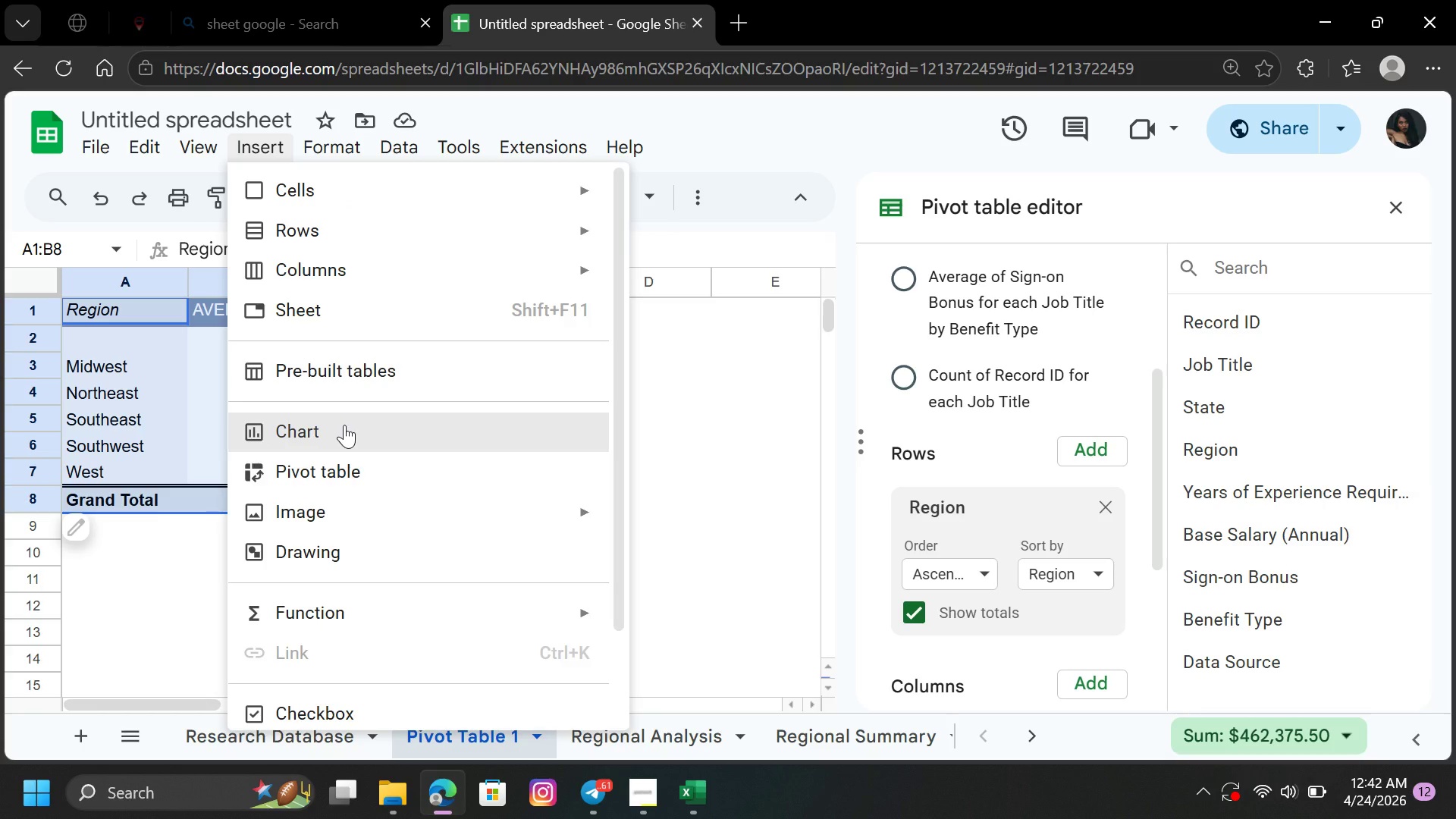 
left_click([344, 425])
 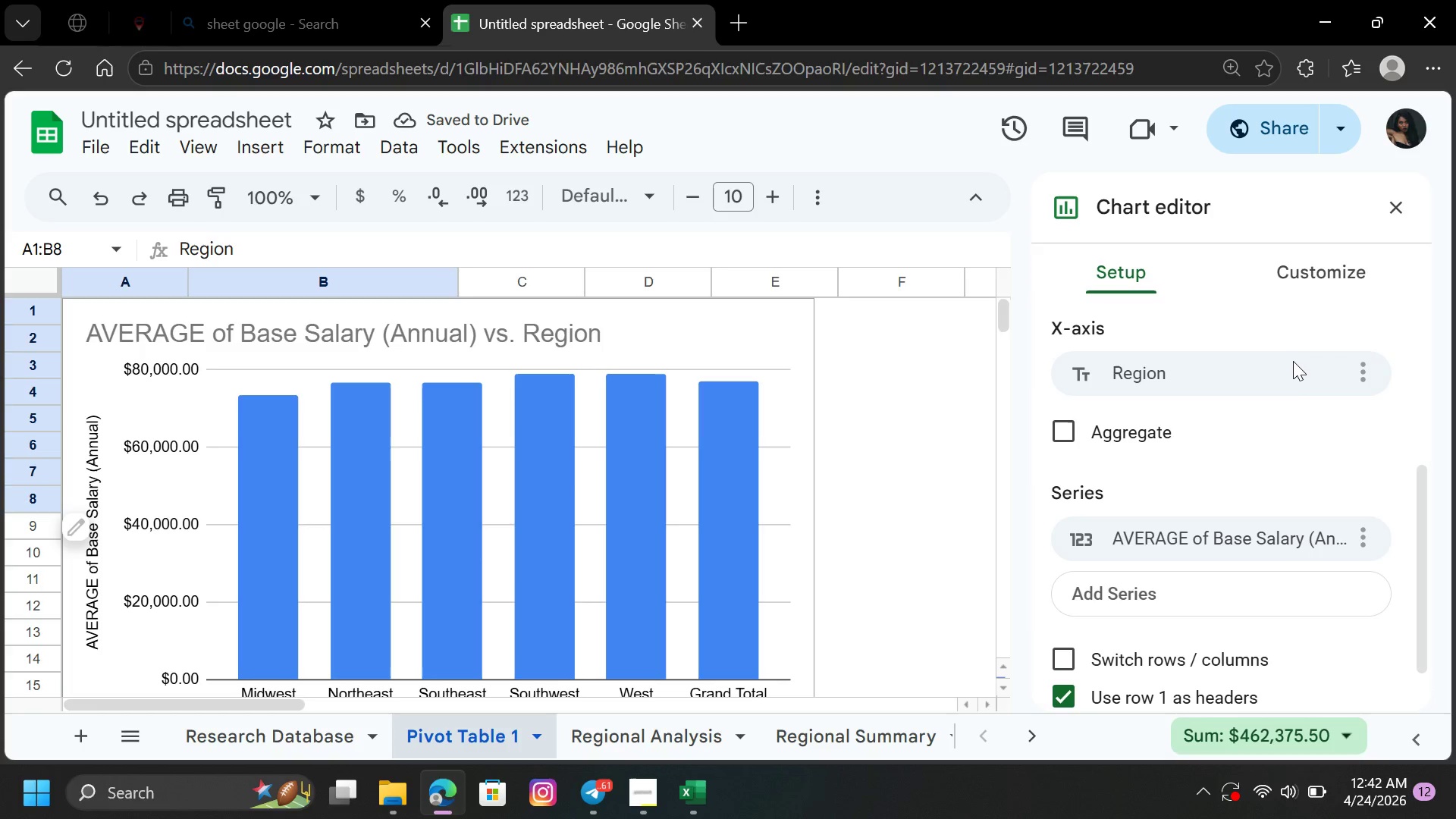 
wait(9.31)
 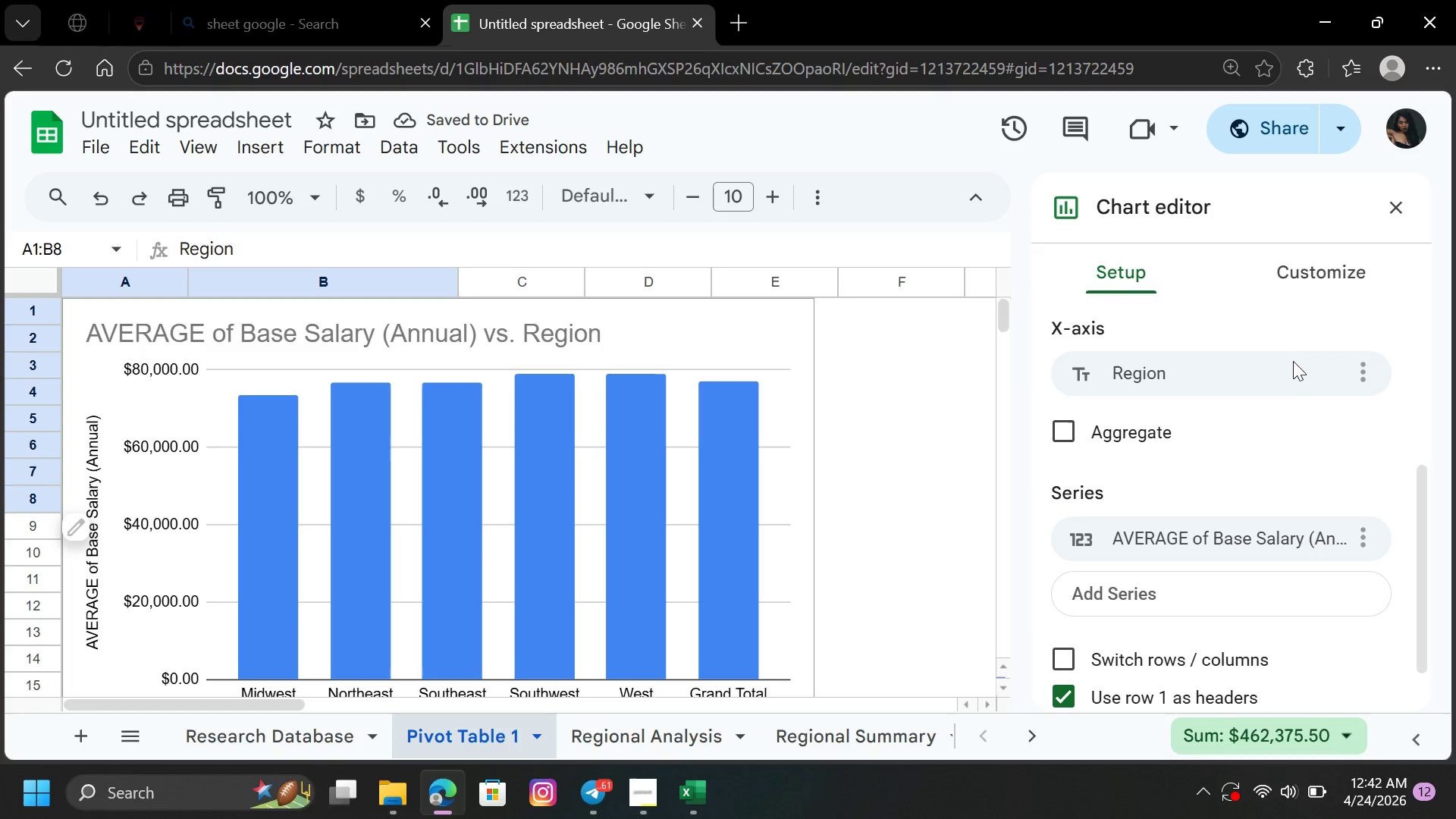 
left_click_drag(start_coordinate=[1424, 489], to_coordinate=[1393, 280])
 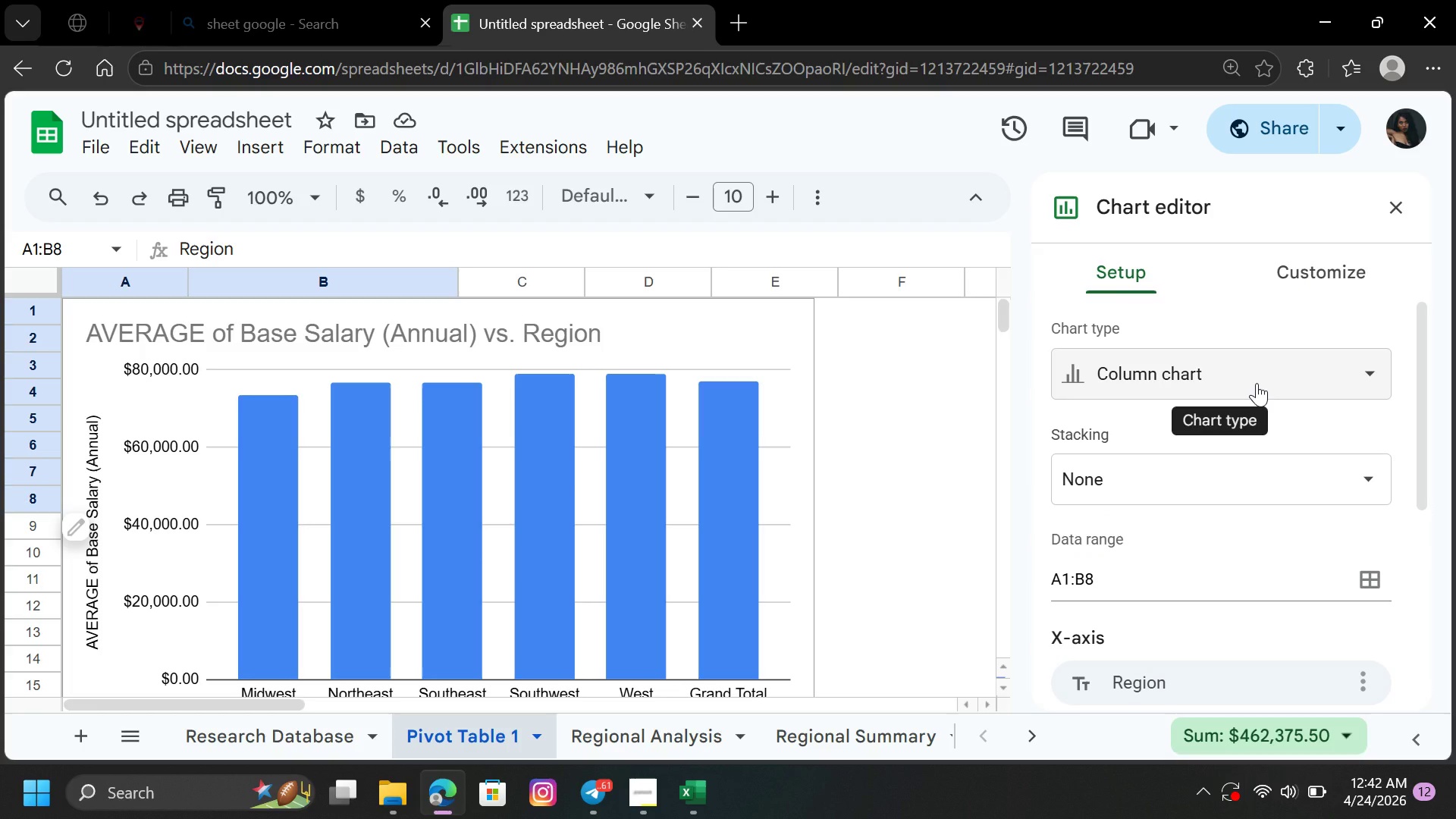 
left_click([1257, 383])
 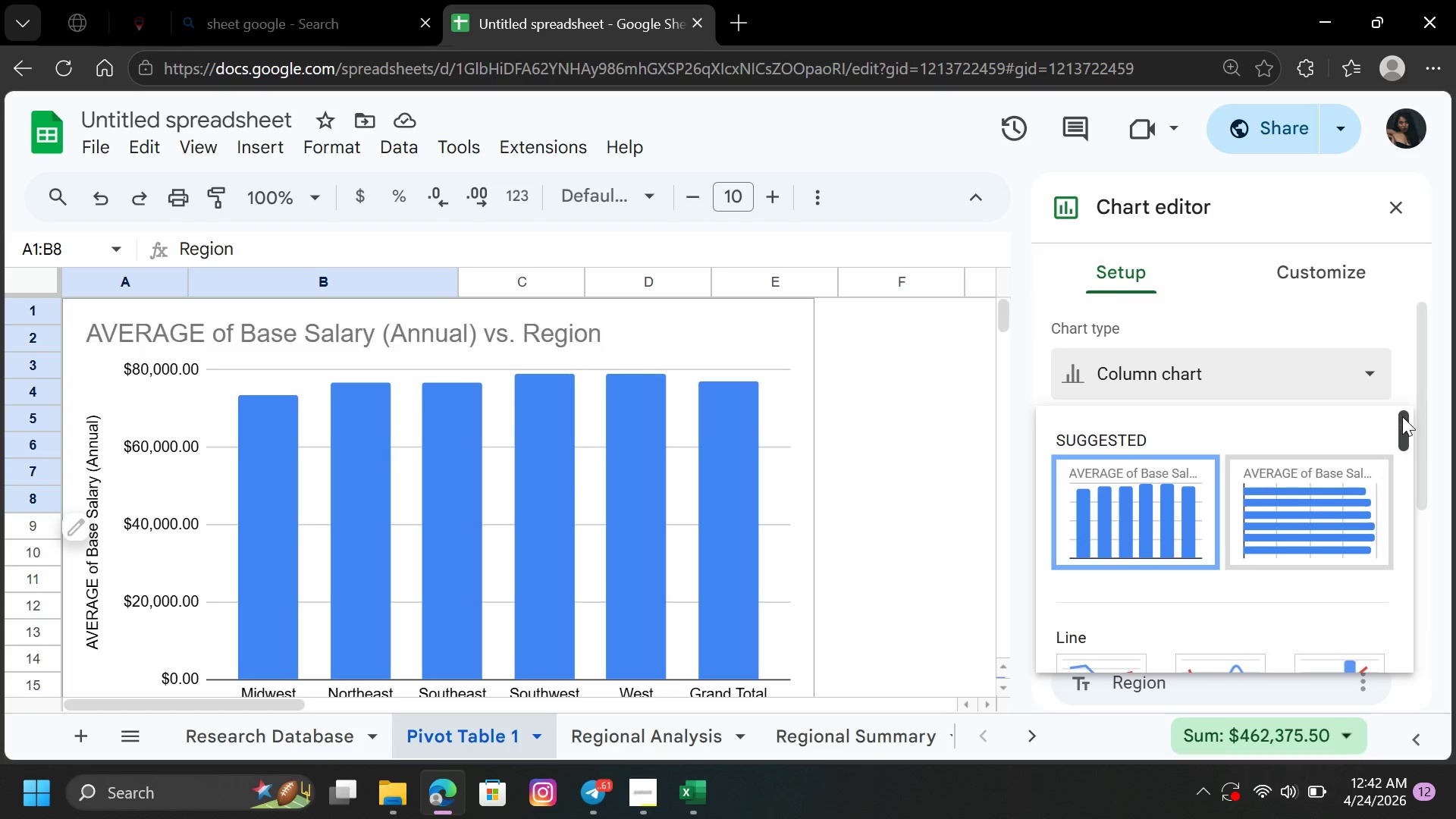 
left_click_drag(start_coordinate=[1402, 419], to_coordinate=[1413, 566])
 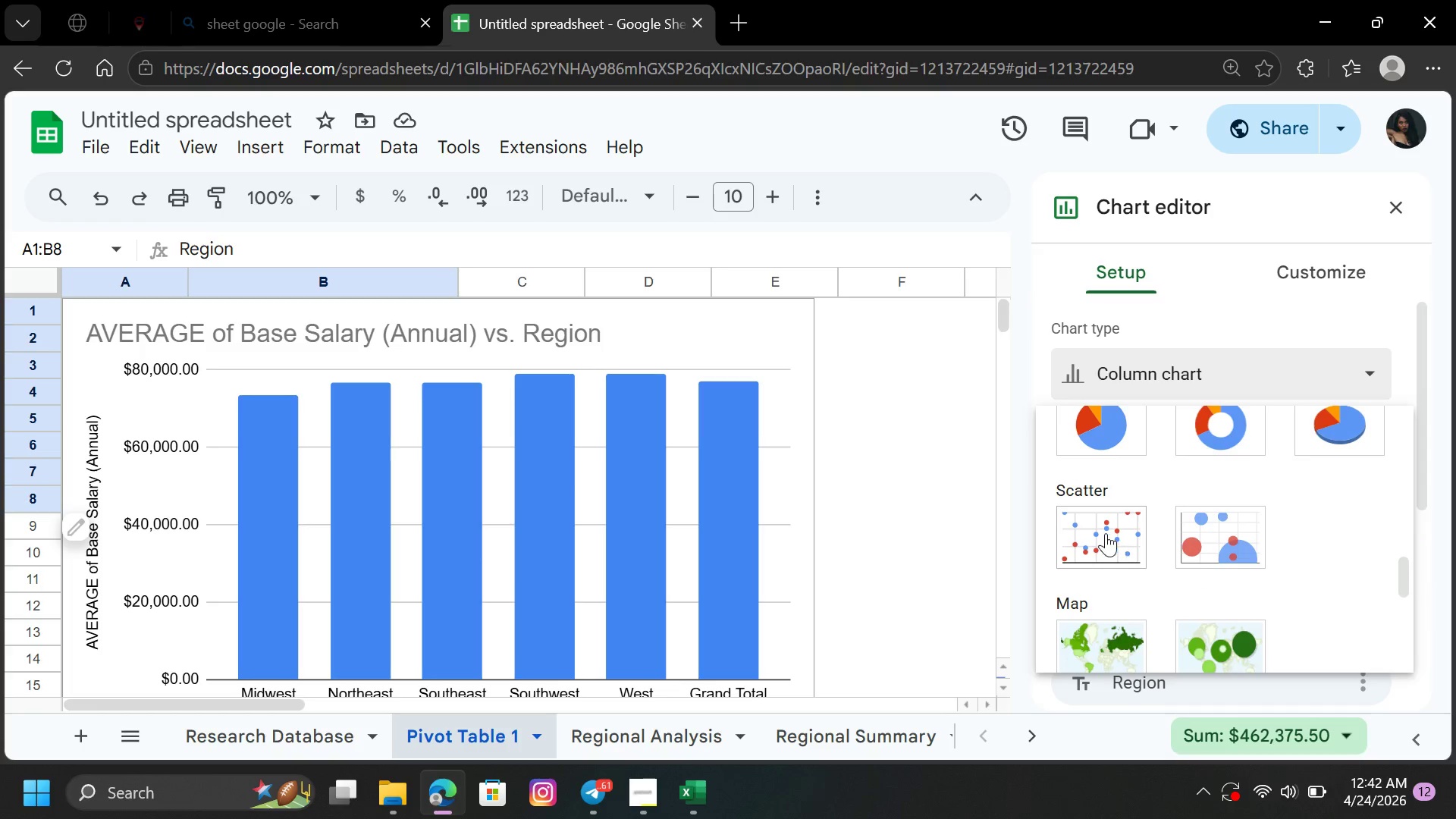 
left_click([1103, 529])
 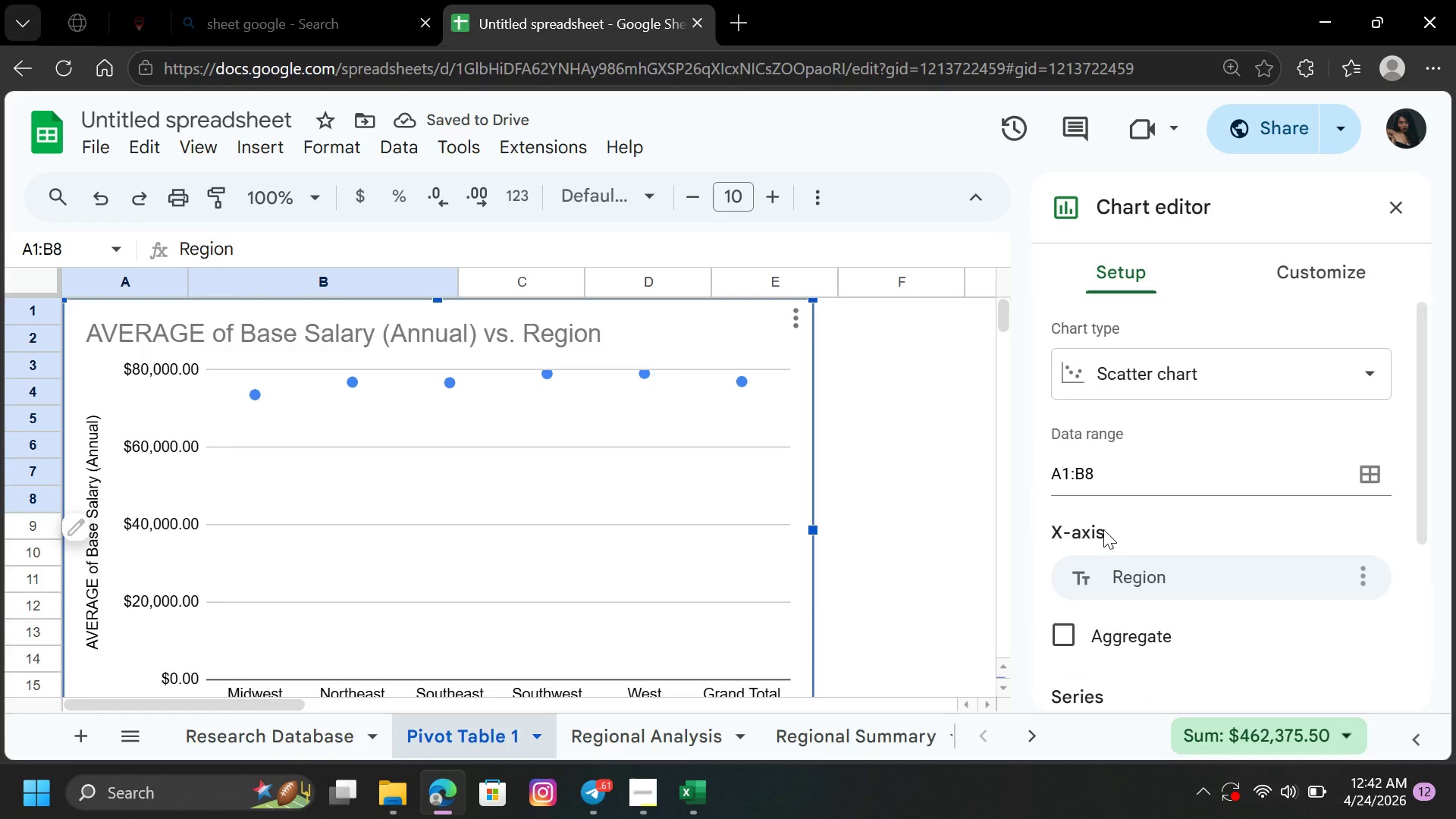 
wait(5.72)
 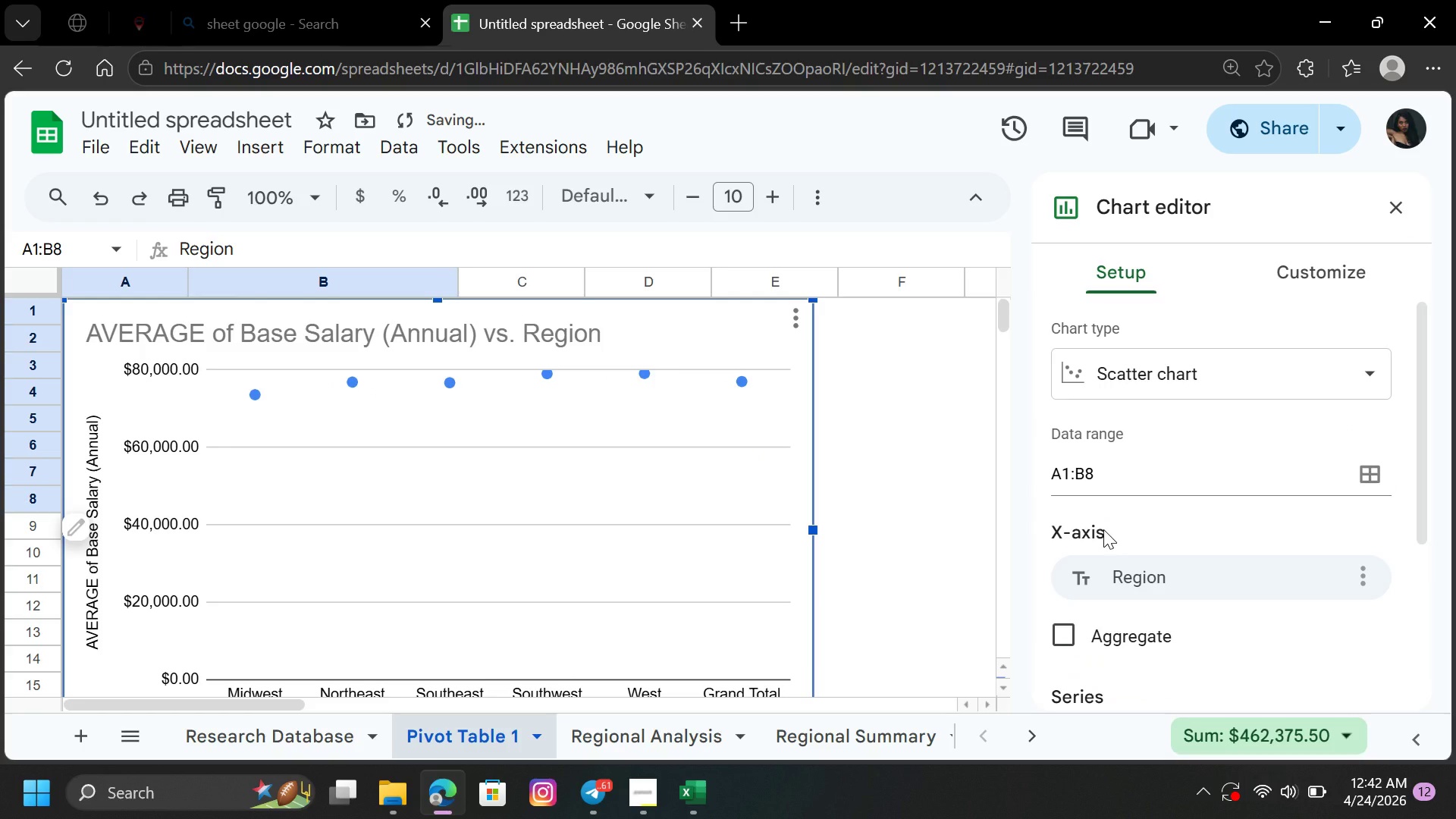 
left_click([218, 739])
 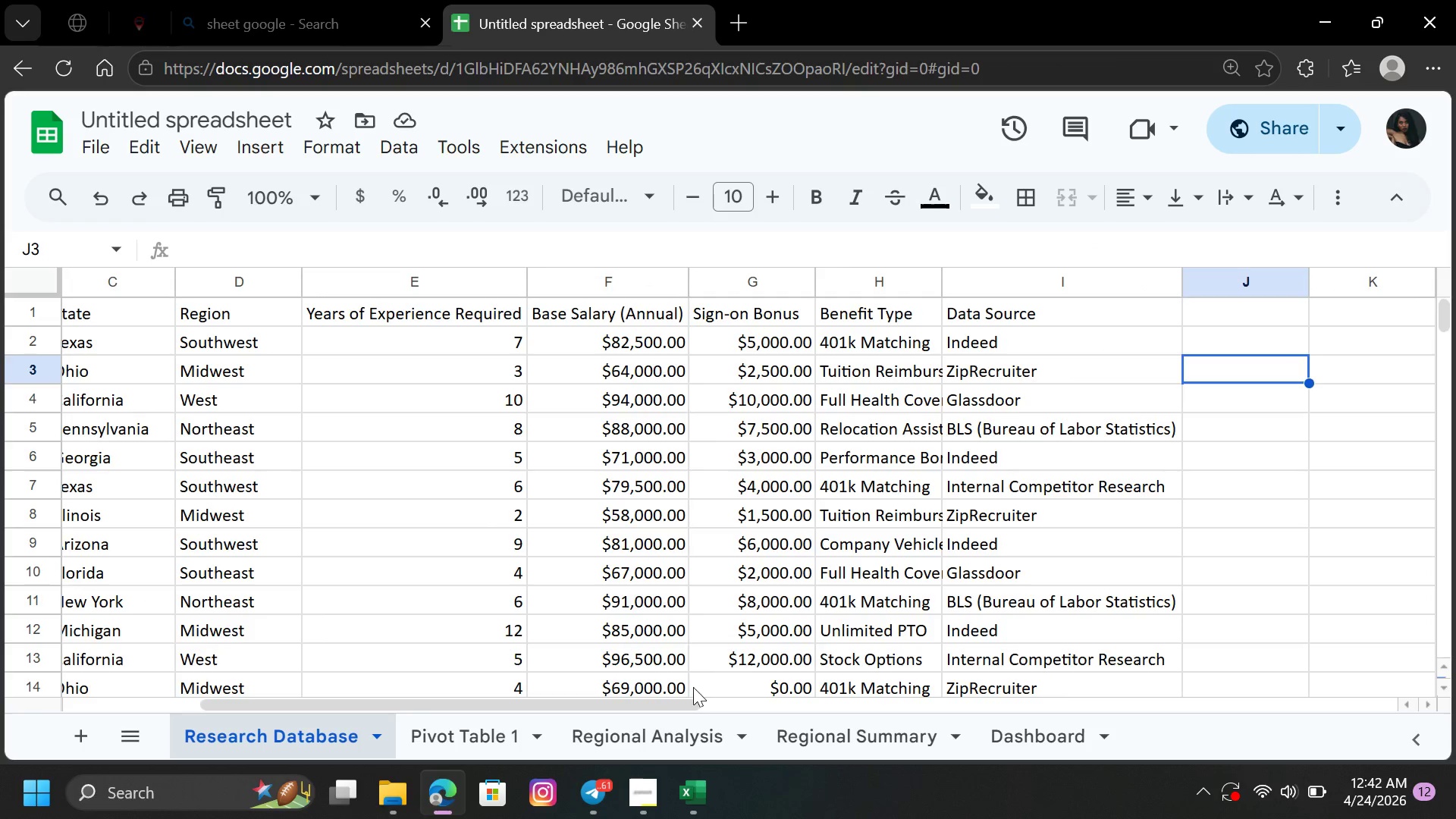 
left_click_drag(start_coordinate=[635, 708], to_coordinate=[446, 726])
 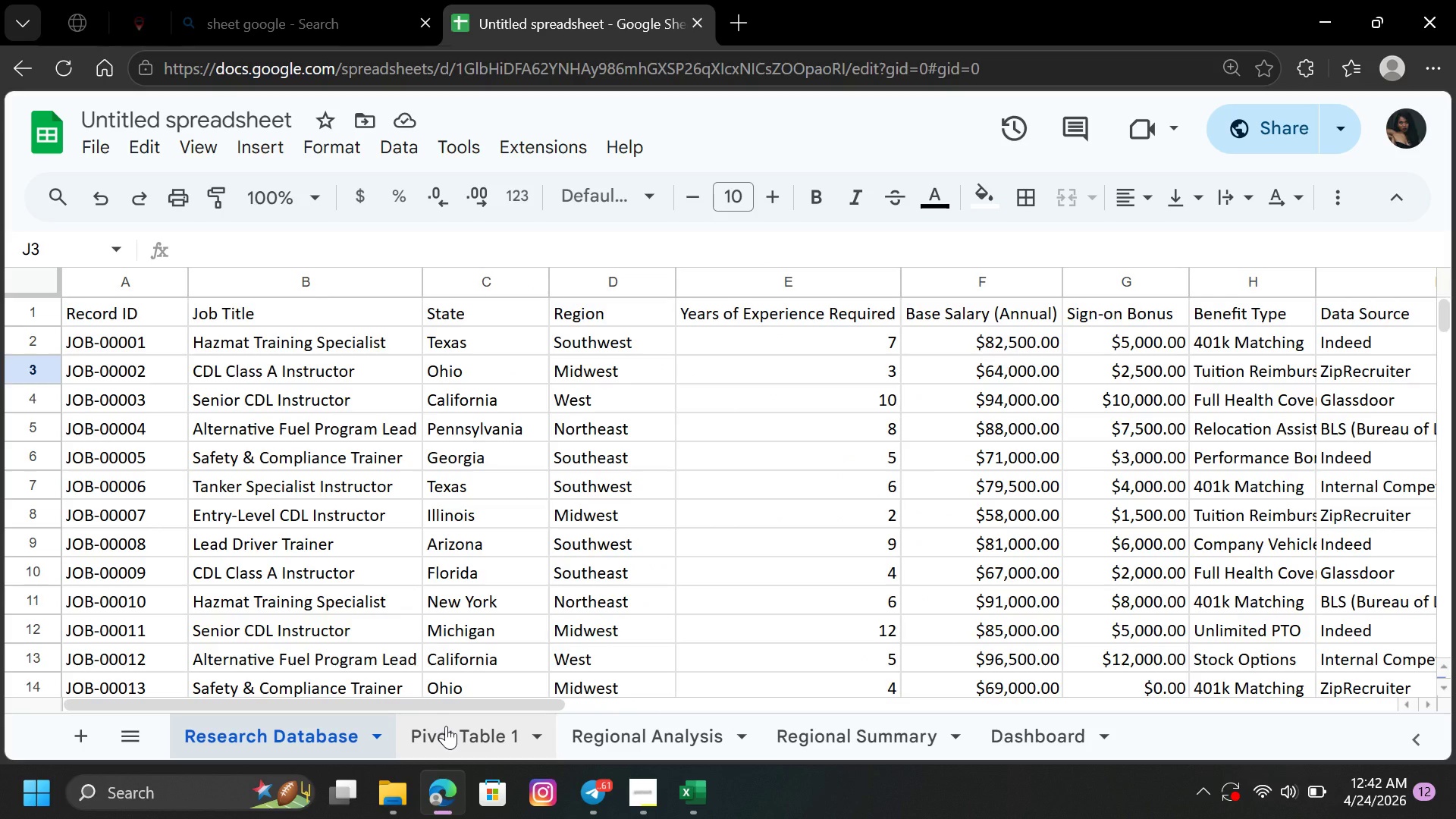 
wait(19.38)
 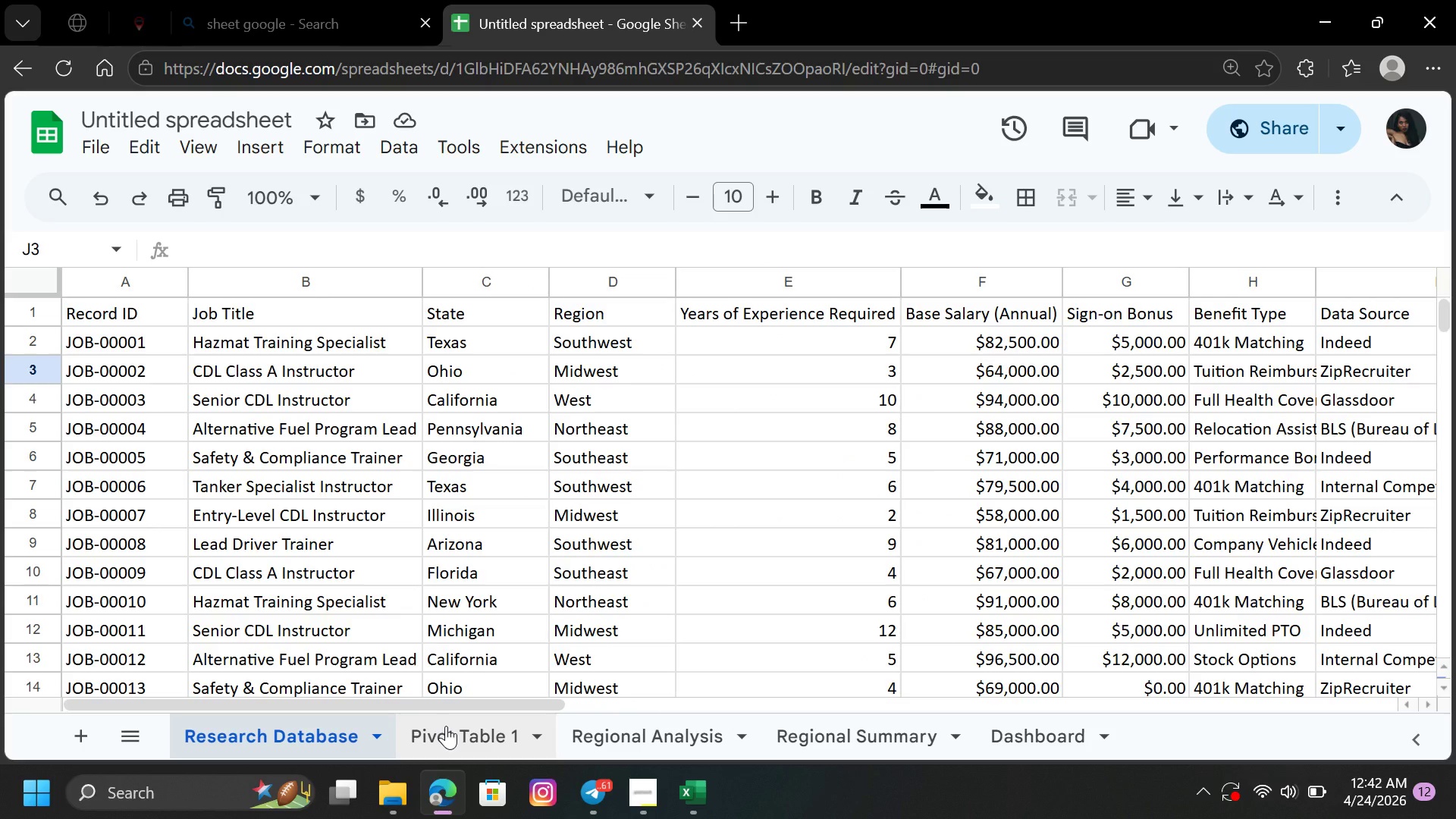 
left_click([601, 720])
 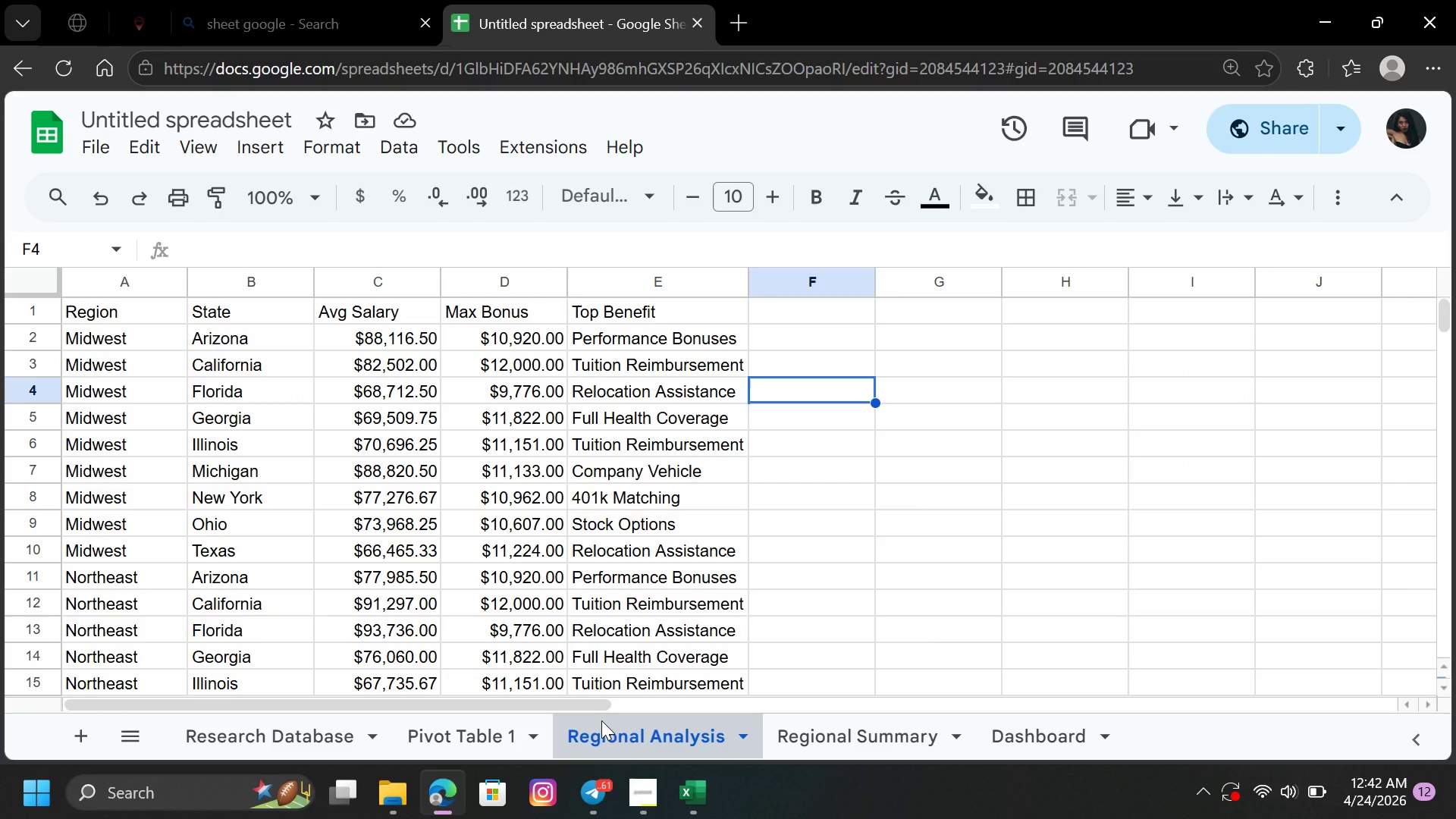 
wait(13.7)
 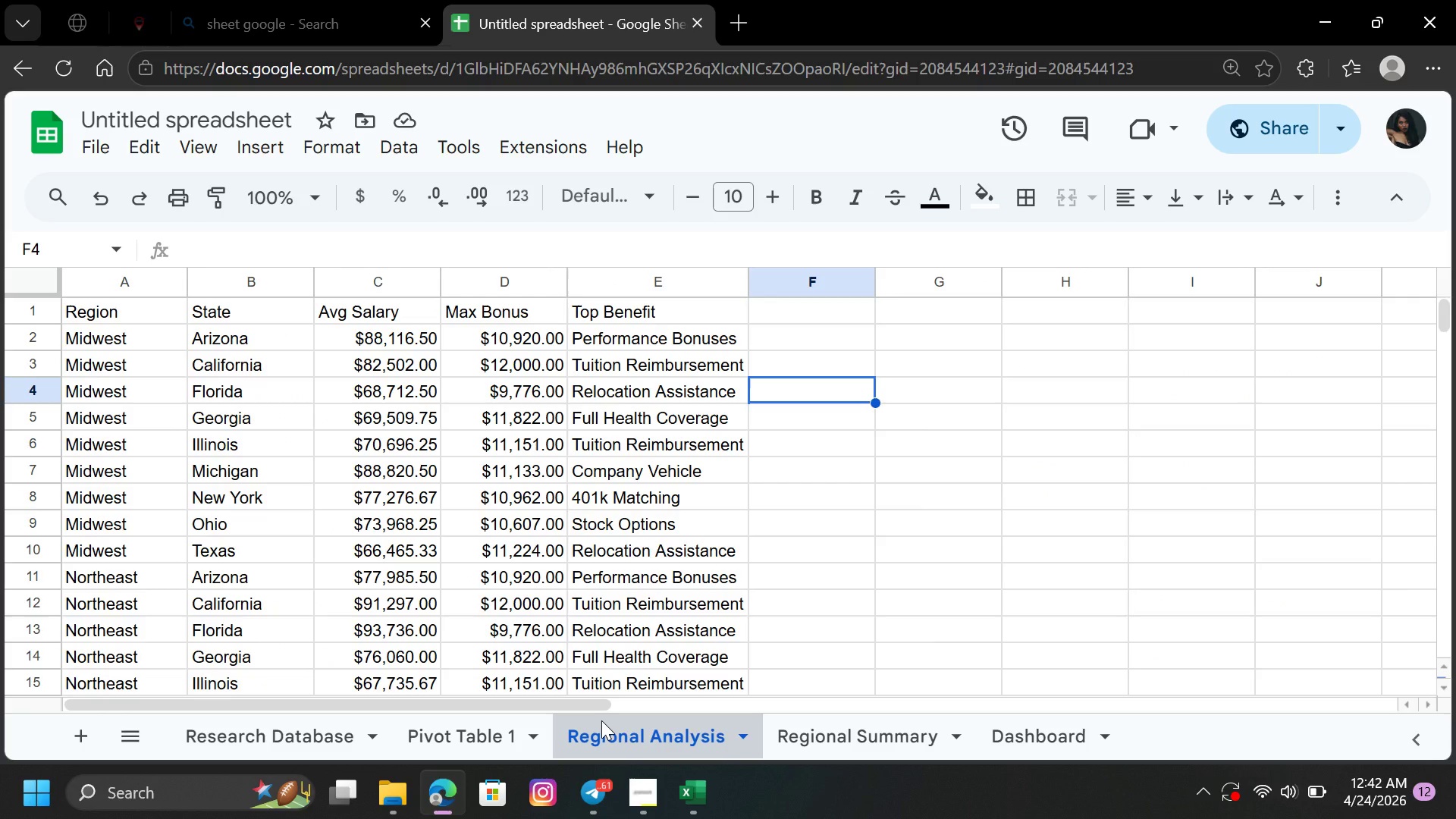 
left_click([848, 733])
 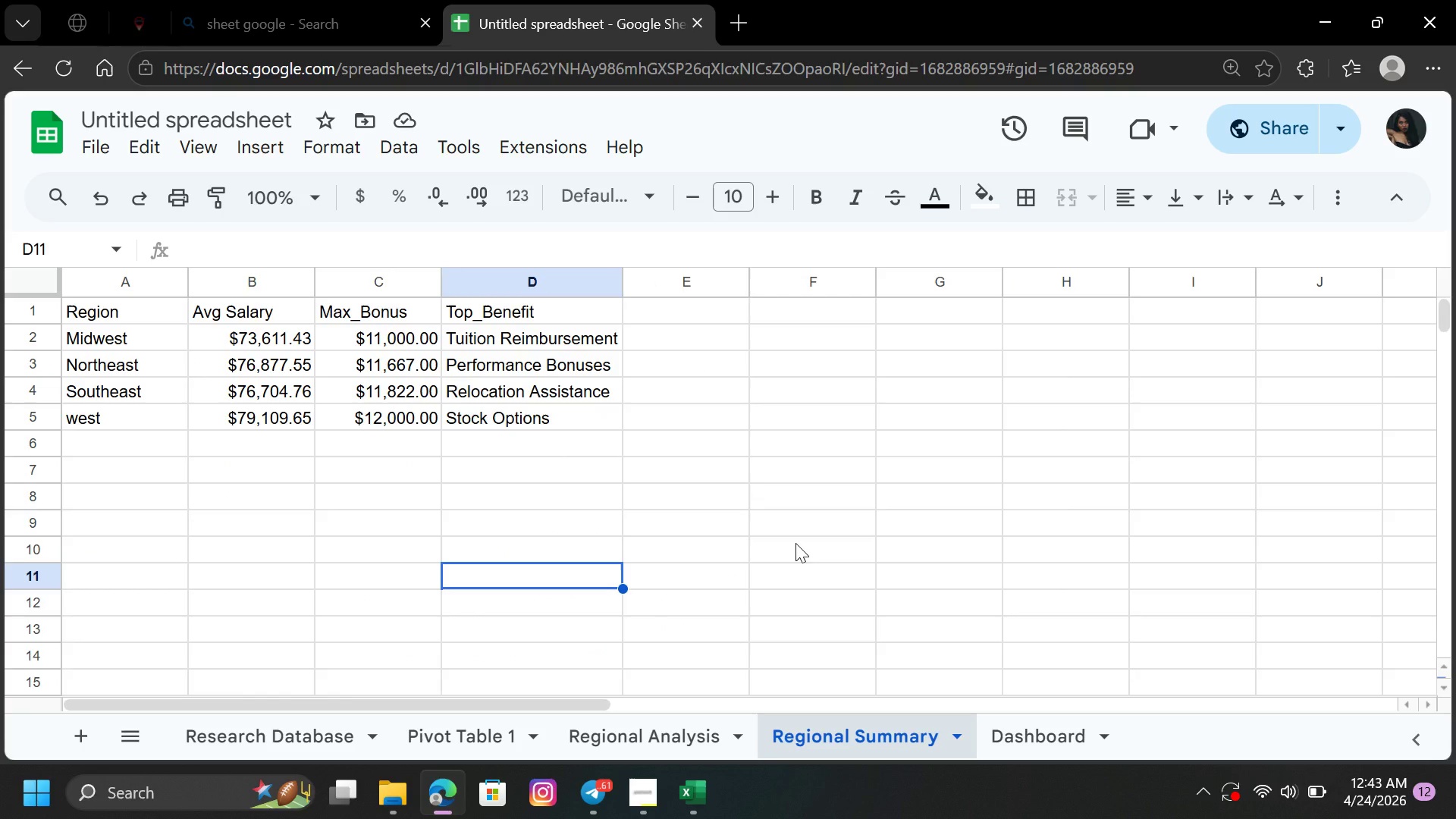 
wait(12.0)
 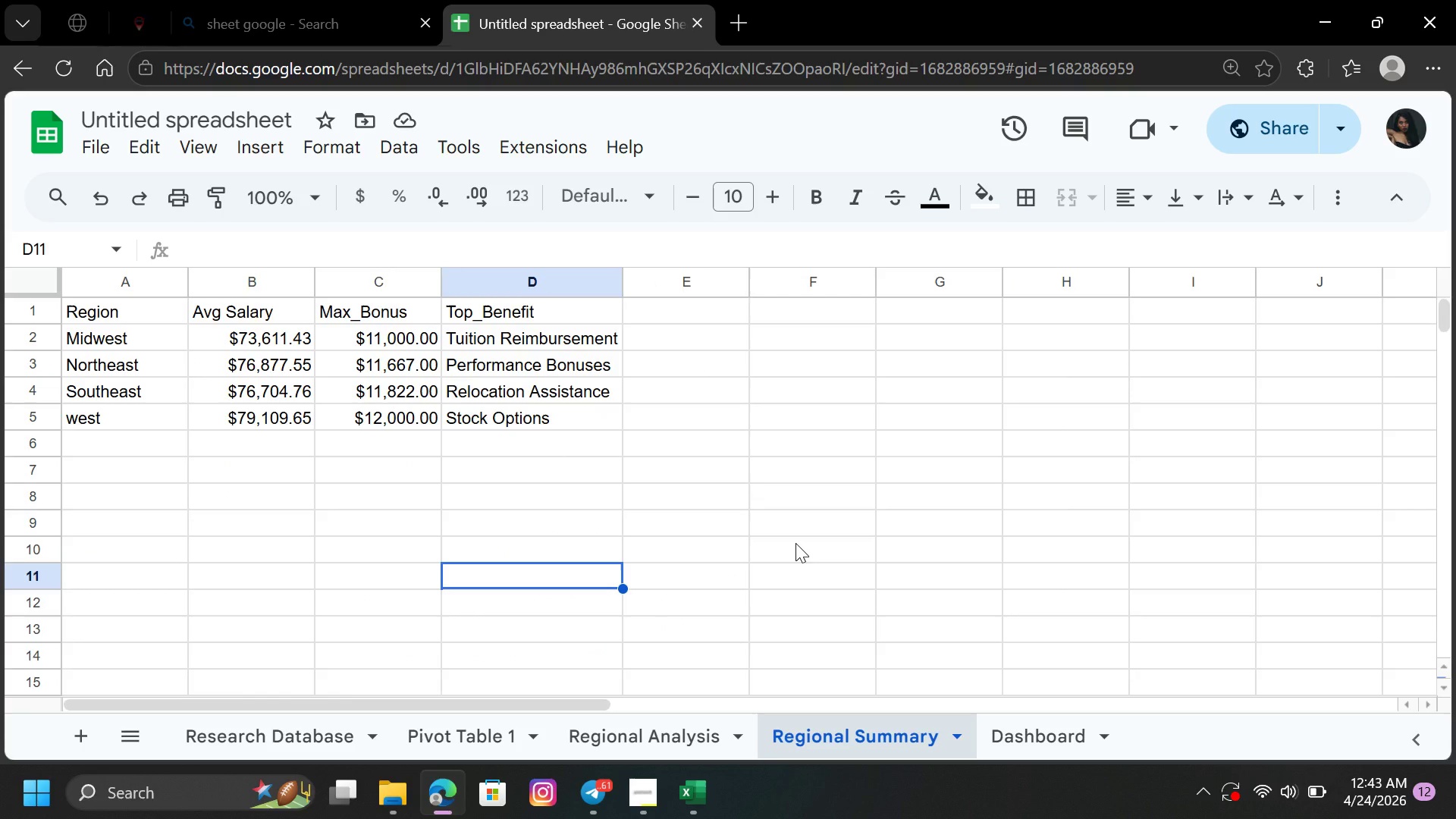 
left_click([1038, 748])
 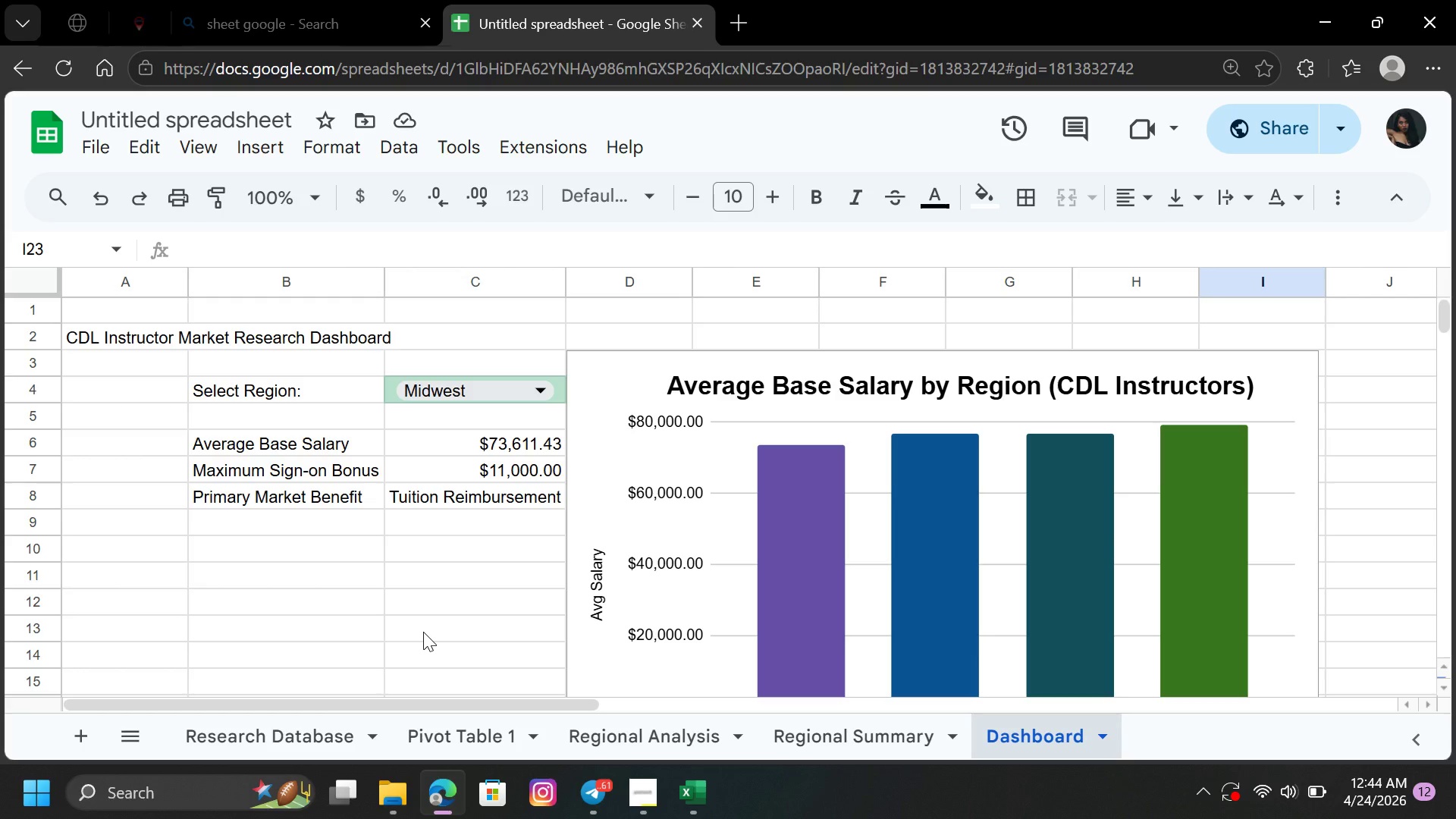 
wait(58.91)
 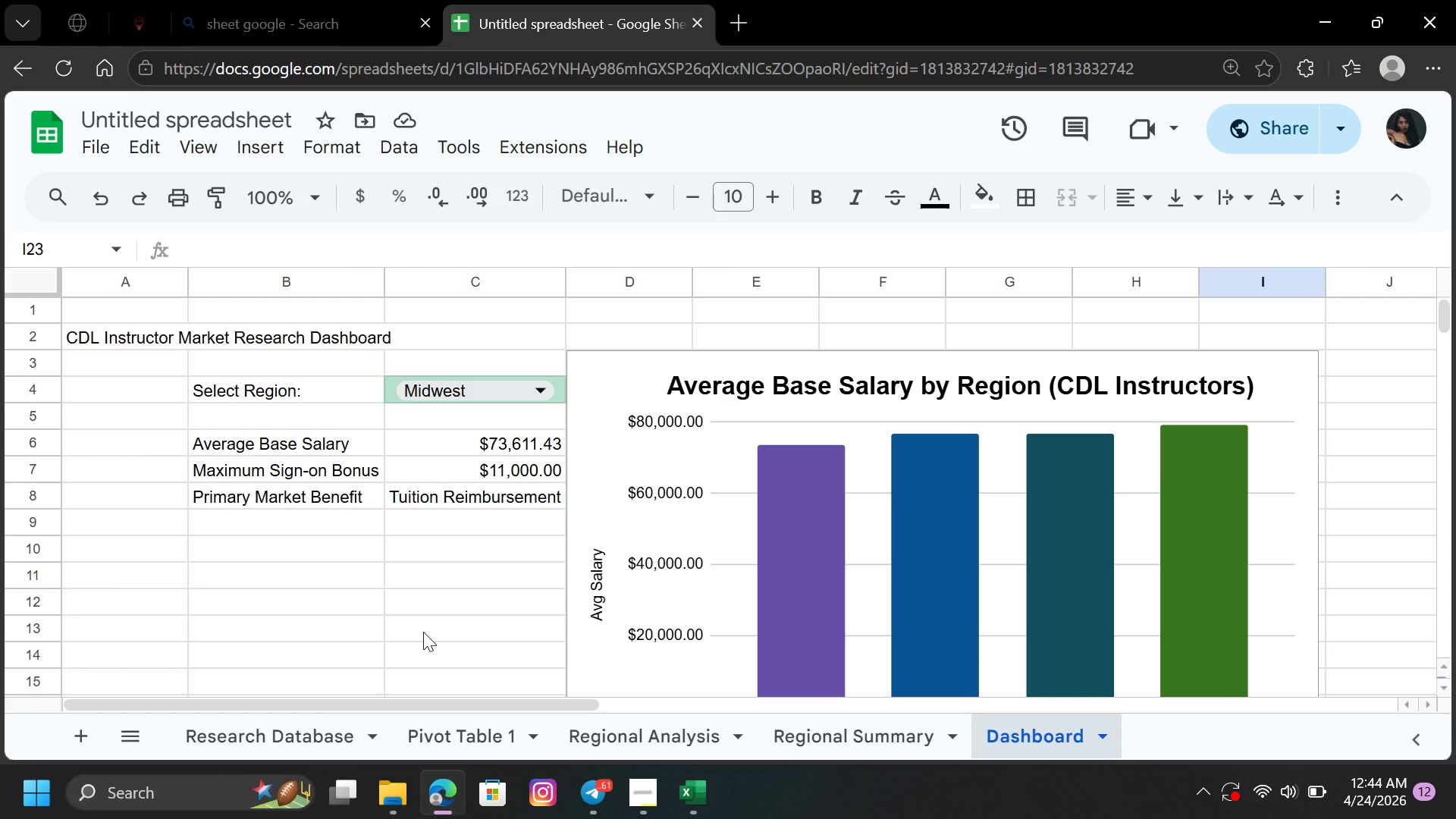 
left_click([451, 733])
 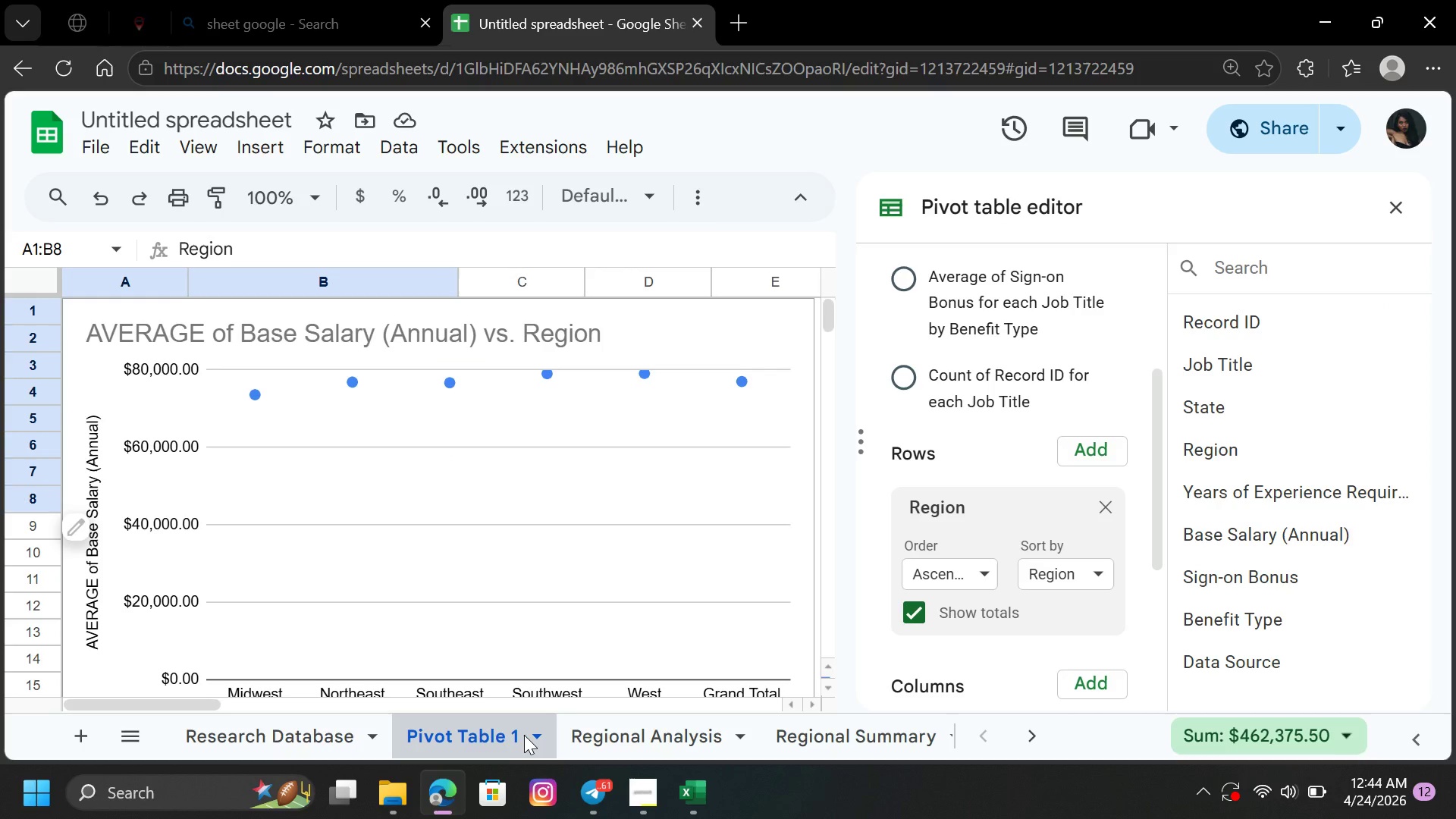 
right_click([524, 735])
 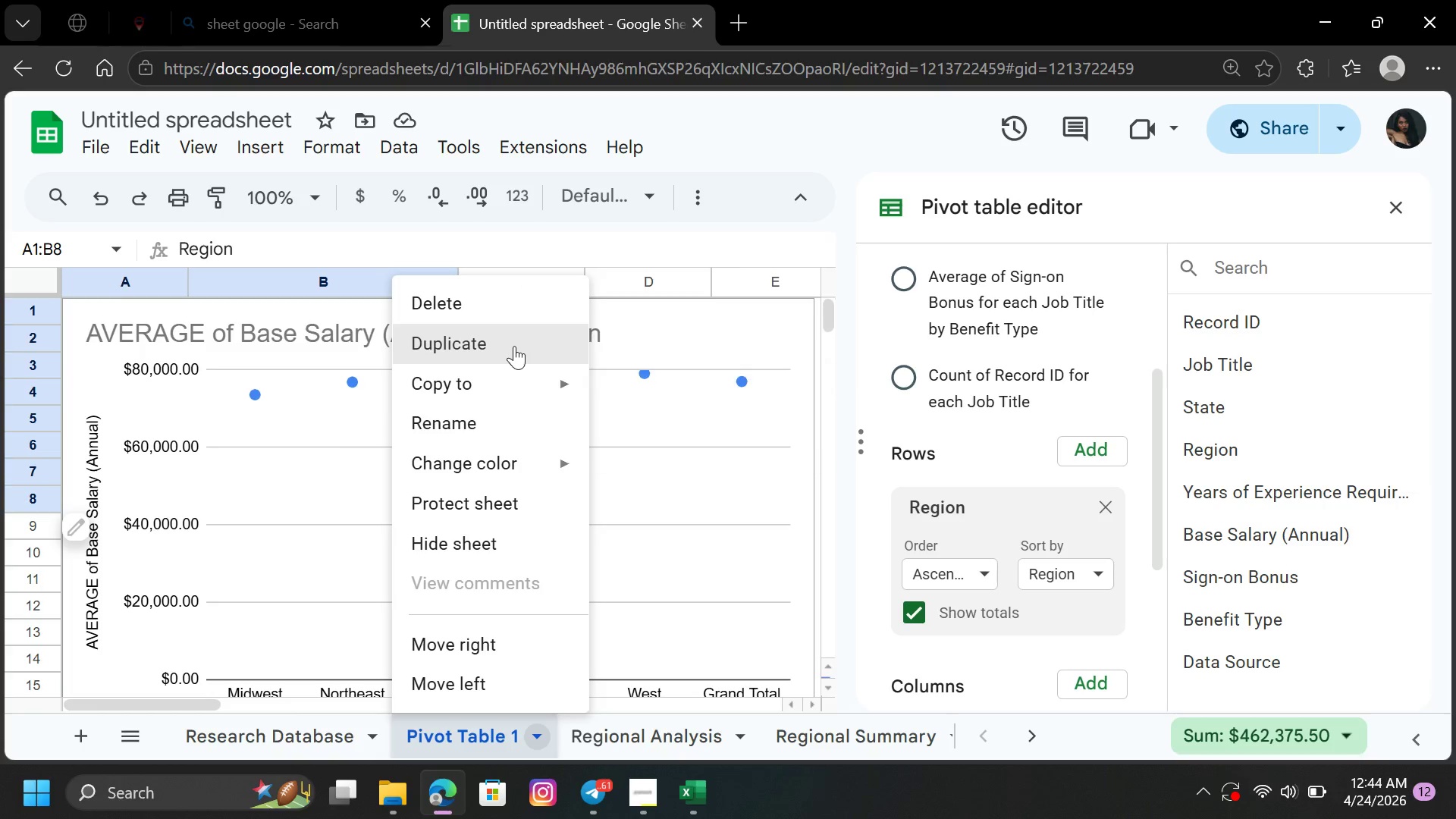 
left_click([512, 301])
 